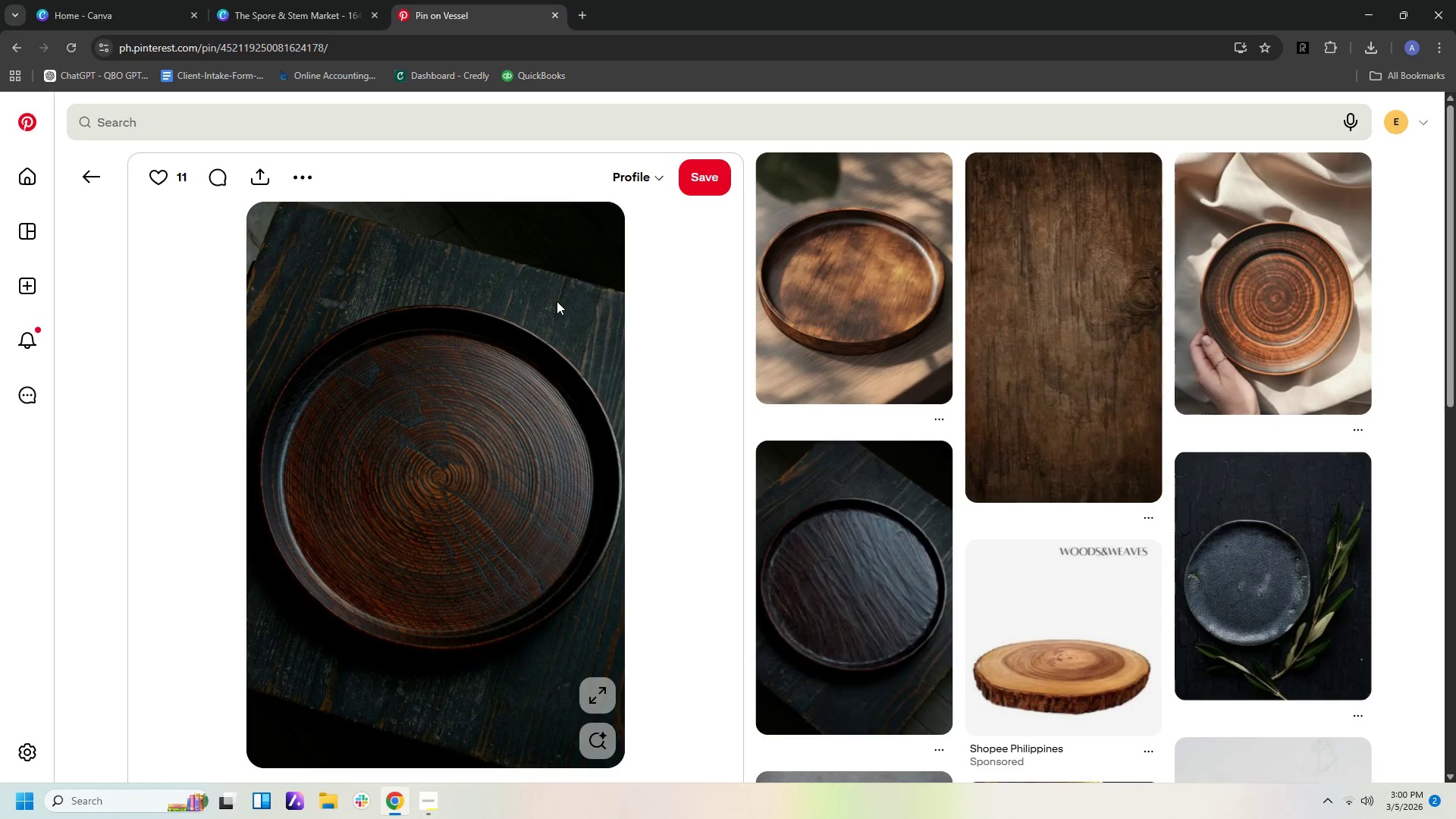 
scroll: coordinate [799, 306], scroll_direction: down, amount: 16.0
 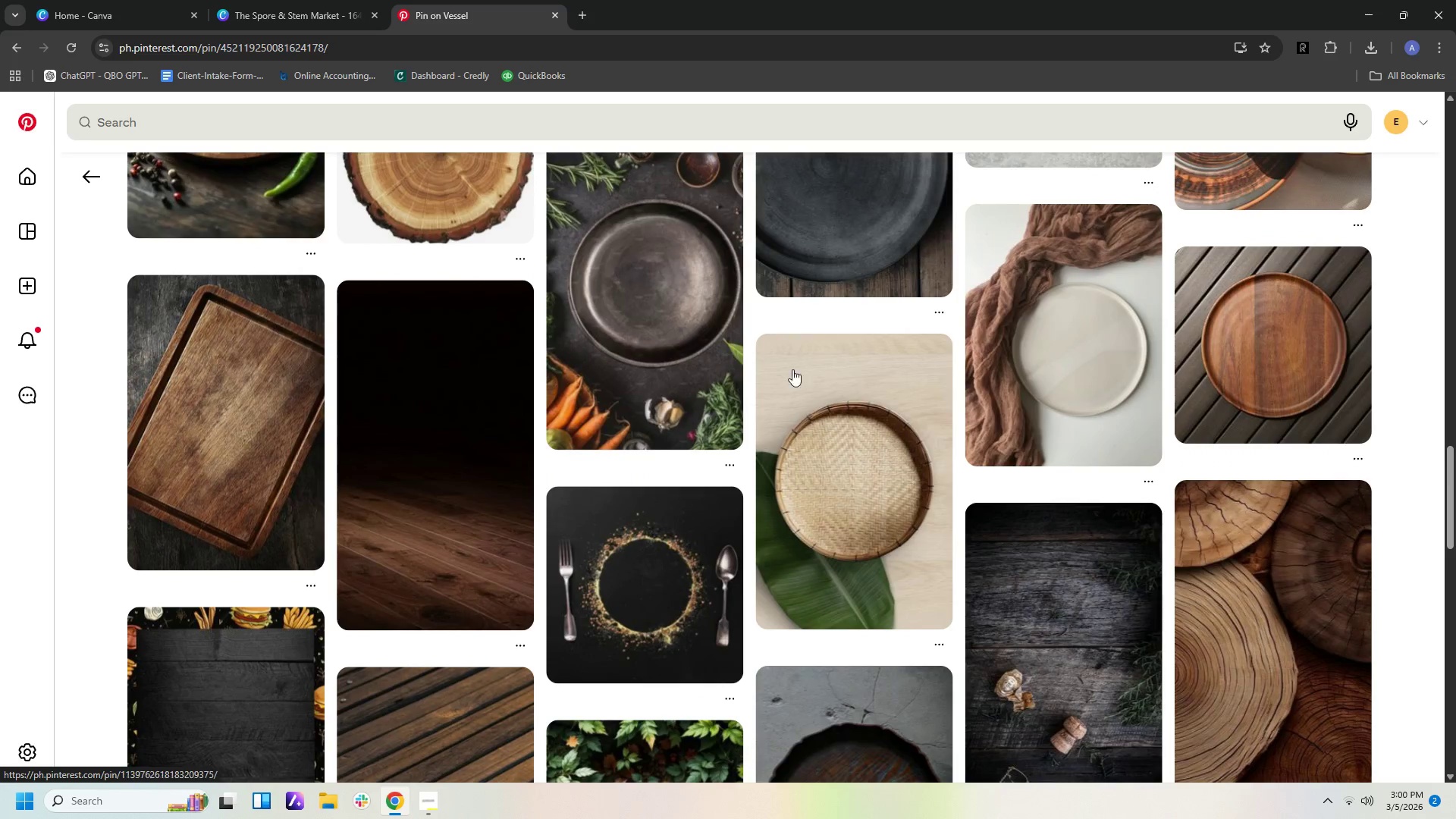 
left_click([471, 486])
 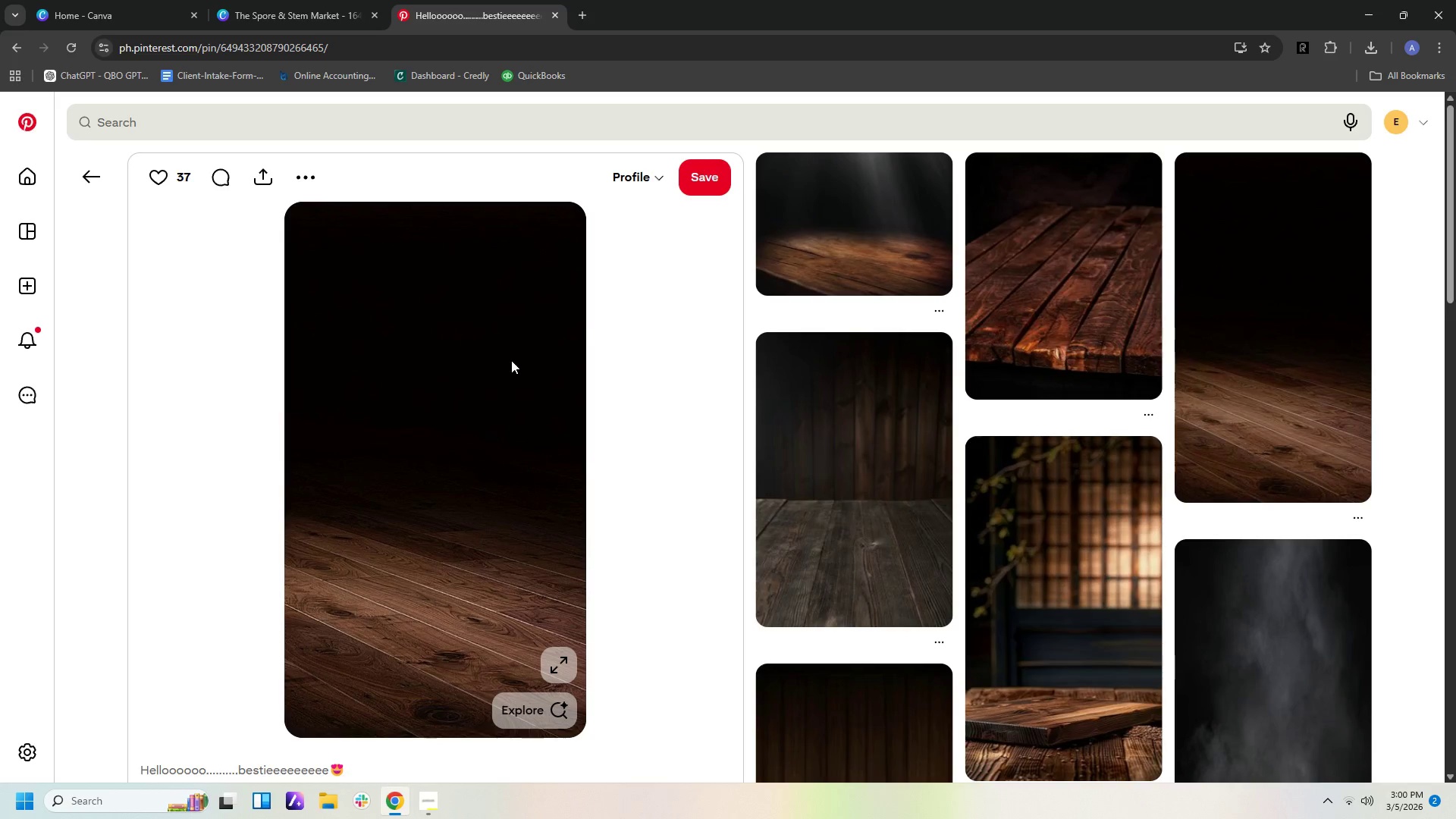 
scroll: coordinate [1290, 357], scroll_direction: down, amount: 8.0
 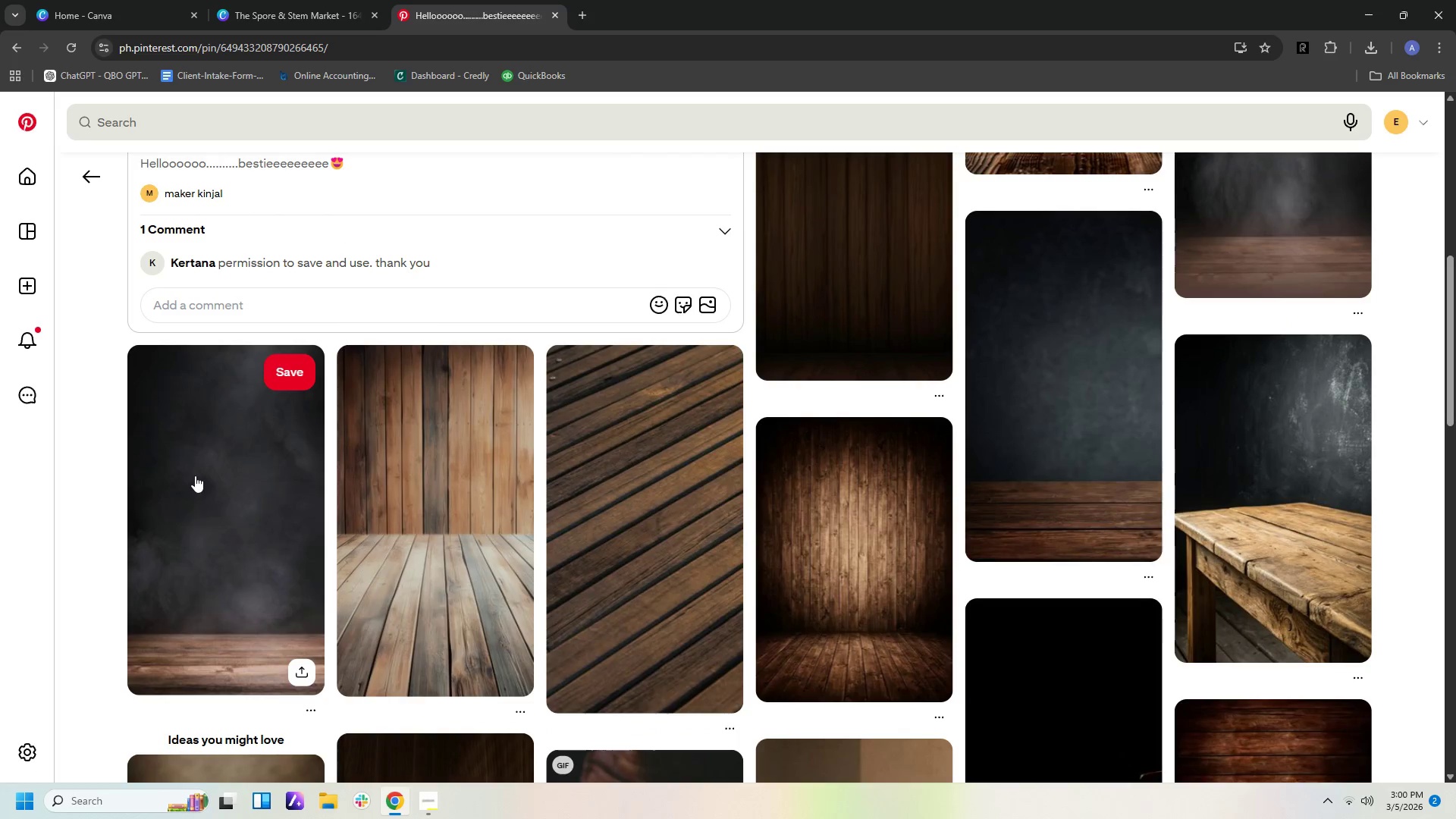 
wait(5.4)
 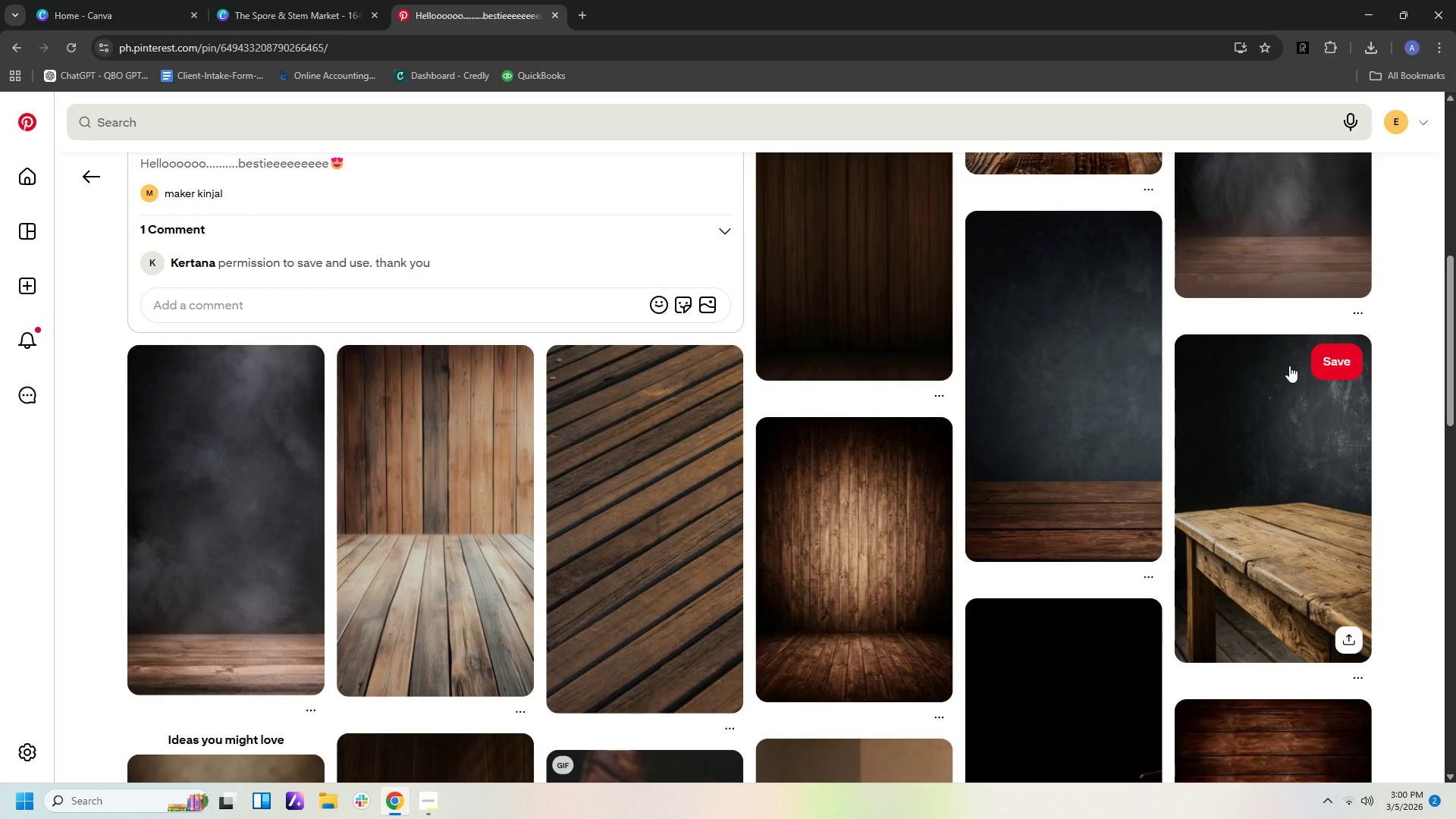 
left_click([260, 516])
 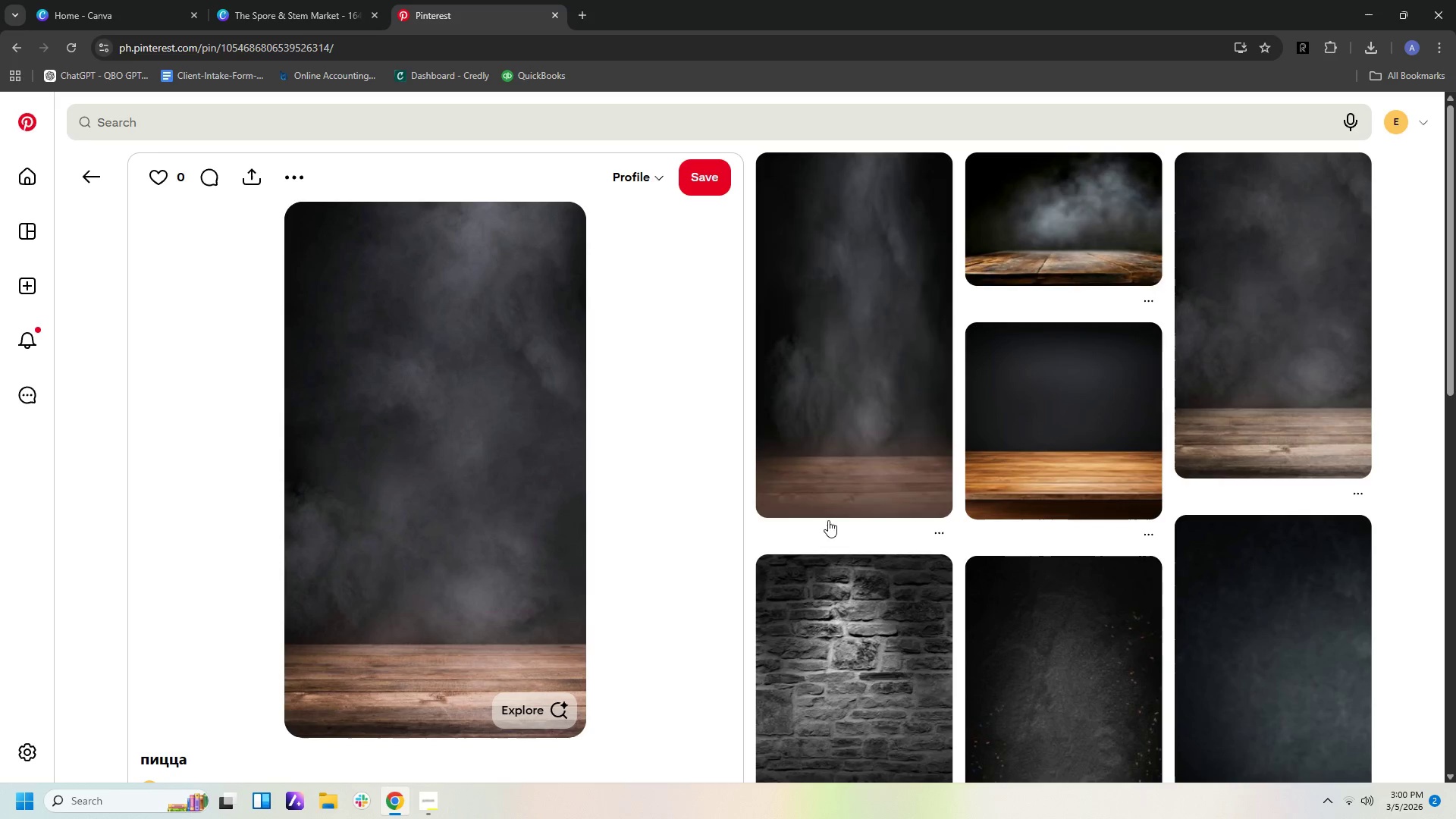 
scroll: coordinate [976, 538], scroll_direction: down, amount: 20.0
 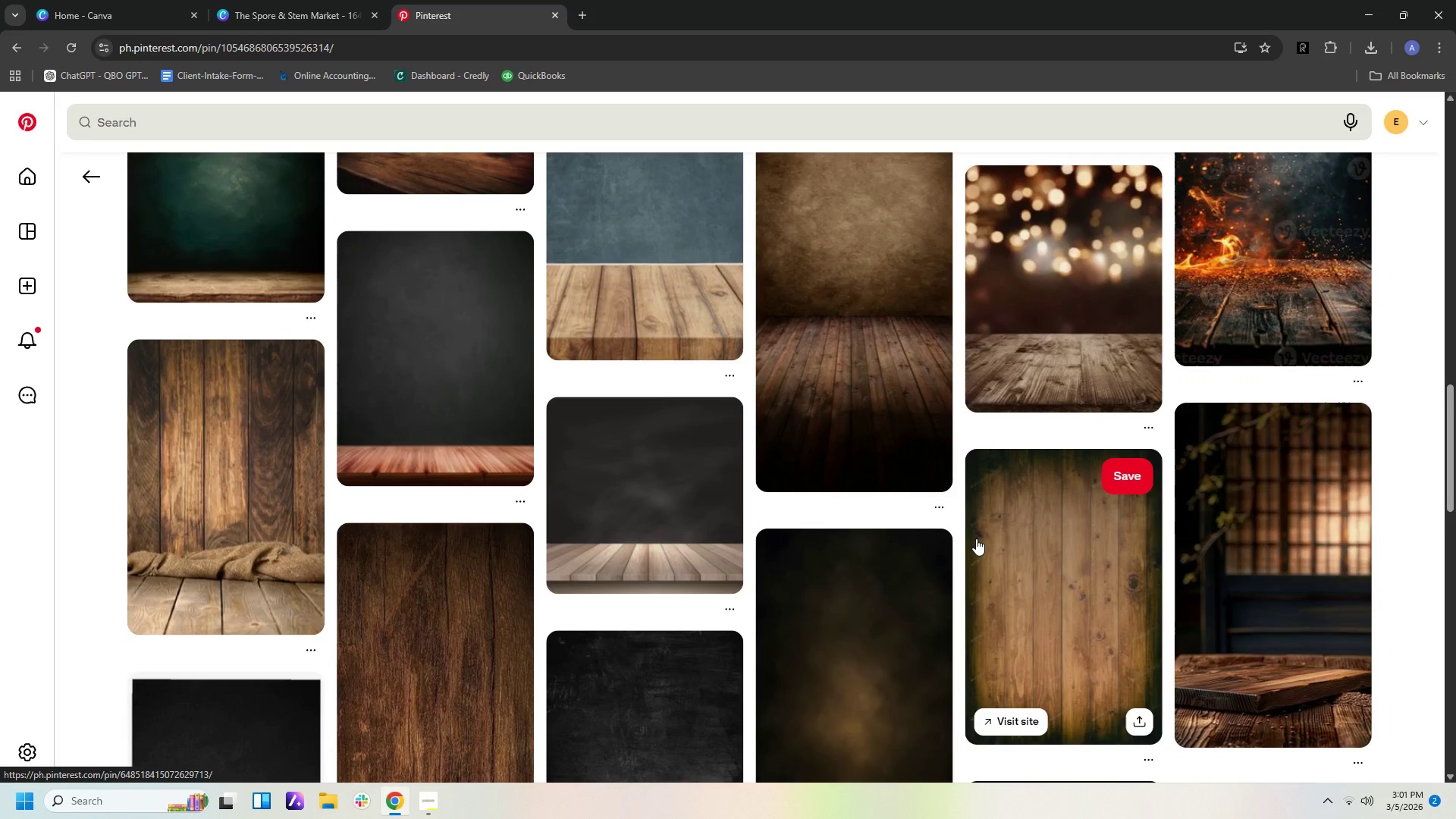 
scroll: coordinate [976, 539], scroll_direction: down, amount: 2.0
 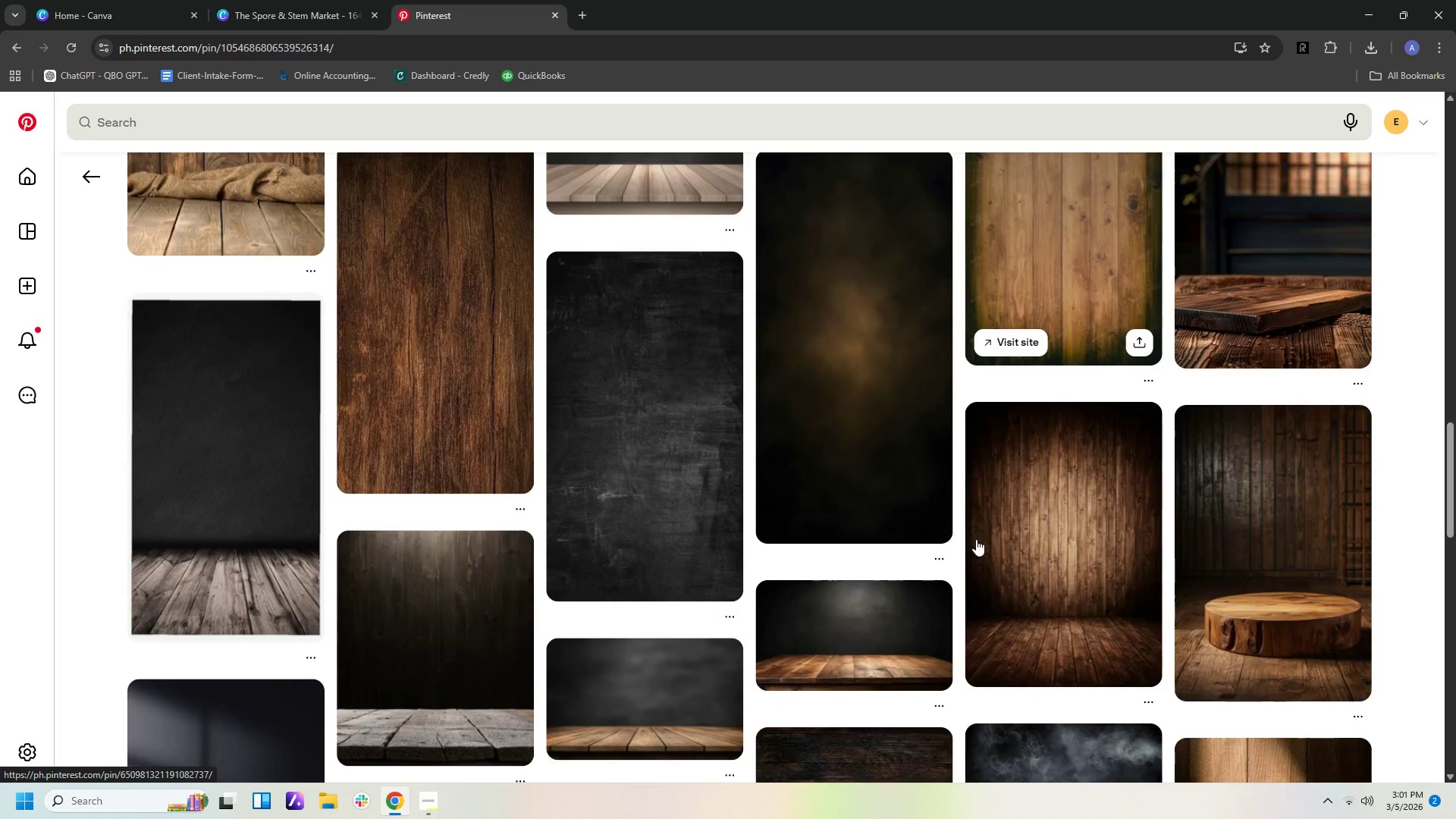 
scroll: coordinate [975, 539], scroll_direction: up, amount: 2.0
 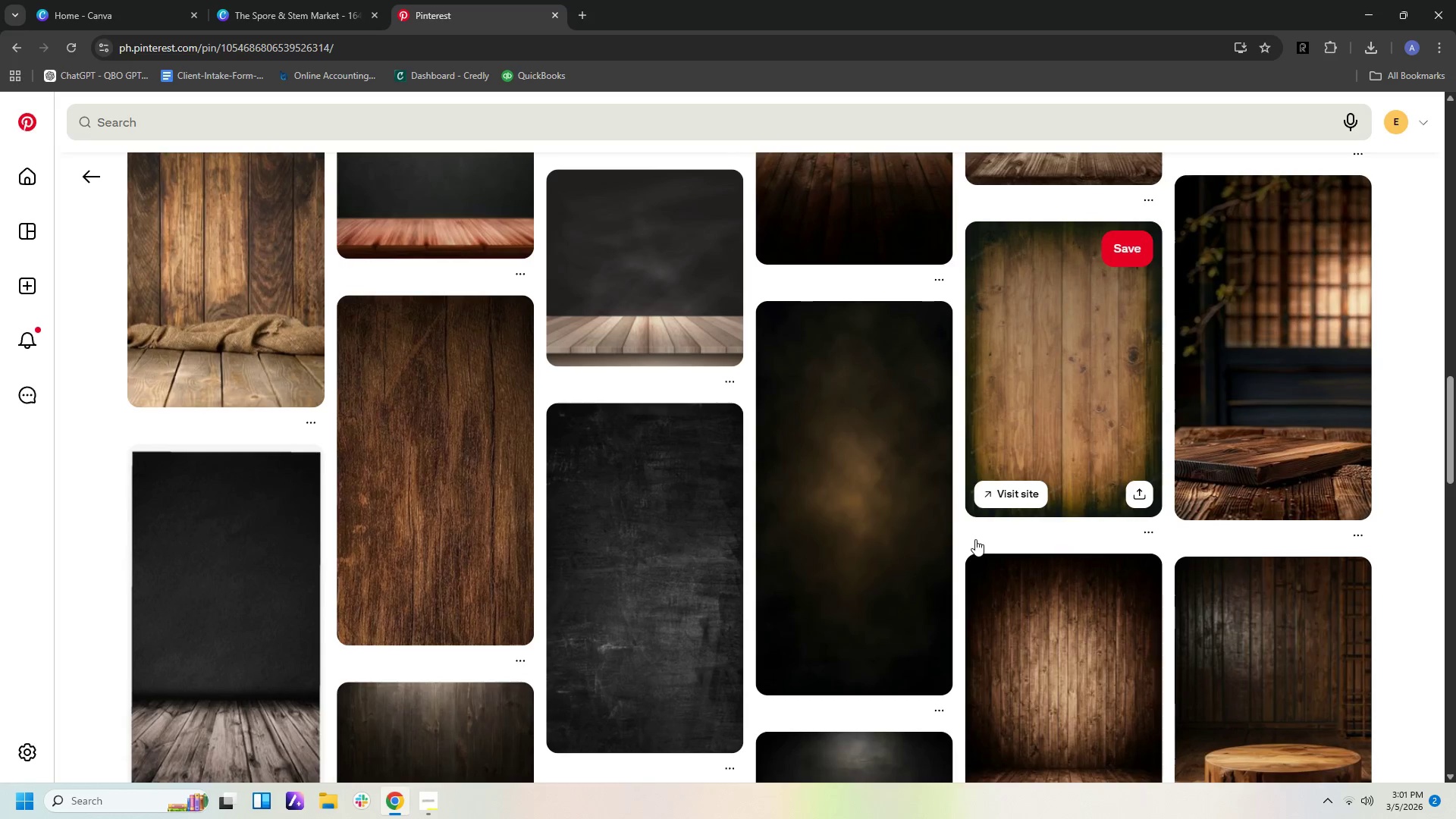 
scroll: coordinate [1271, 390], scroll_direction: down, amount: 15.0
 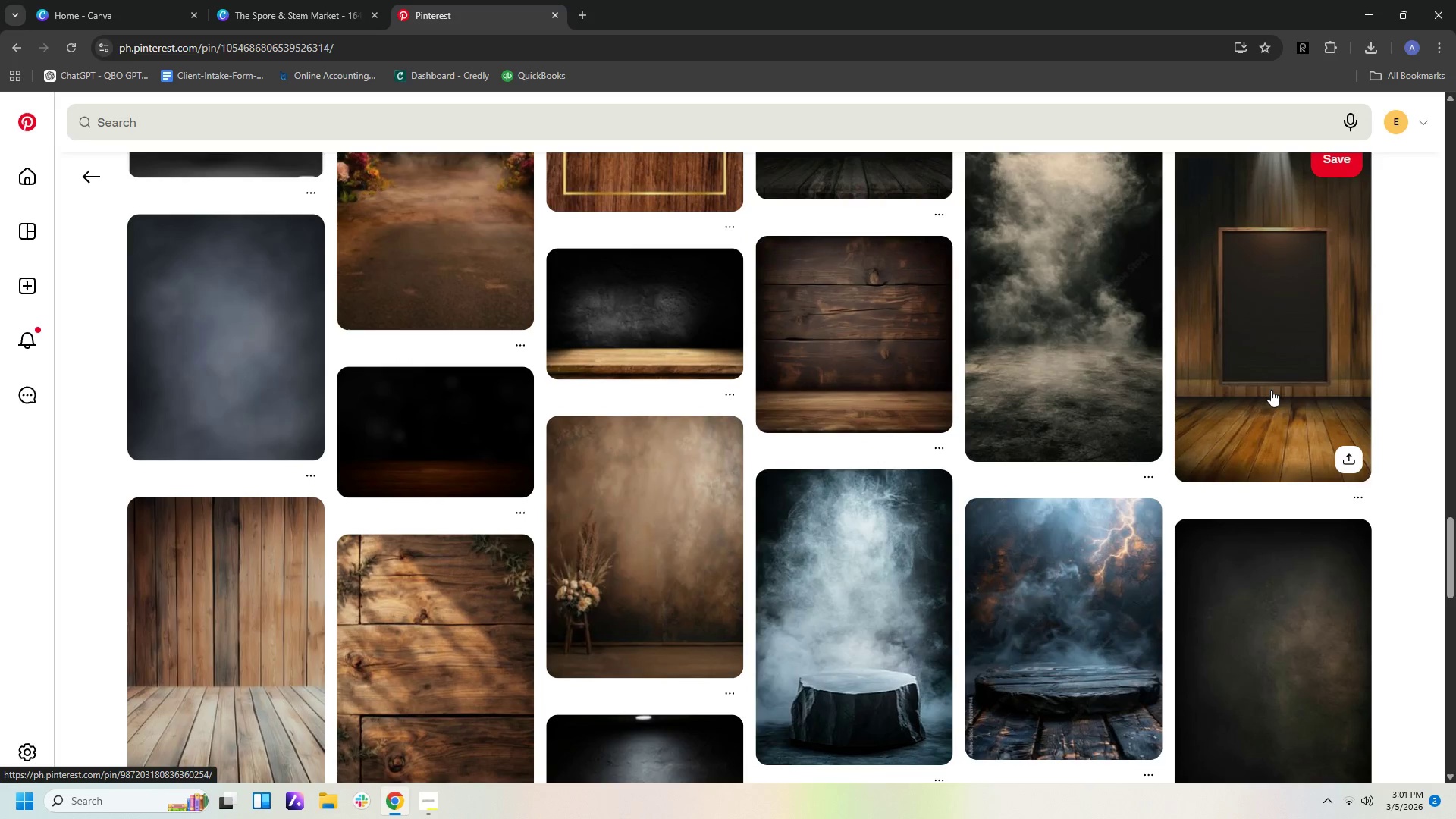 
scroll: coordinate [1269, 392], scroll_direction: down, amount: 4.0
 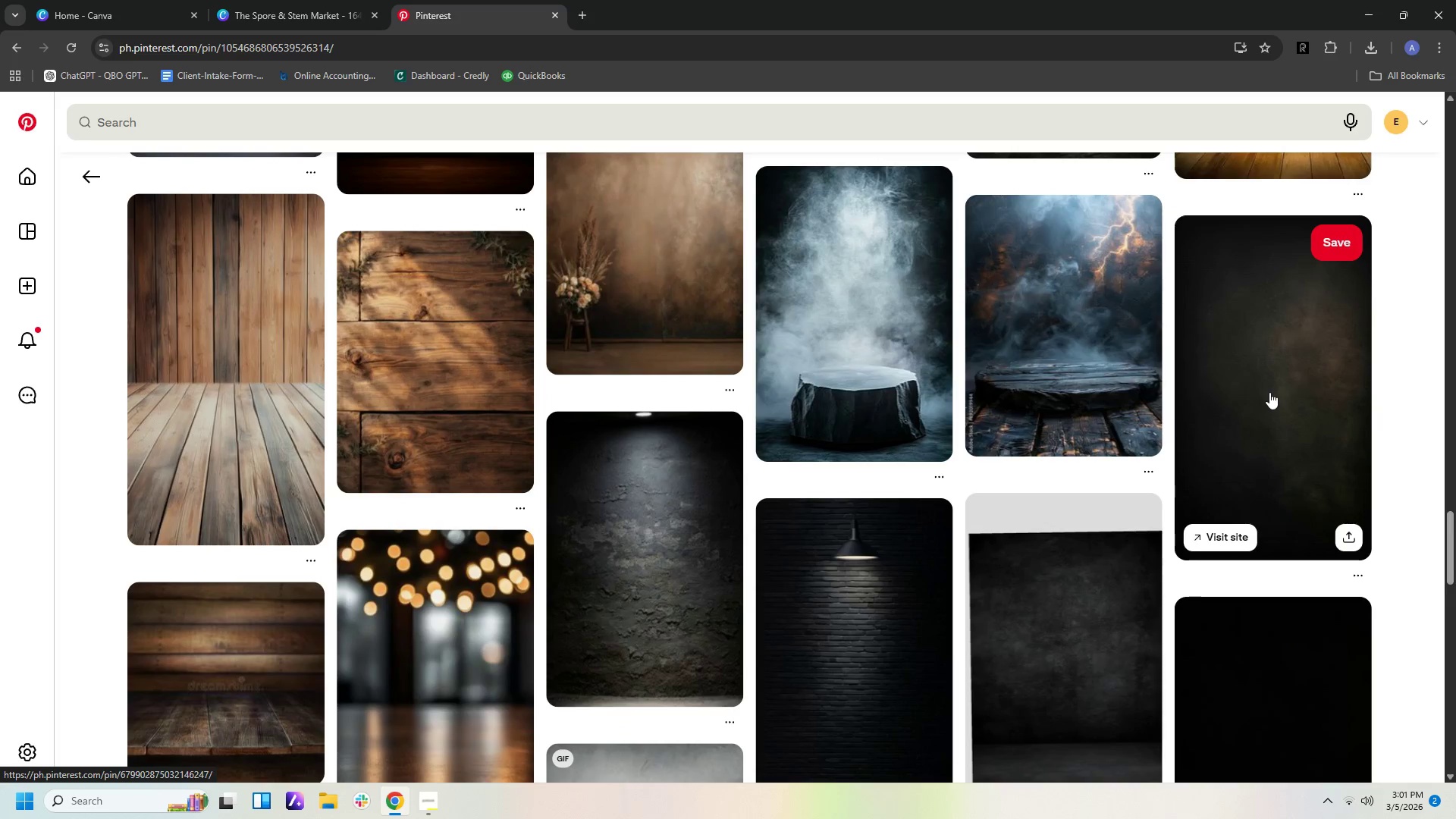 
left_click([1266, 384])
 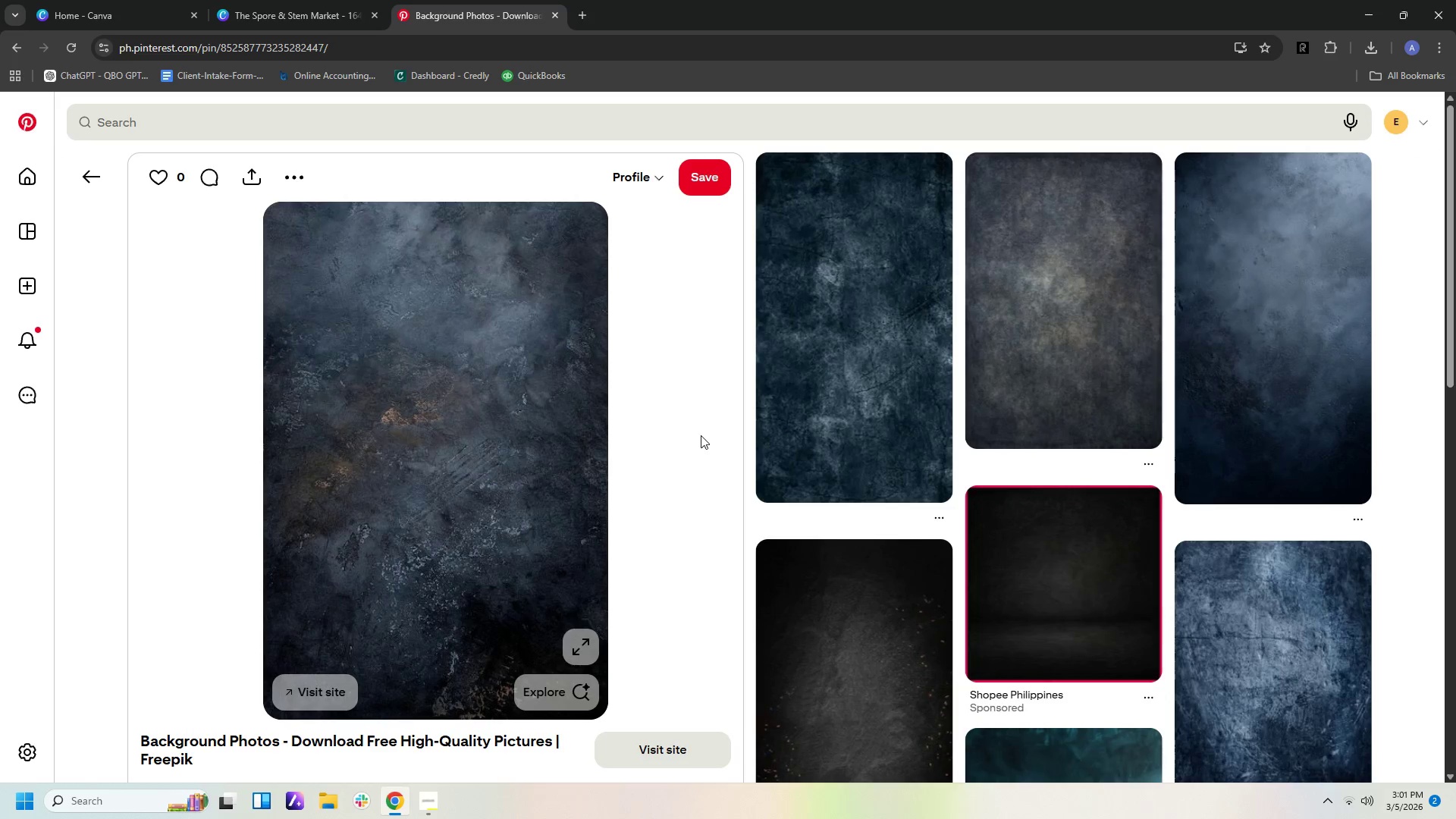 
scroll: coordinate [1267, 392], scroll_direction: up, amount: 10.0
 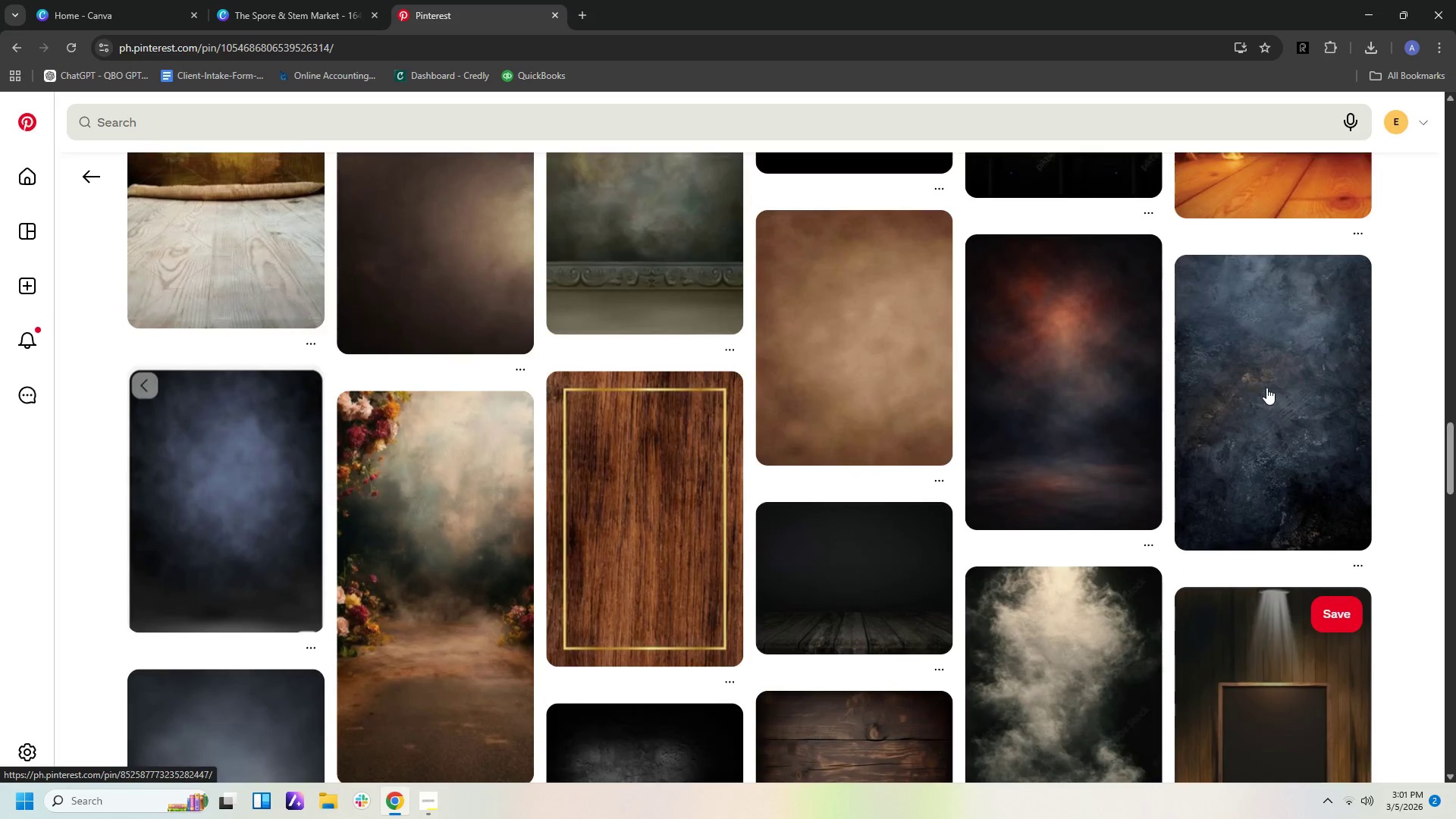 
scroll: coordinate [1186, 470], scroll_direction: down, amount: 13.0
 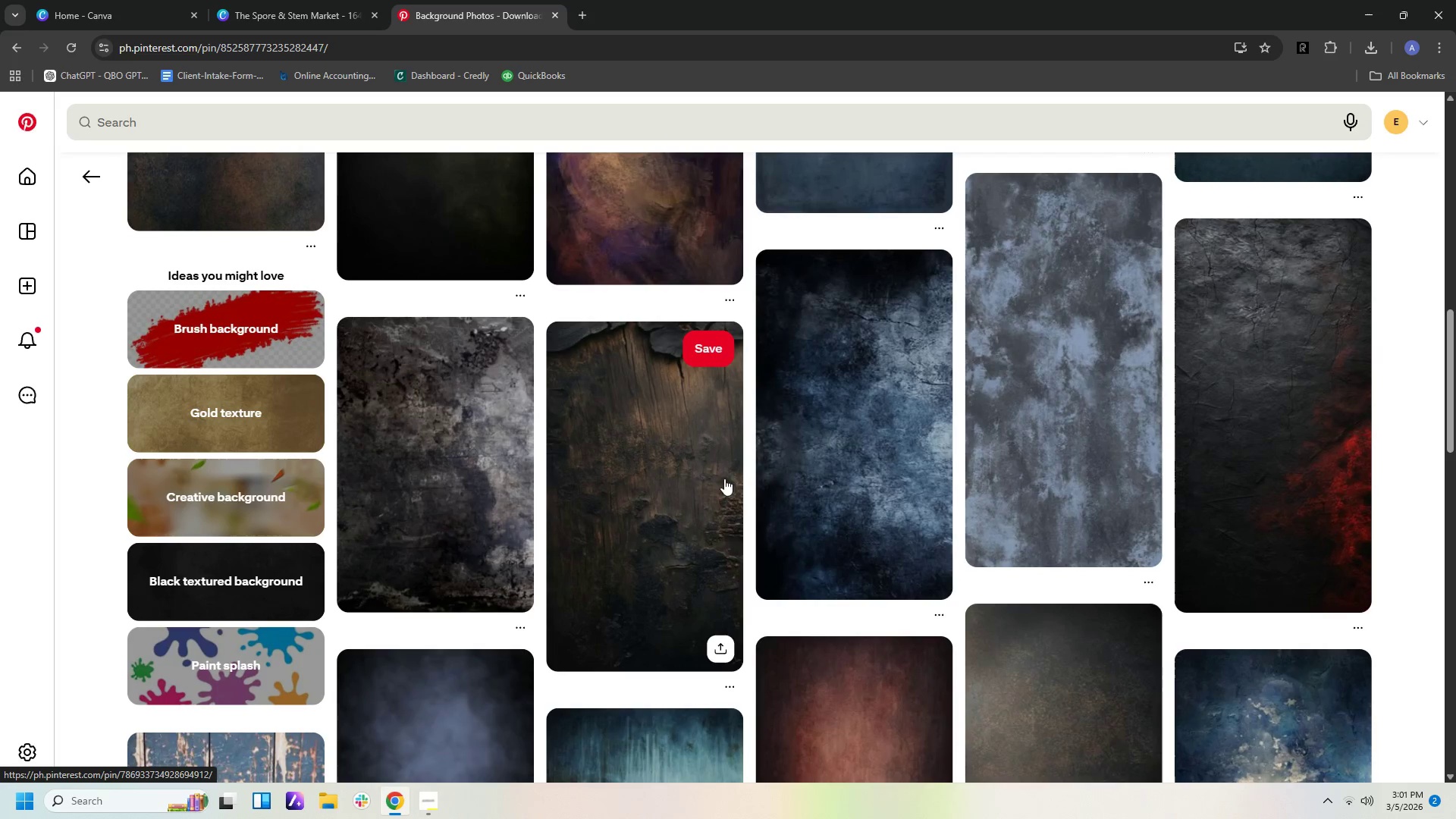 
left_click([698, 482])
 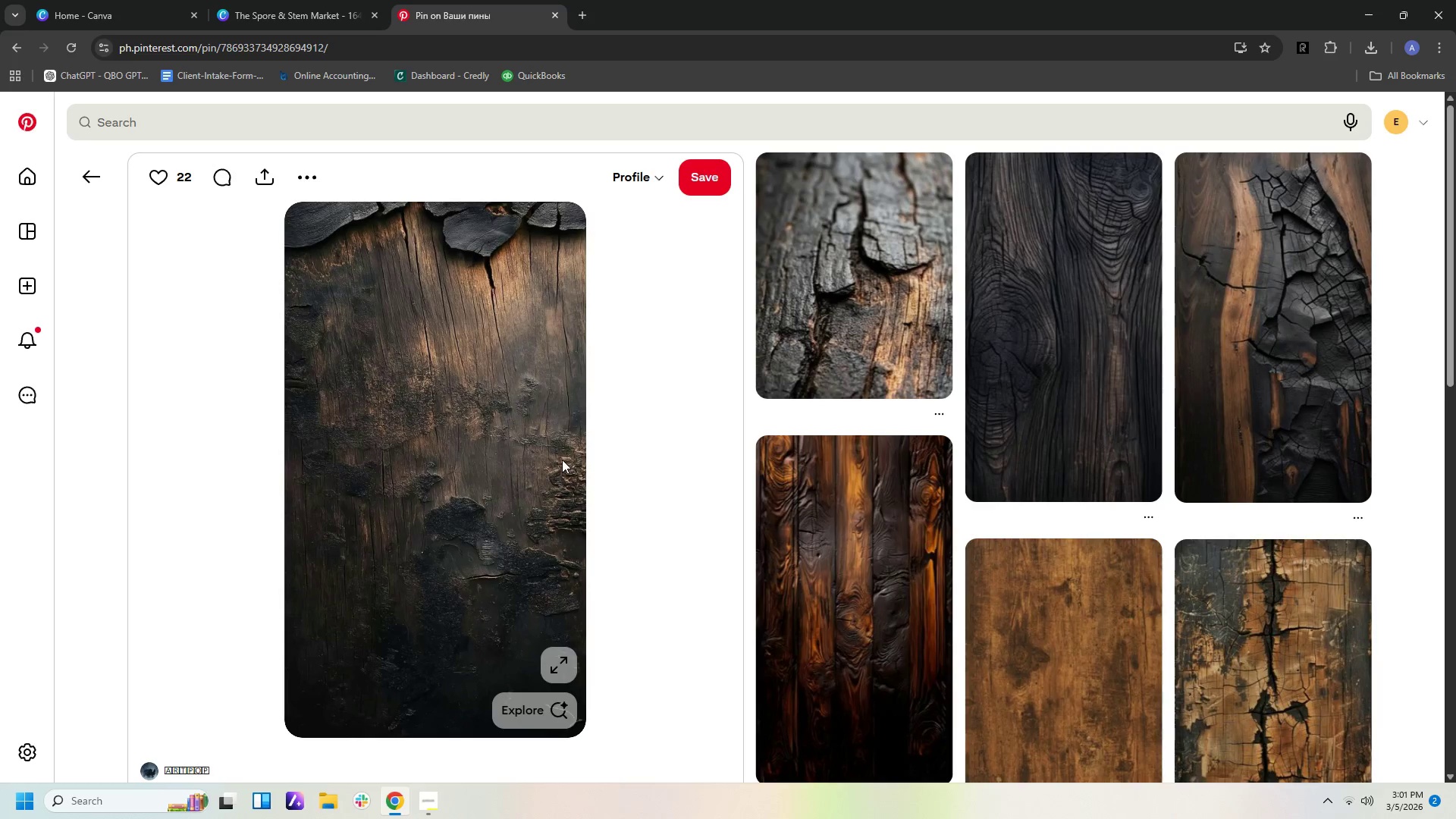 
right_click([544, 417])
 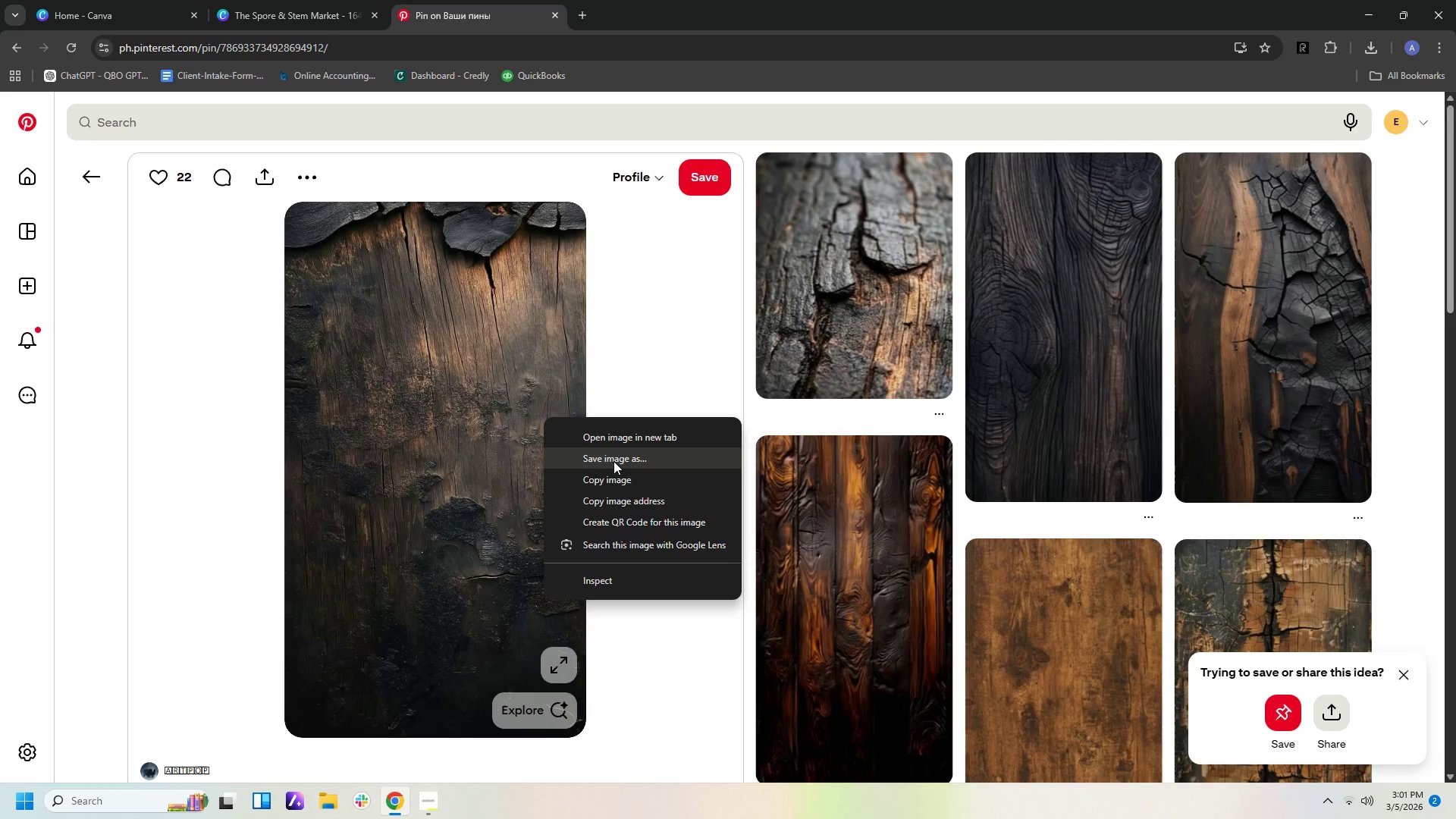 
left_click([613, 461])
 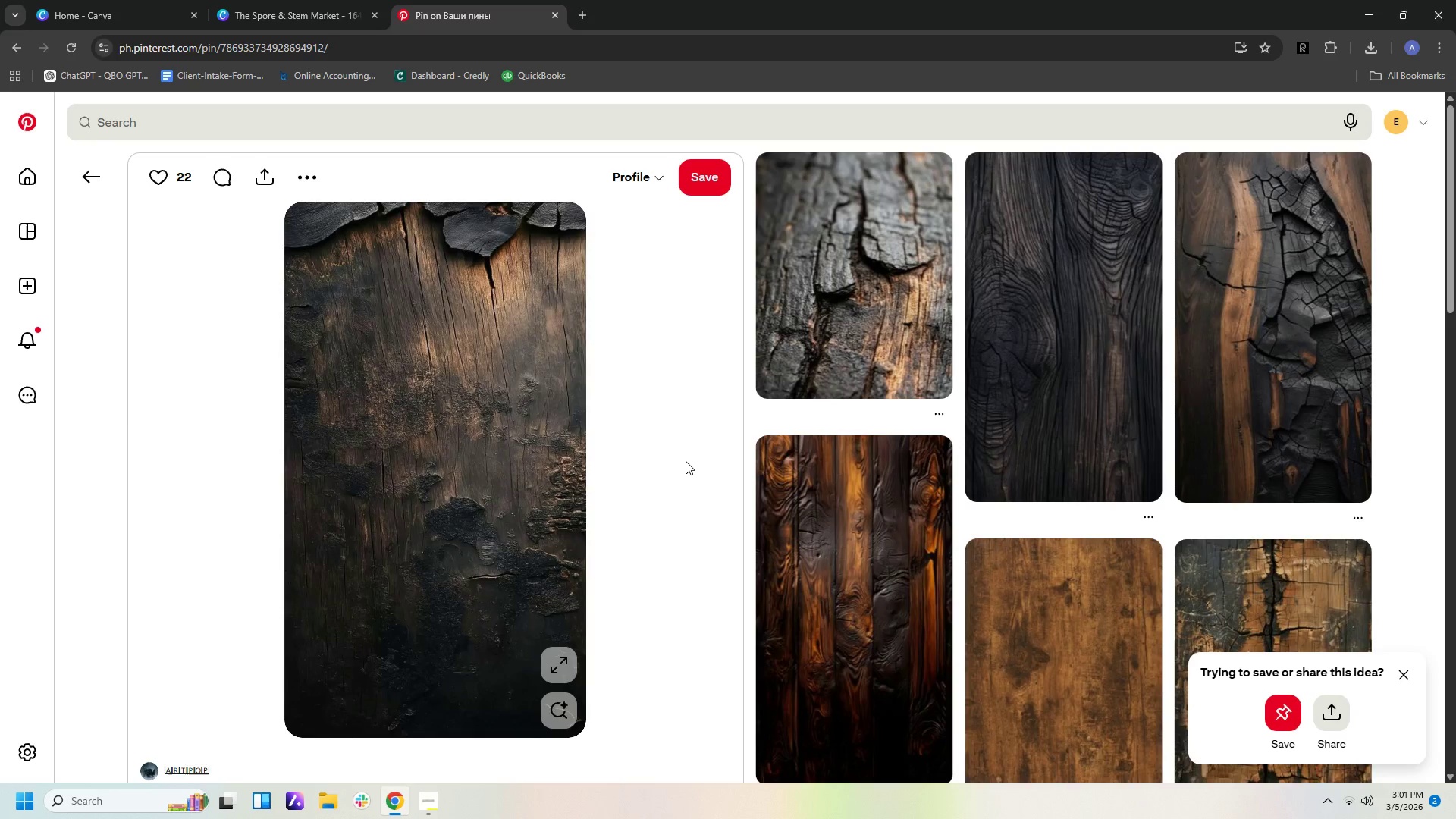 
scroll: coordinate [690, 466], scroll_direction: down, amount: 7.0
 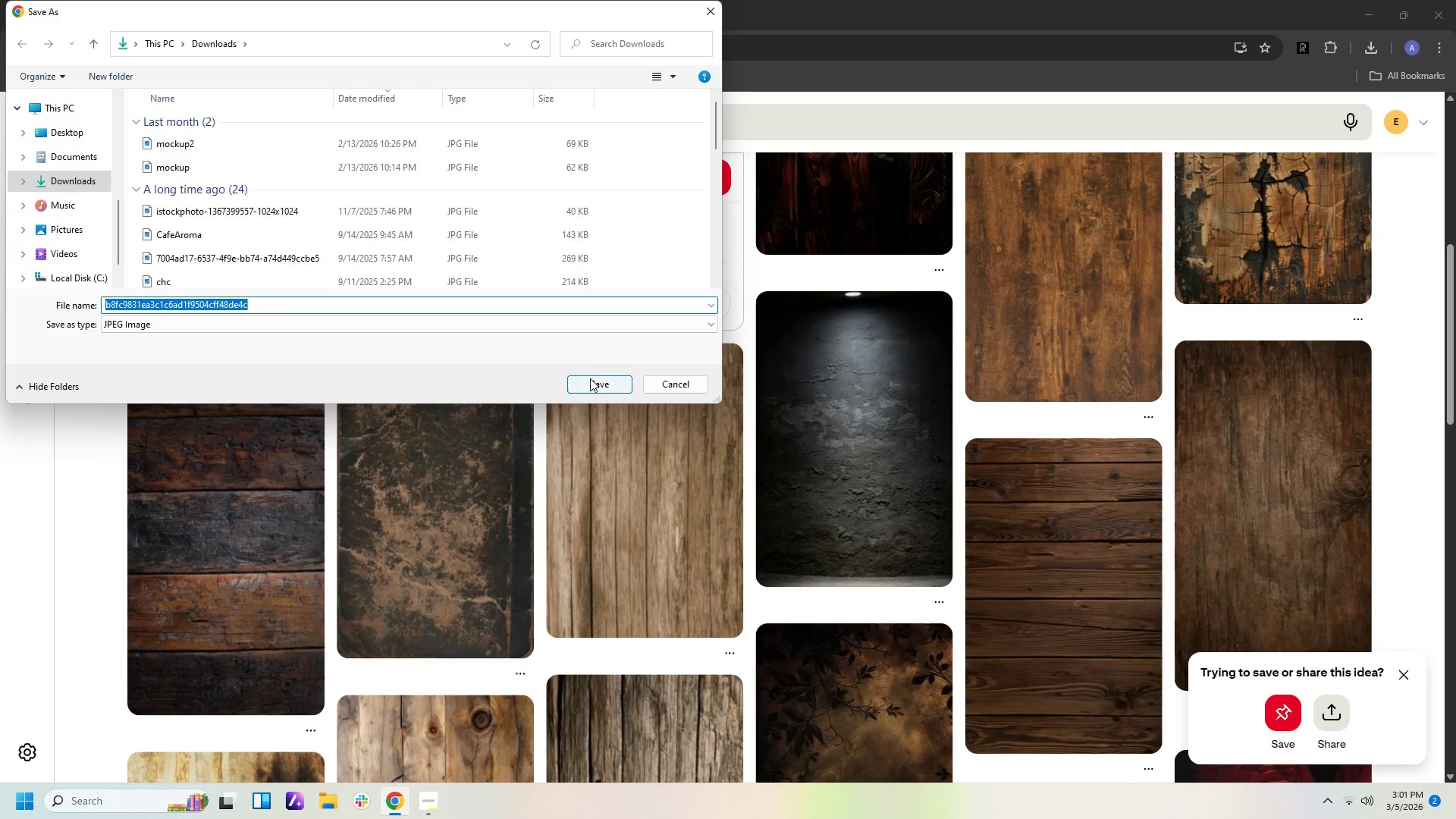 
left_click([701, 391])
 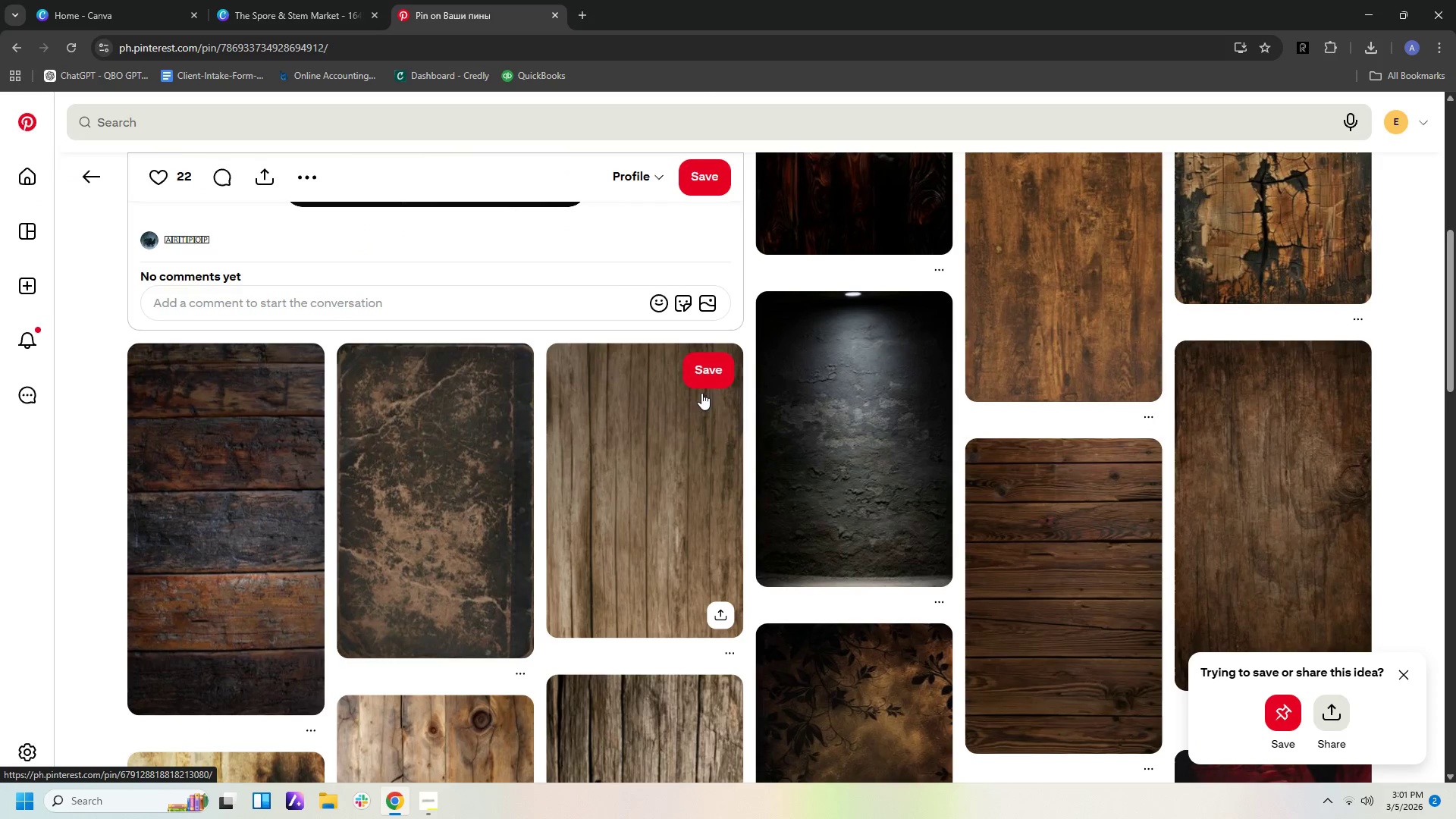 
right_click([533, 375])
 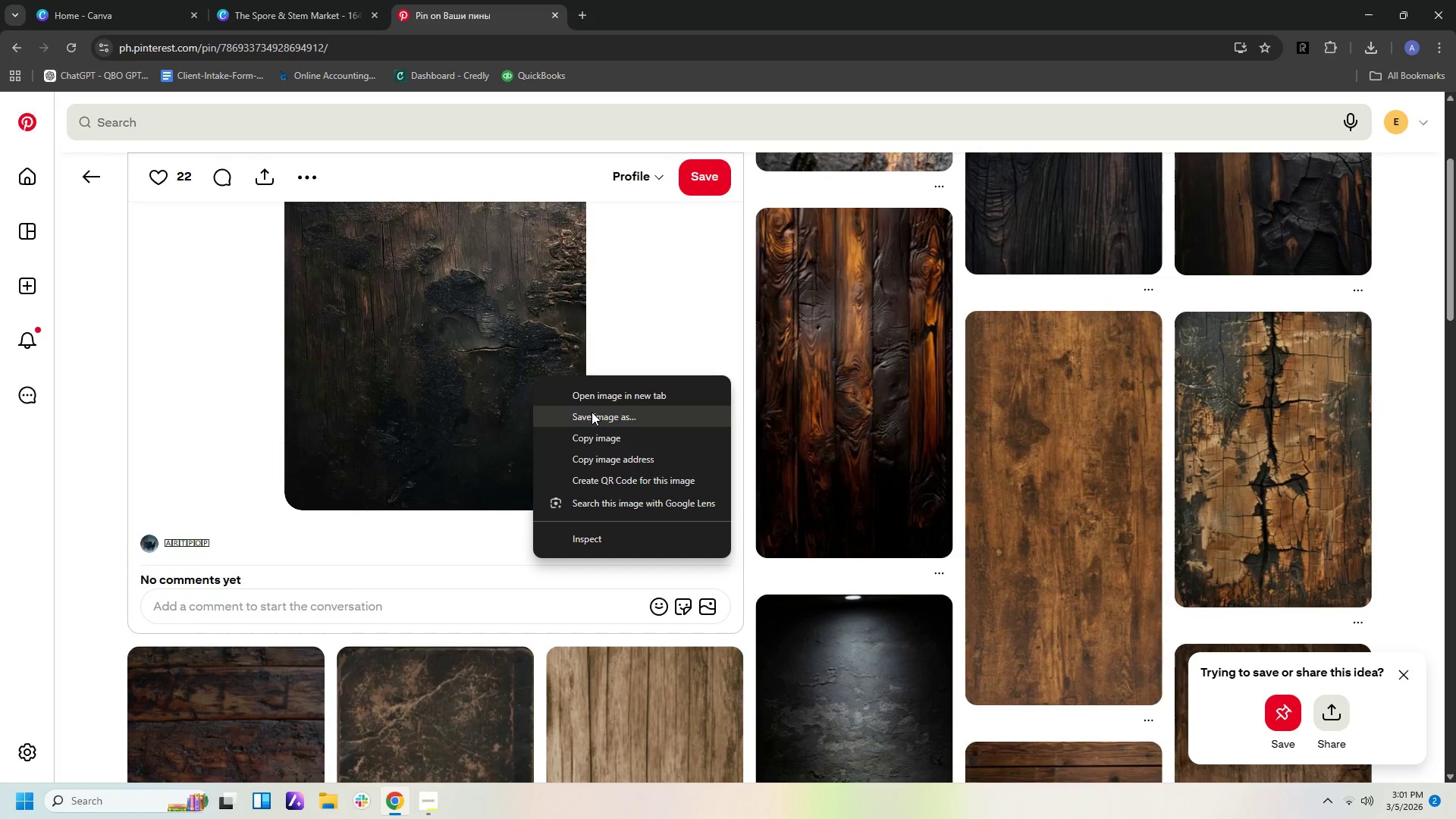 
scroll: coordinate [689, 402], scroll_direction: up, amount: 4.0
 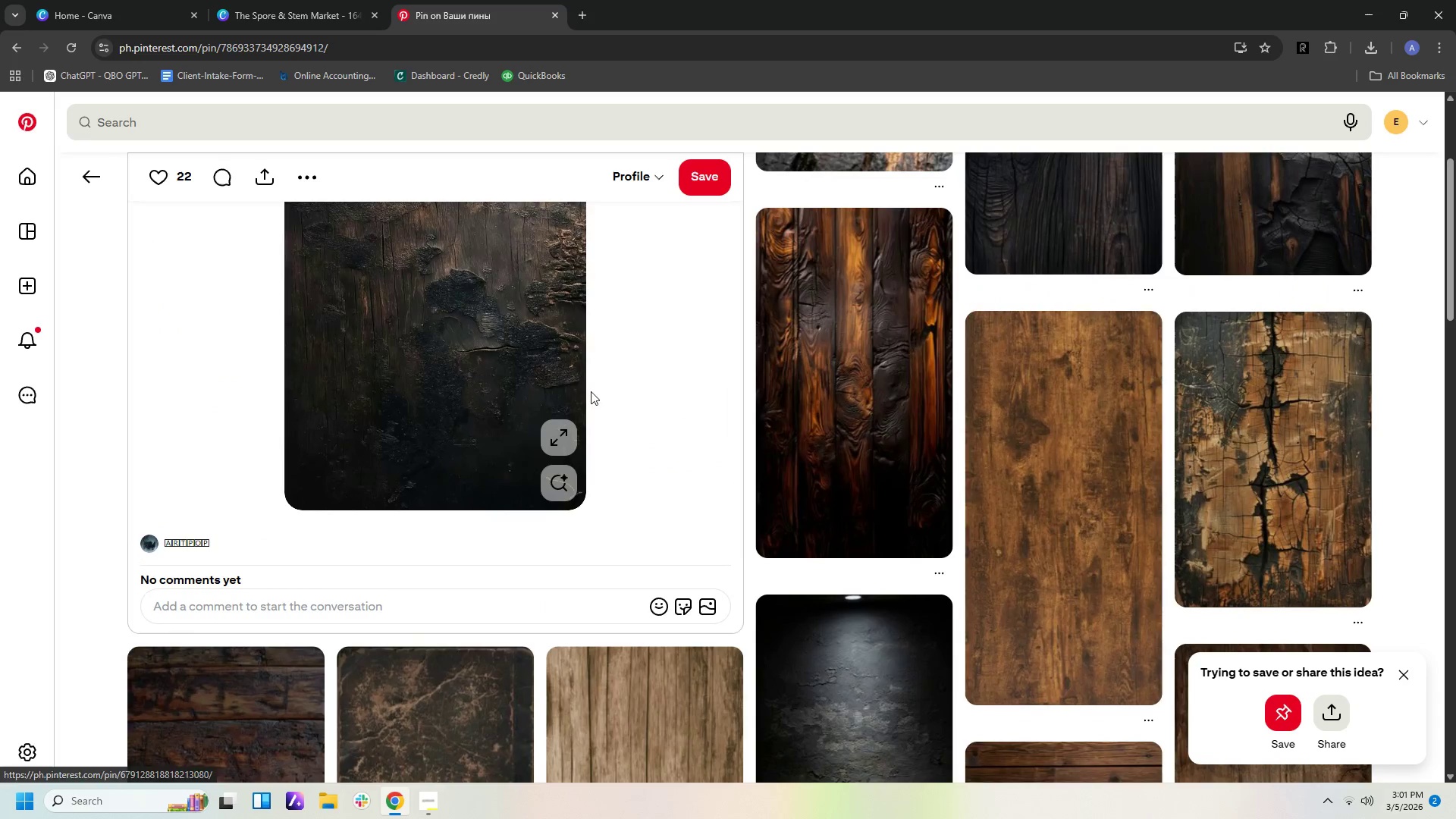 
left_click([604, 433])
 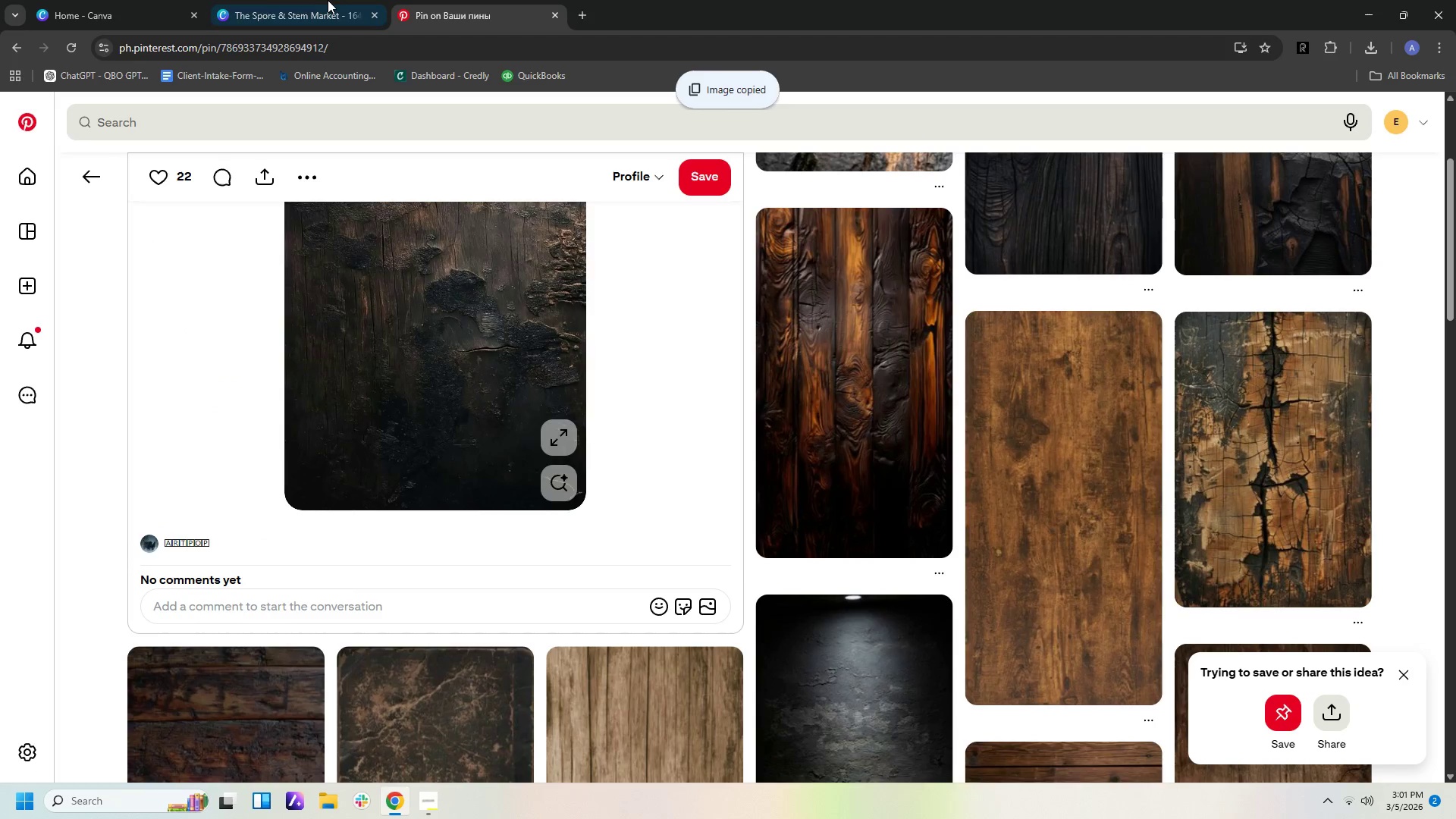 
left_click([323, 0])
 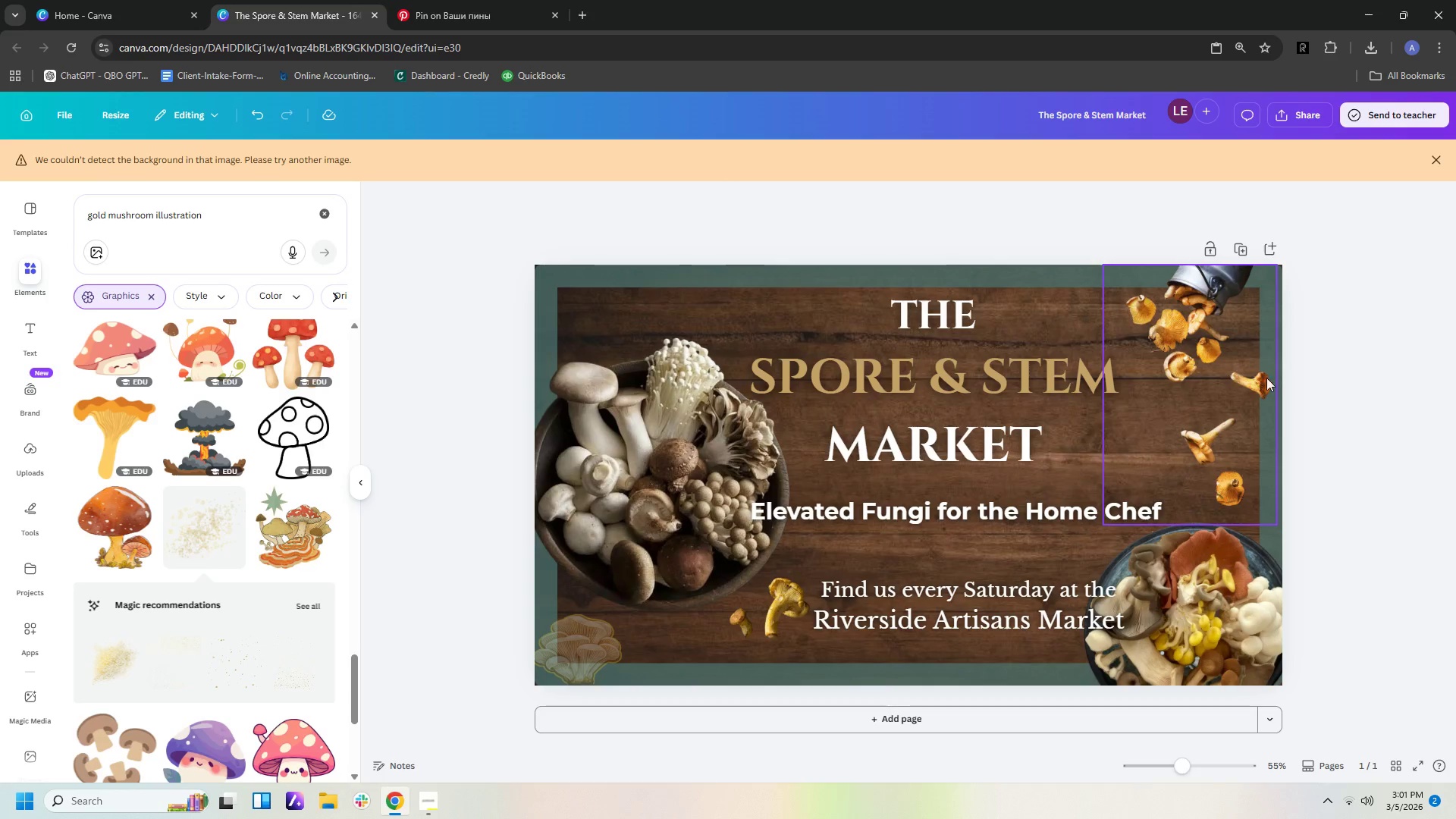 
right_click([1273, 378])
 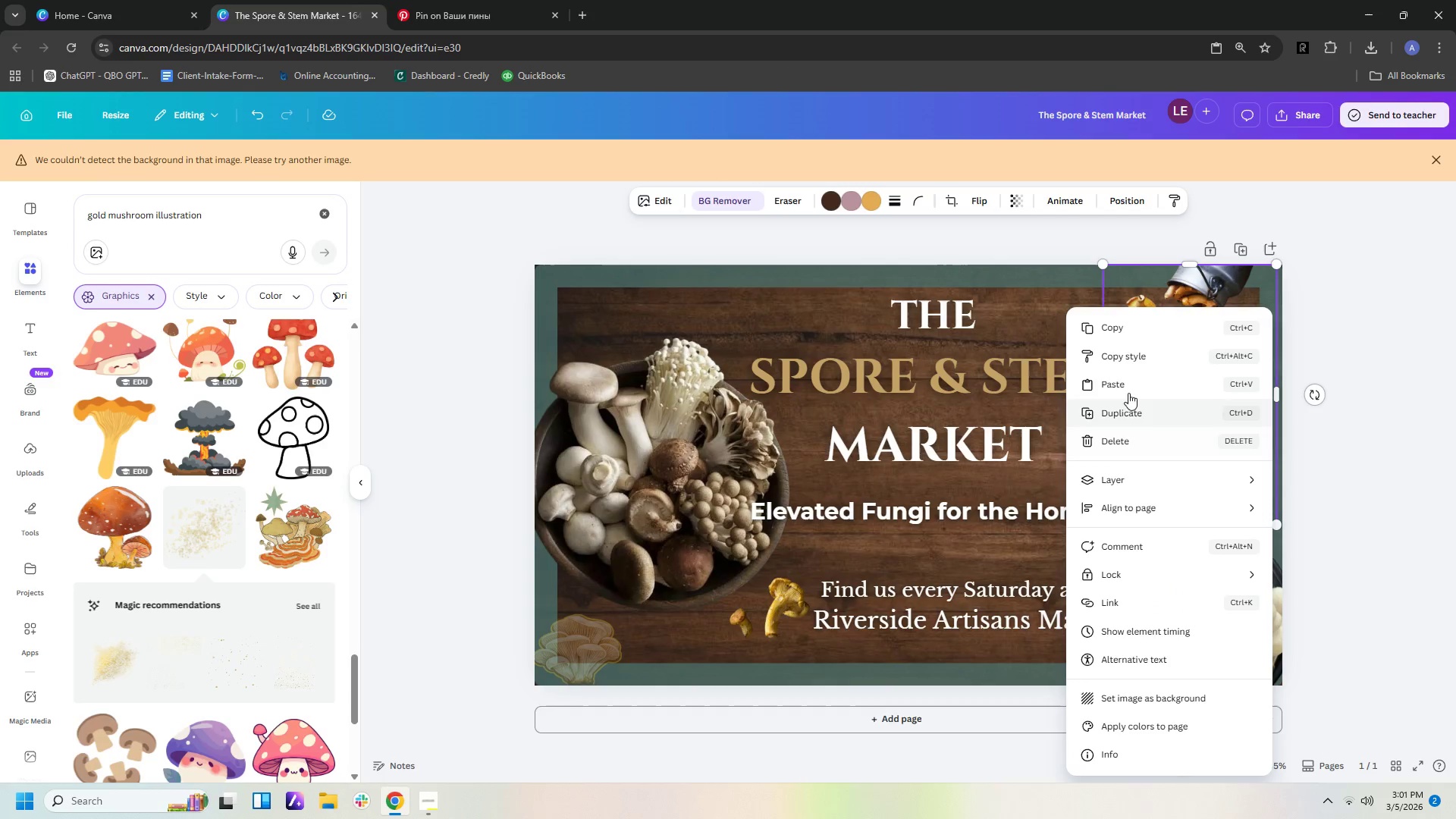 
double_click([1128, 378])
 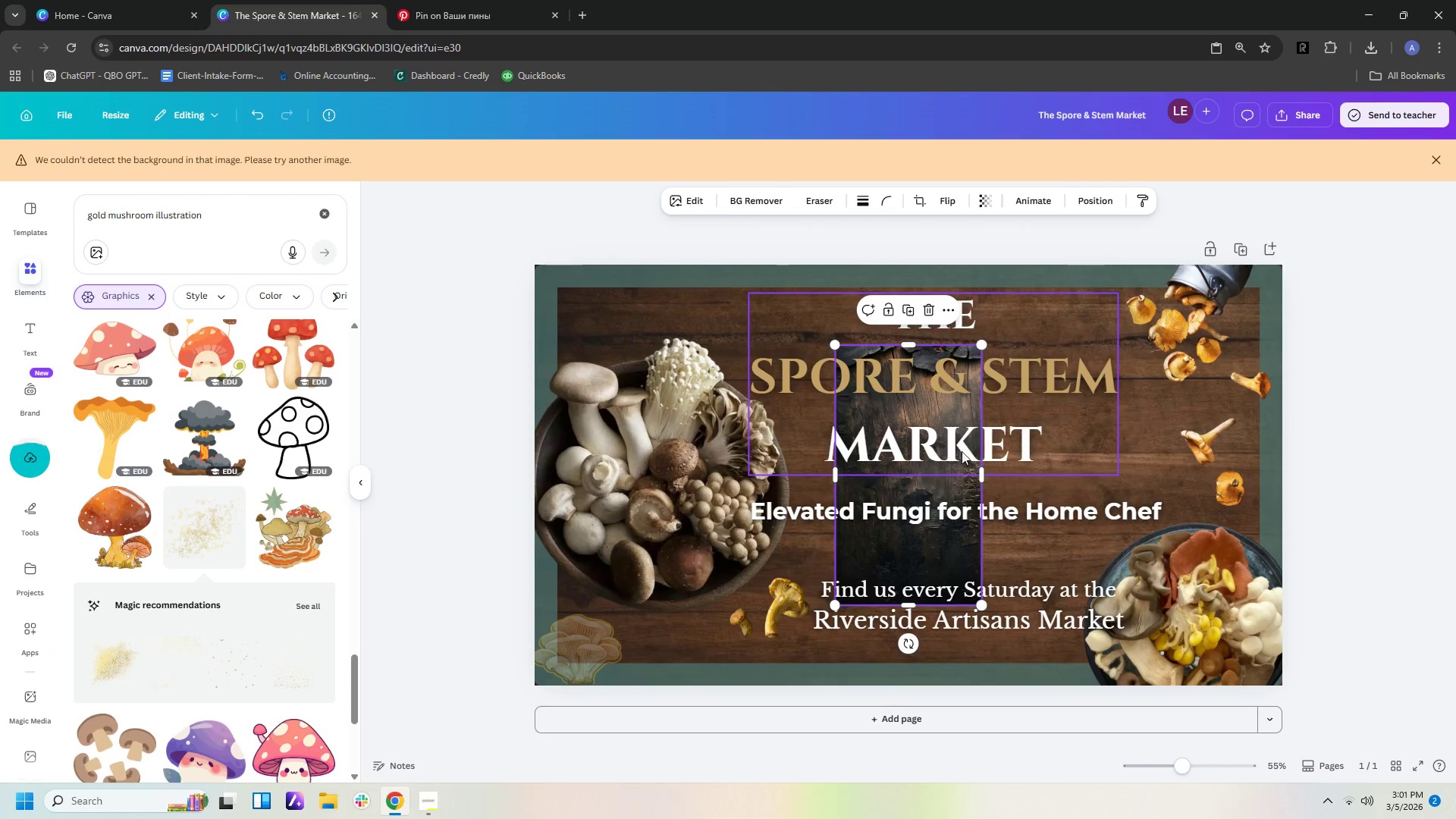 
left_click([1132, 425])
 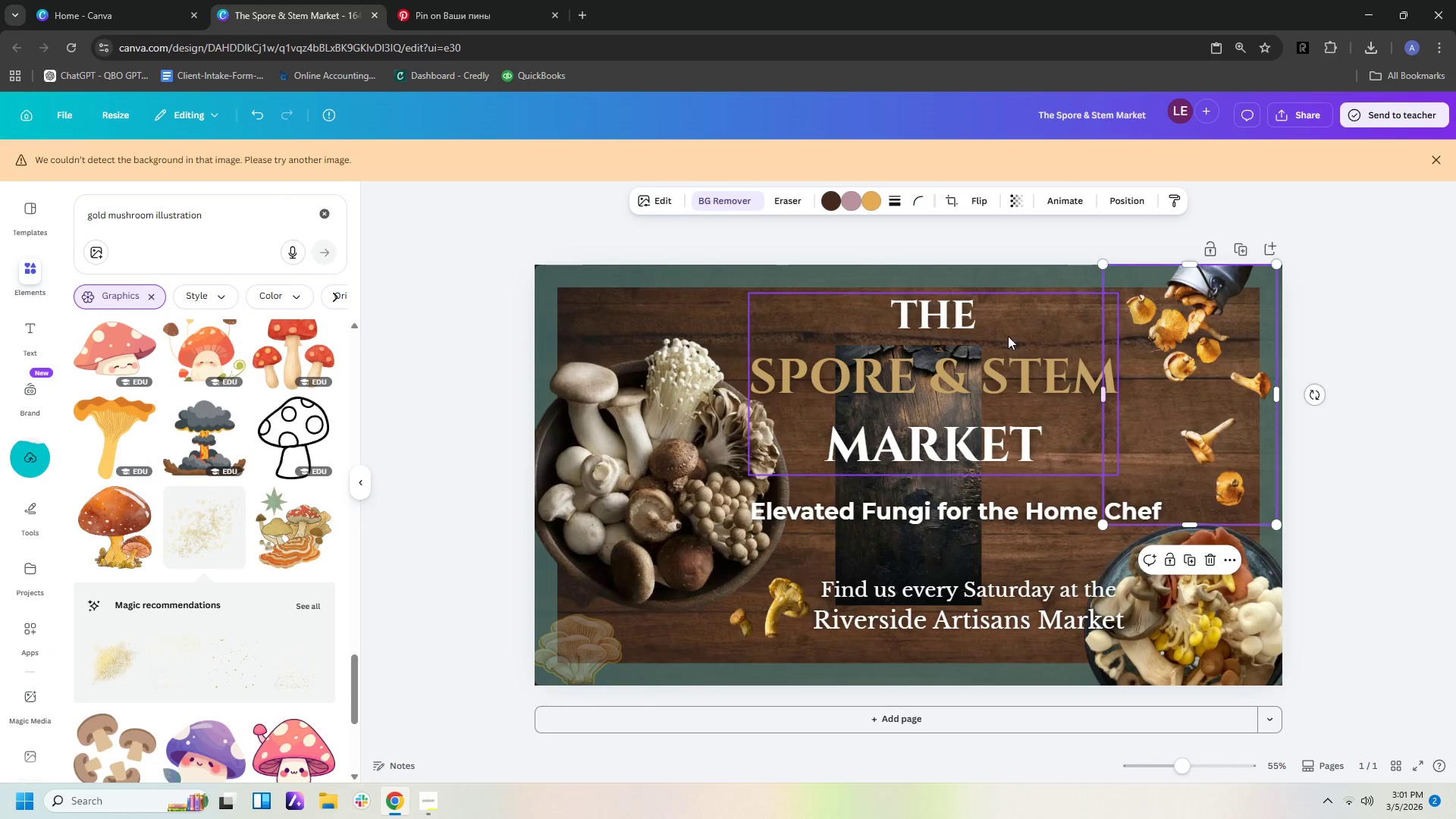 
left_click([1003, 309])
 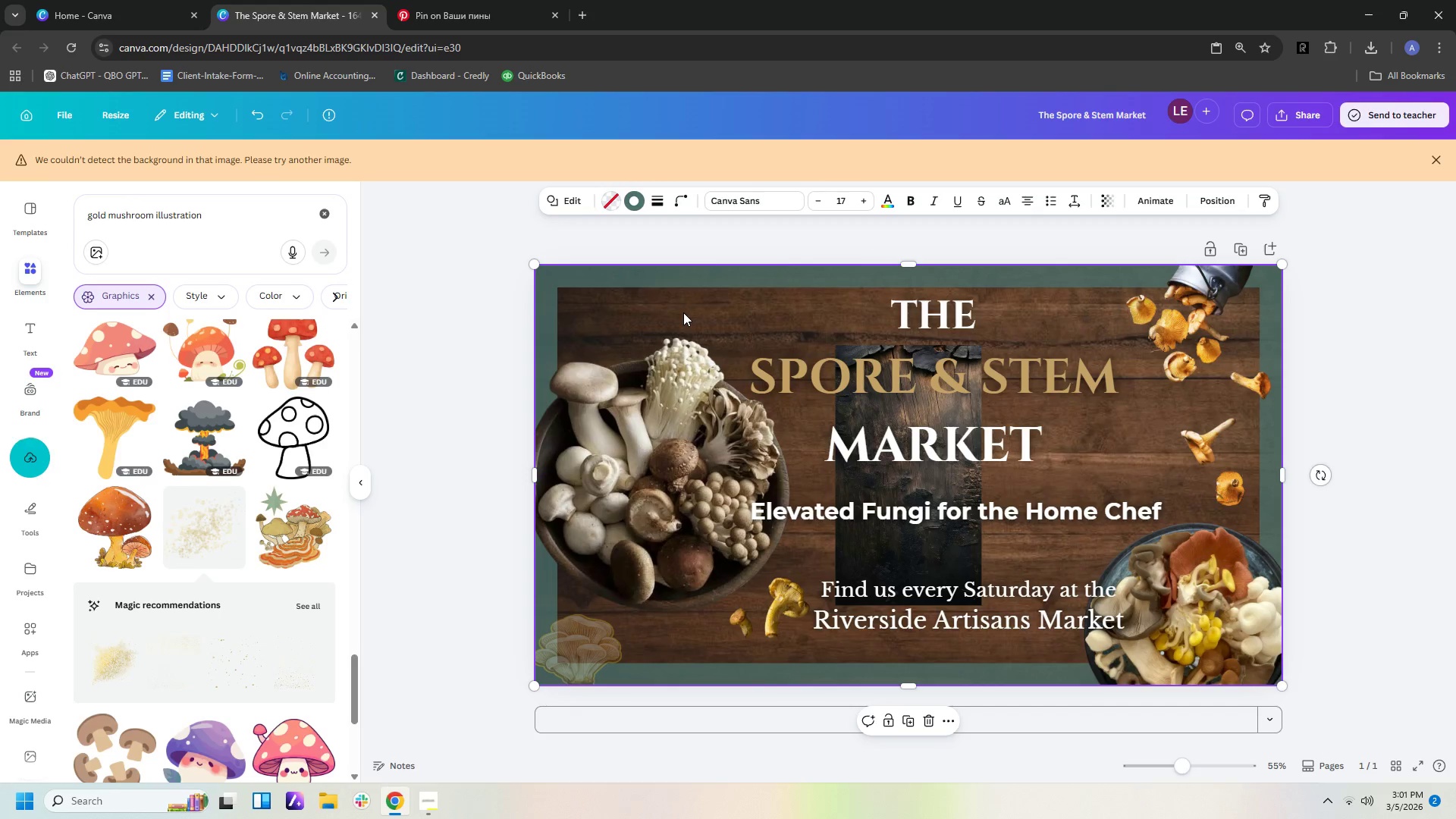 
key(Delete)
 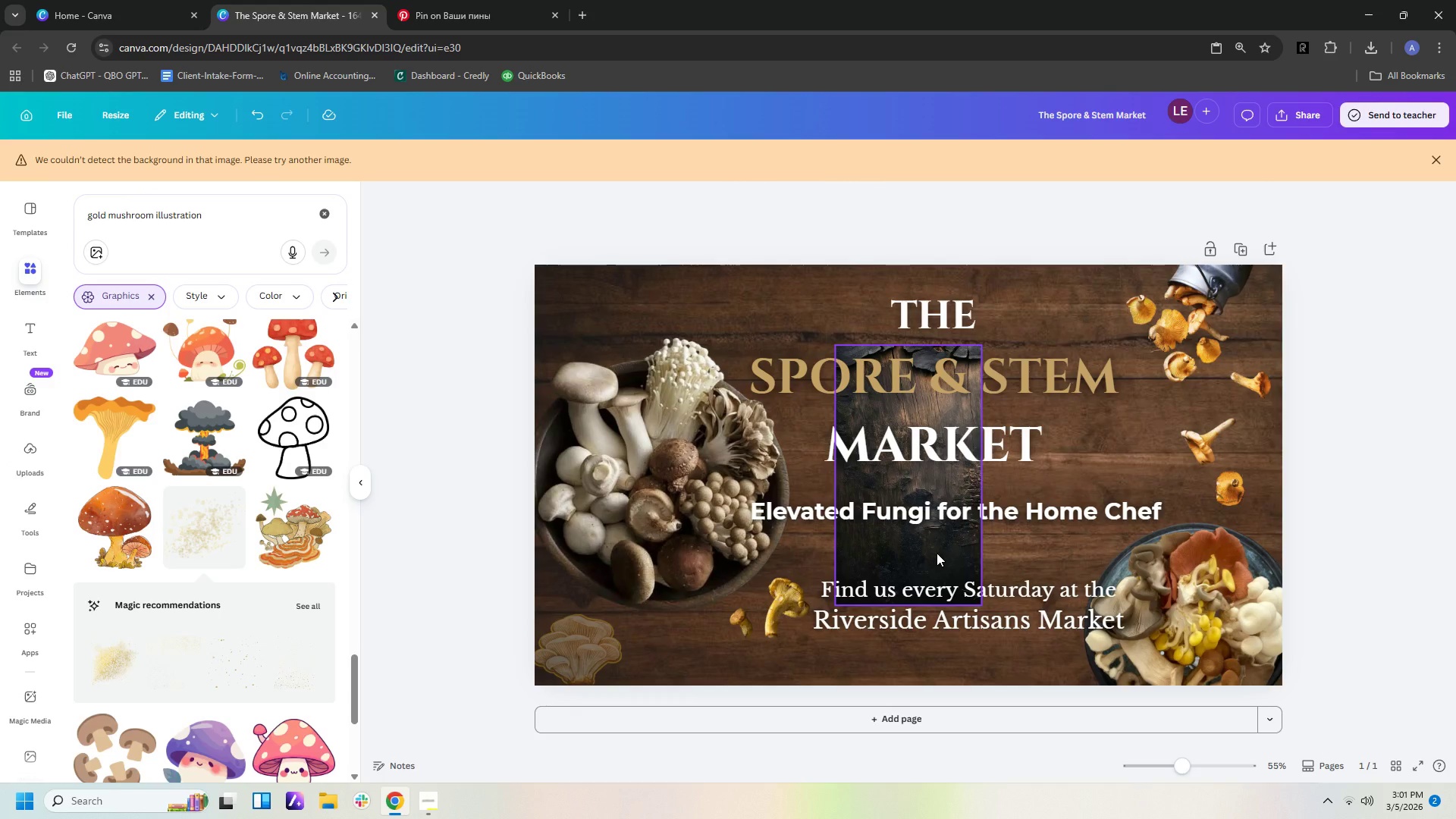 
key(Control+Z)
 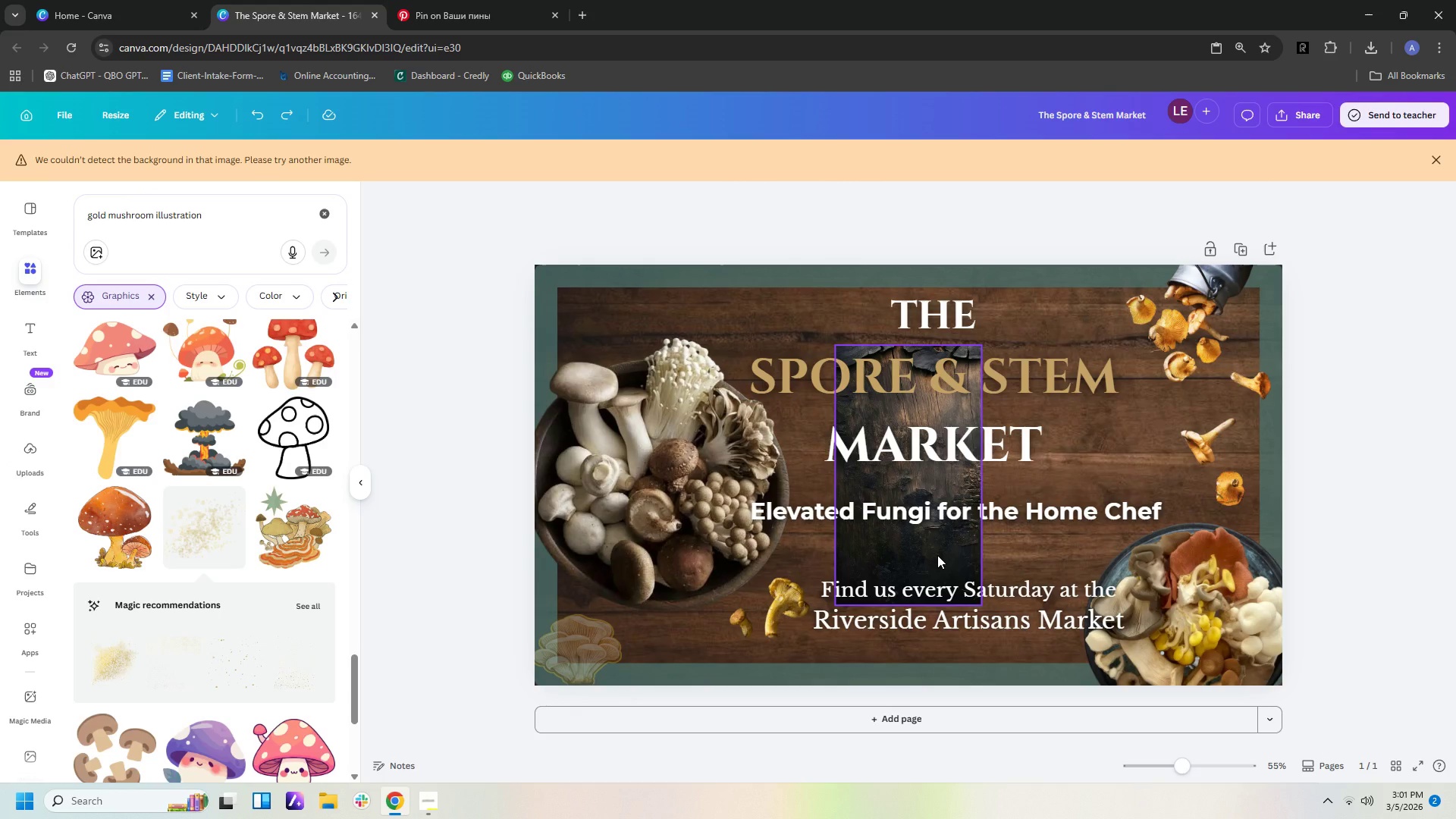 
left_click([937, 555])
 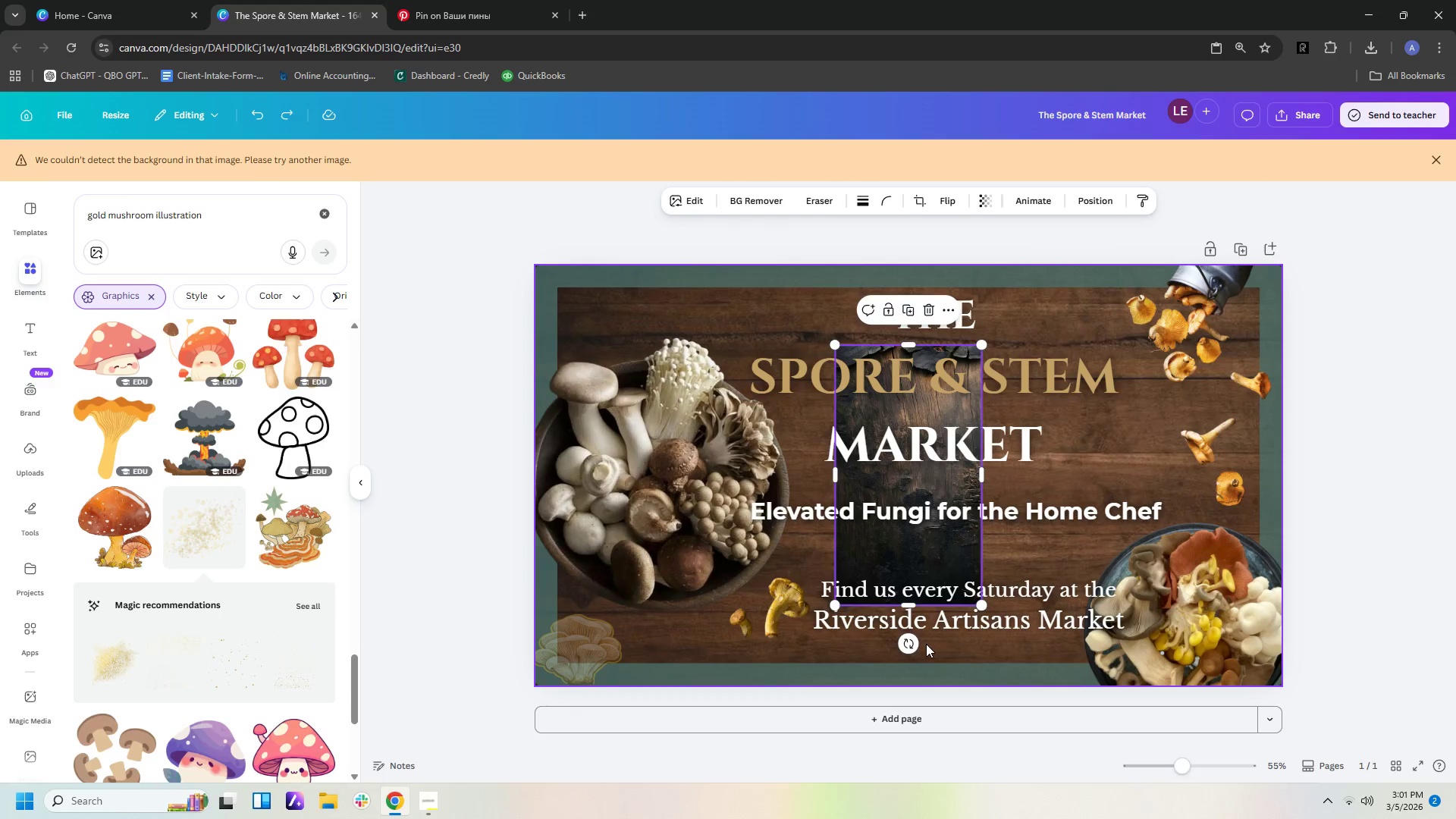 
left_click_drag(start_coordinate=[908, 646], to_coordinate=[1044, 476])
 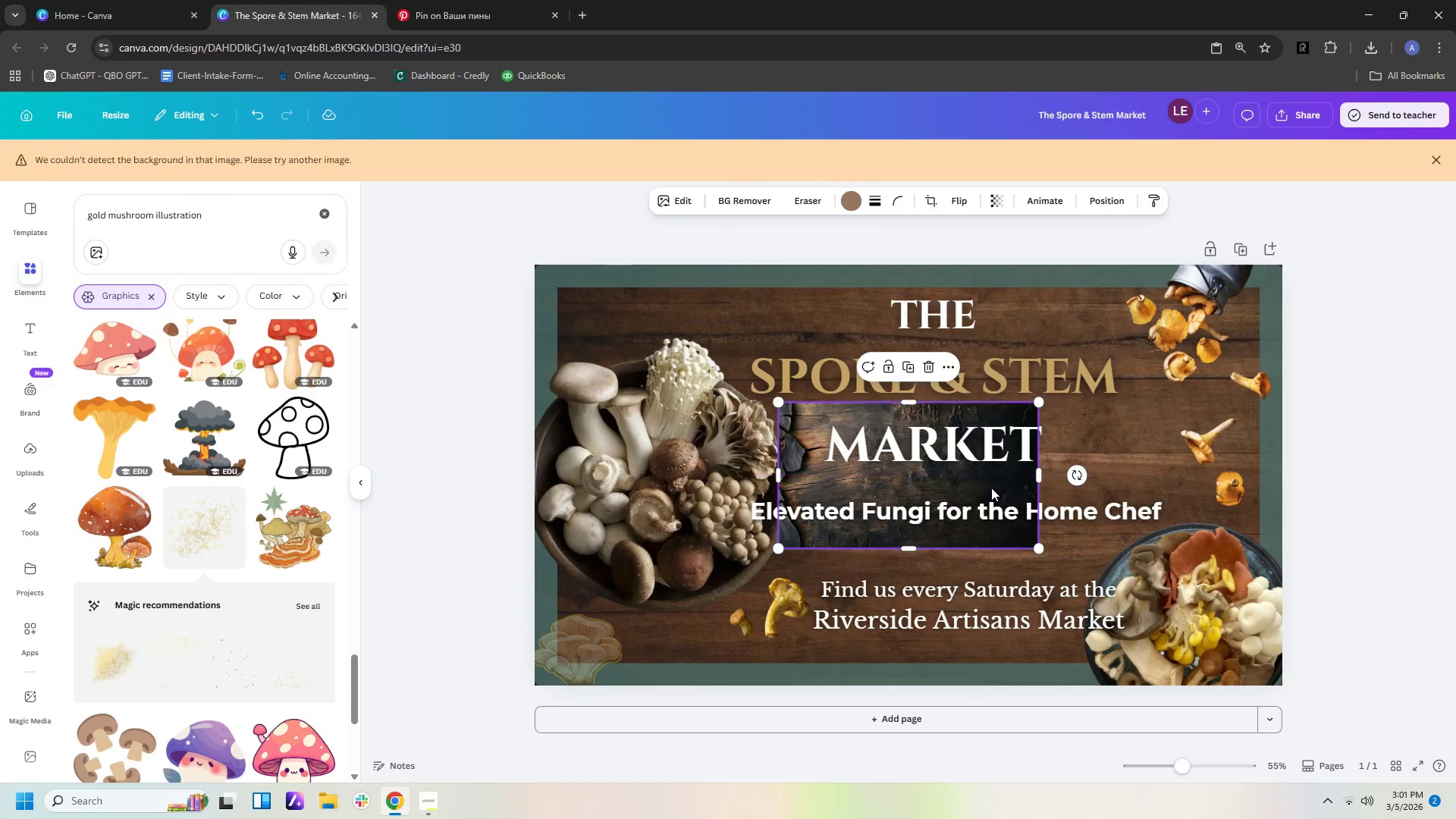 
right_click([991, 488])
 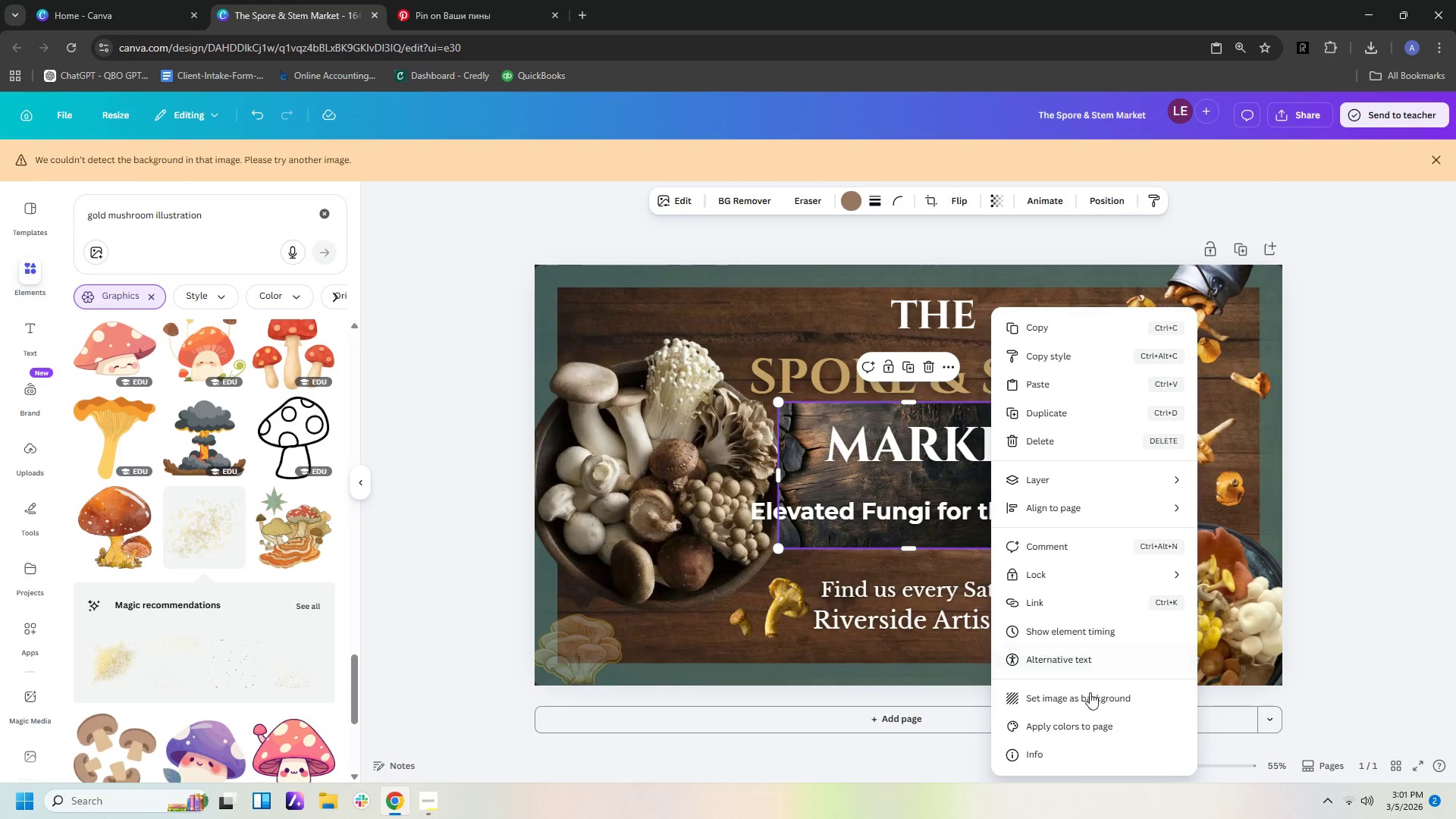 
left_click([1084, 699])
 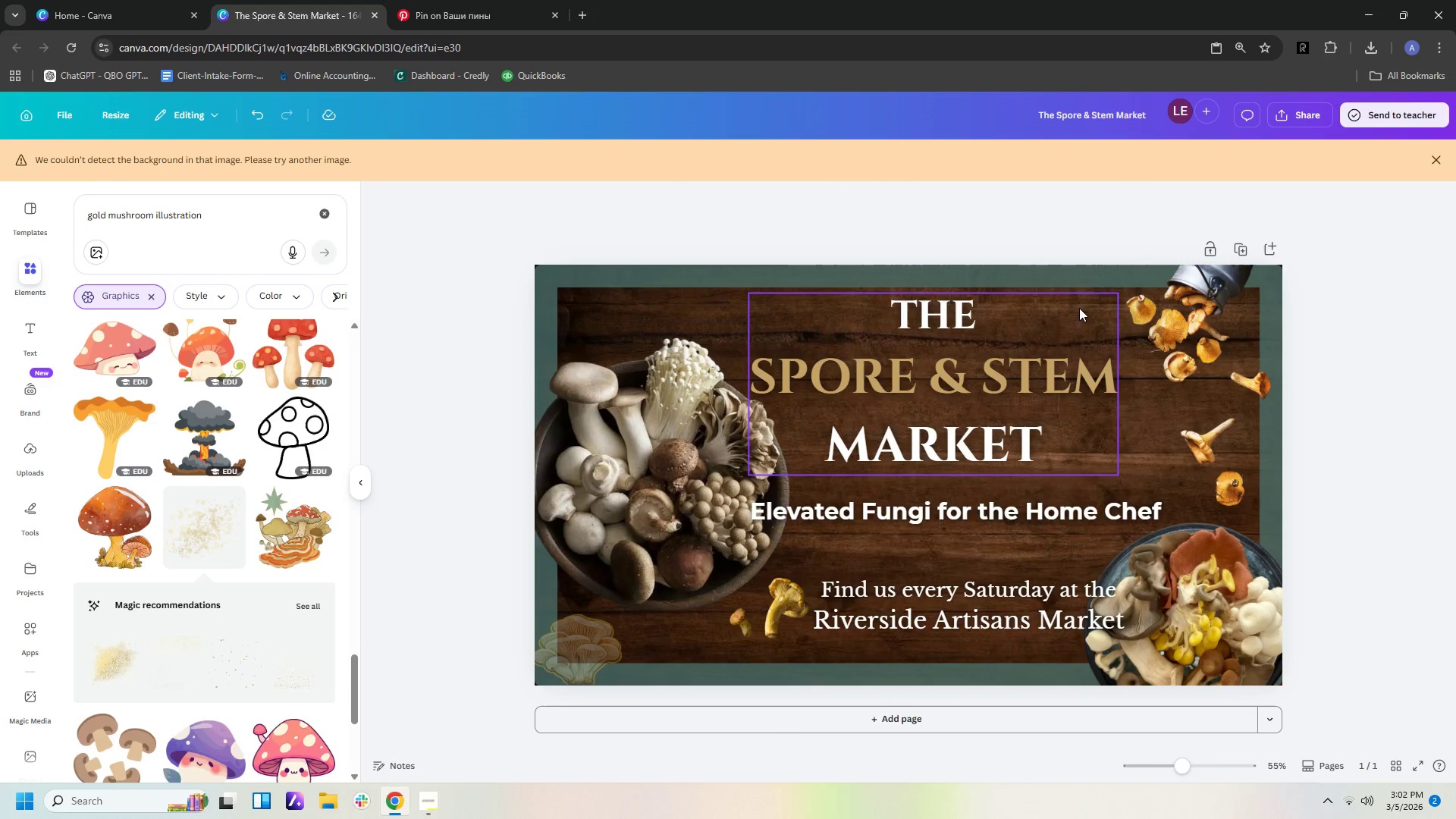 
left_click_drag(start_coordinate=[1079, 271], to_coordinate=[1092, 356])
 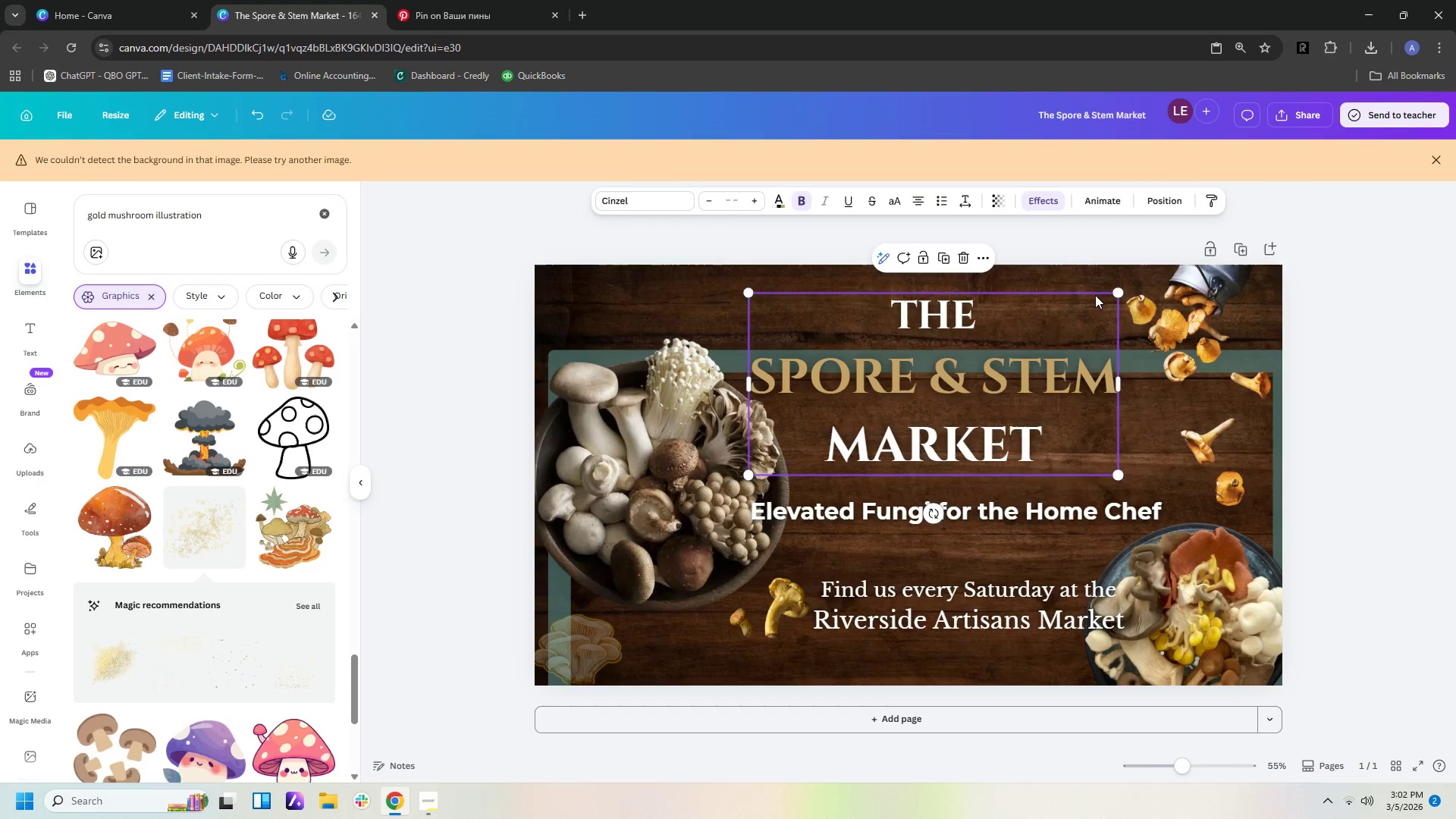 
double_click([1095, 271])
 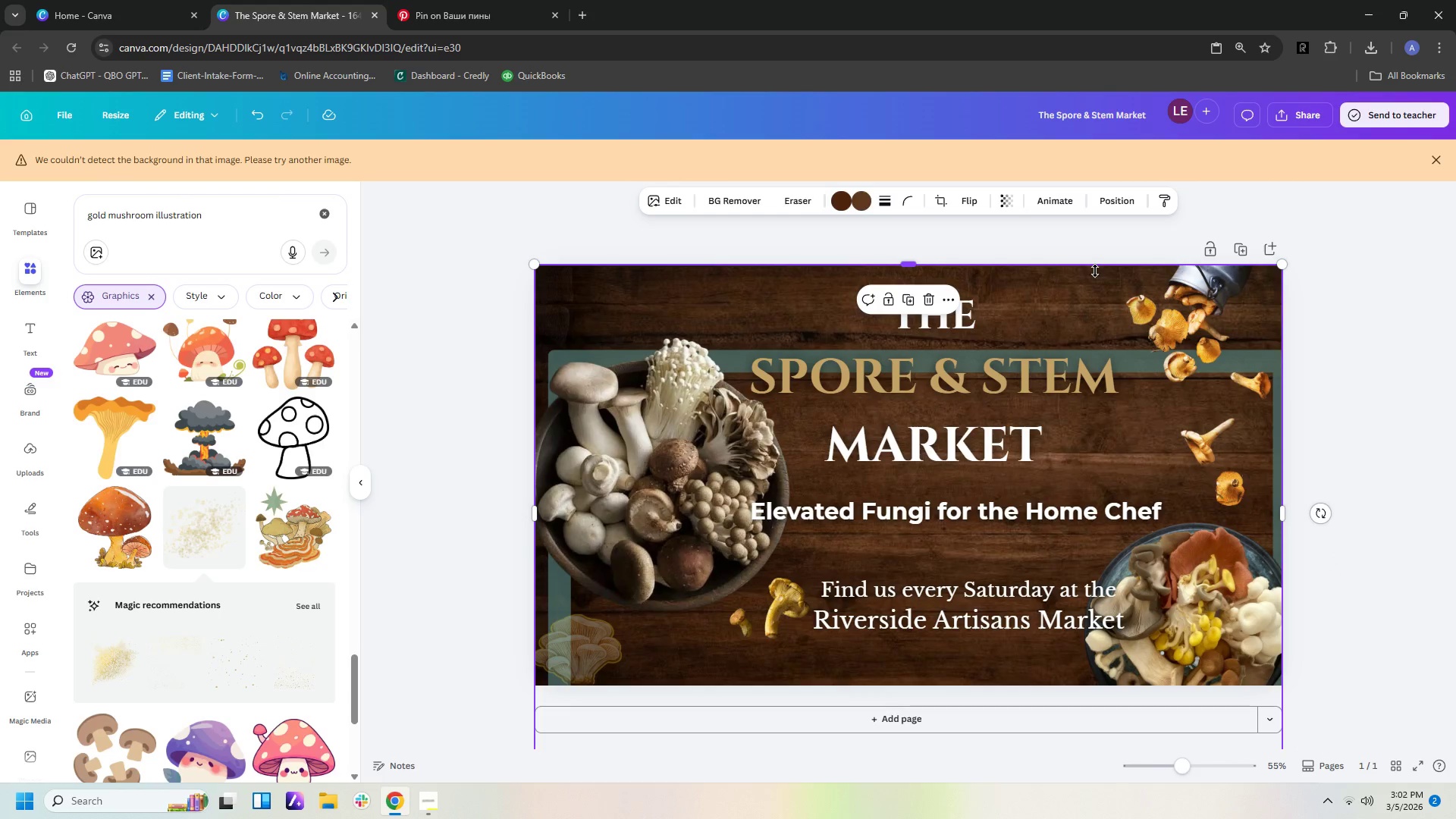 
key(Delete)
 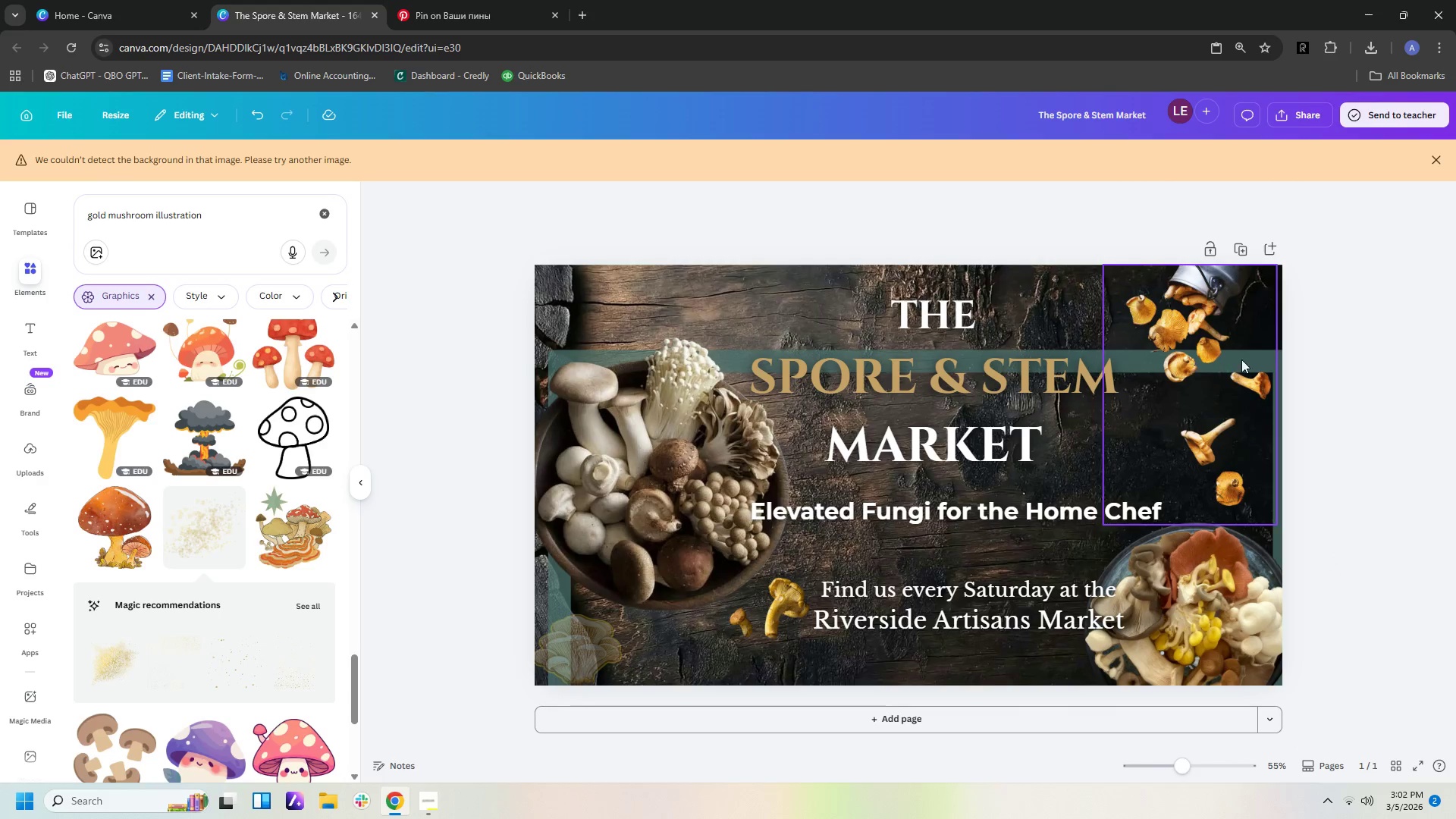 
left_click_drag(start_coordinate=[1257, 356], to_coordinate=[1234, 291])
 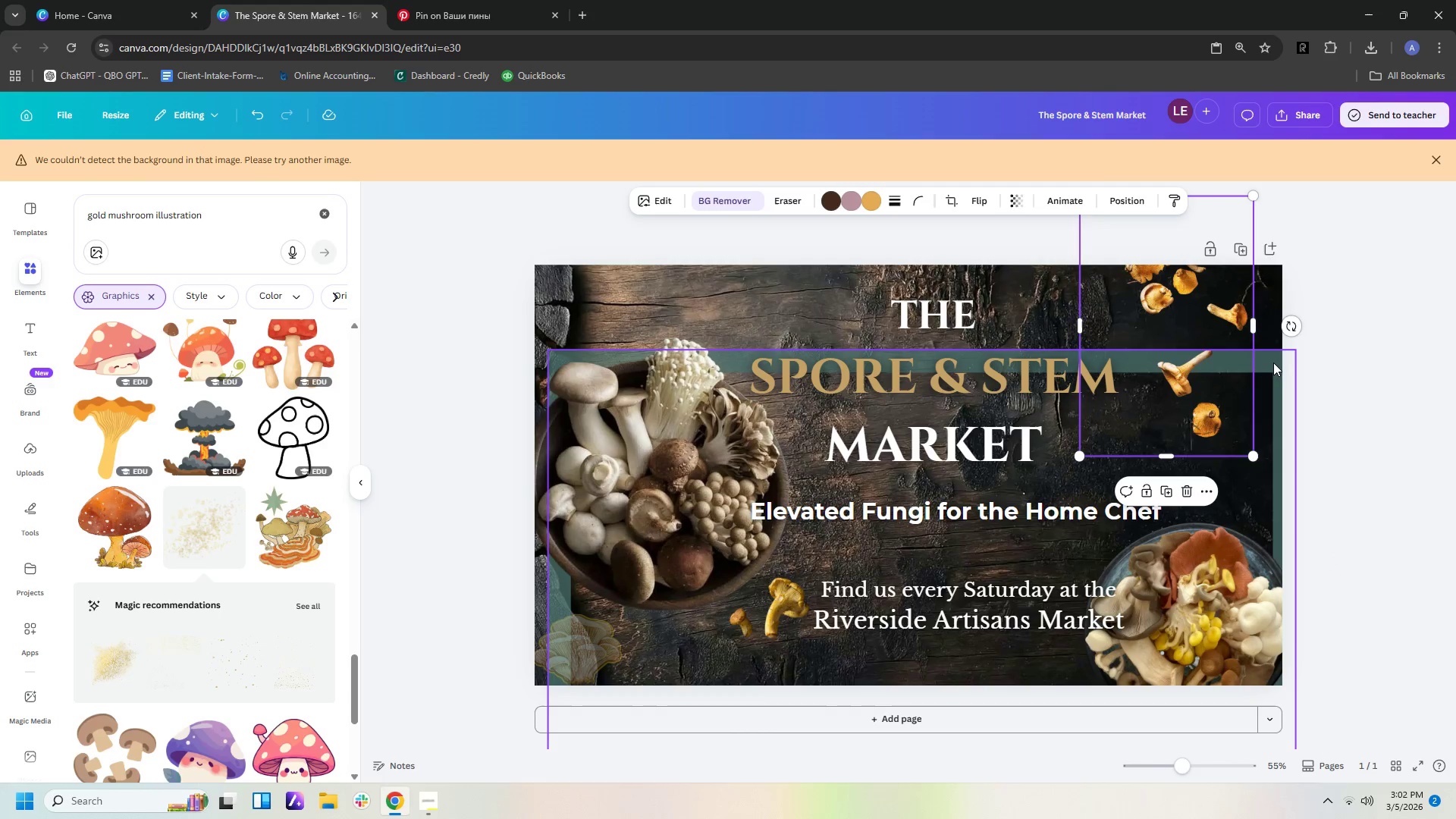 
left_click_drag(start_coordinate=[1272, 362], to_coordinate=[1263, 279])
 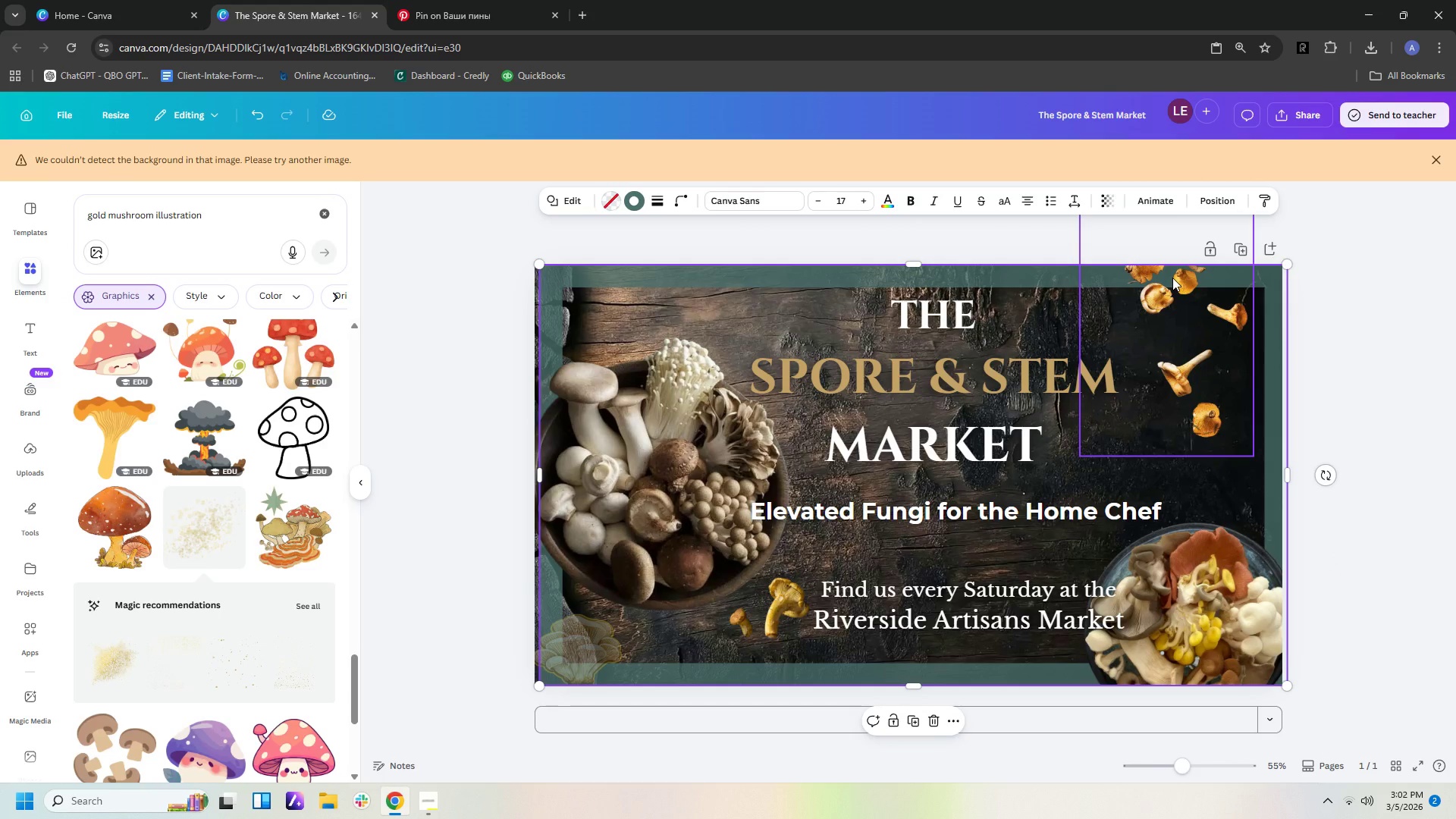 
left_click_drag(start_coordinate=[1172, 278], to_coordinate=[1168, 278])
 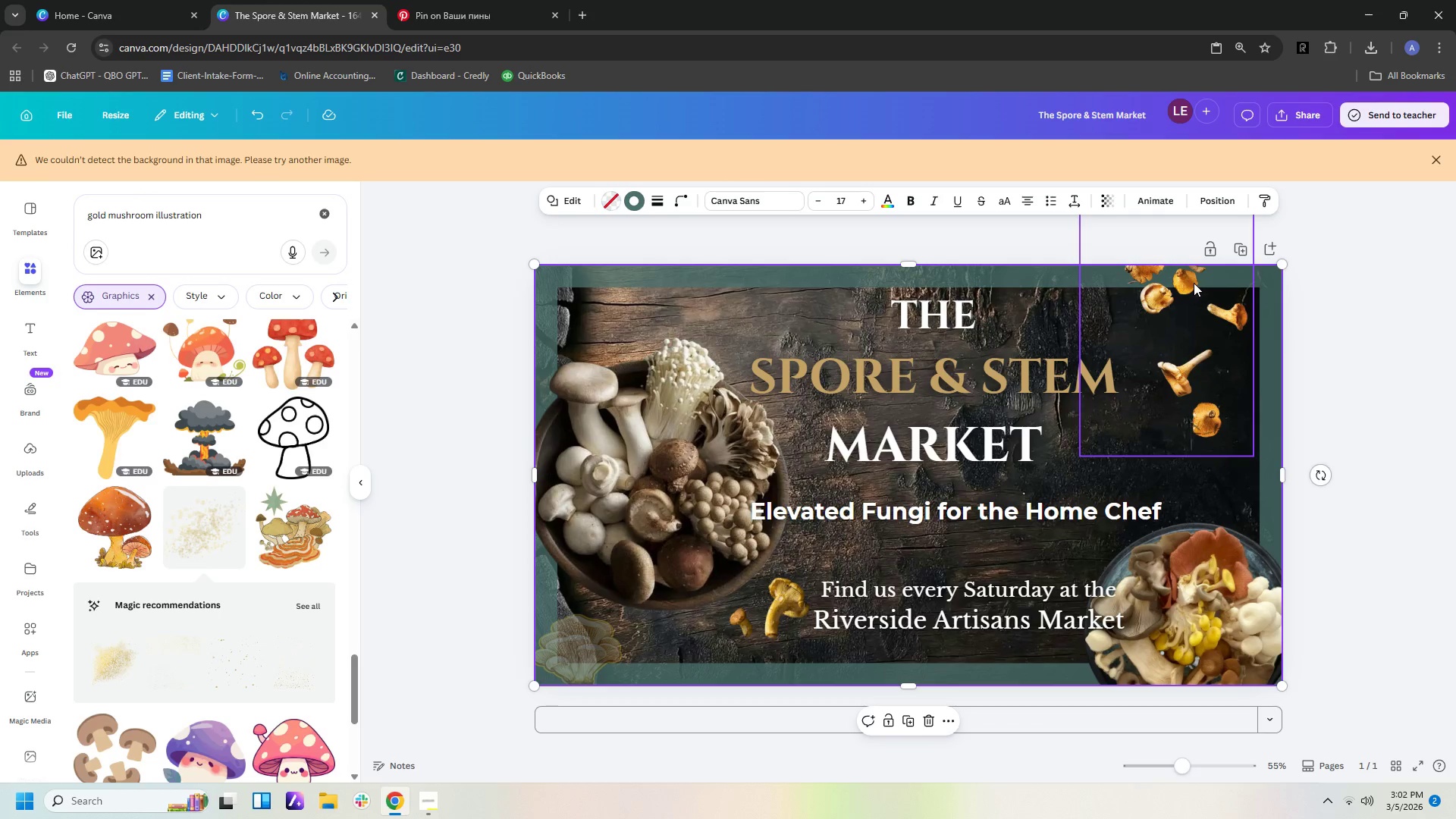 
left_click([1194, 284])
 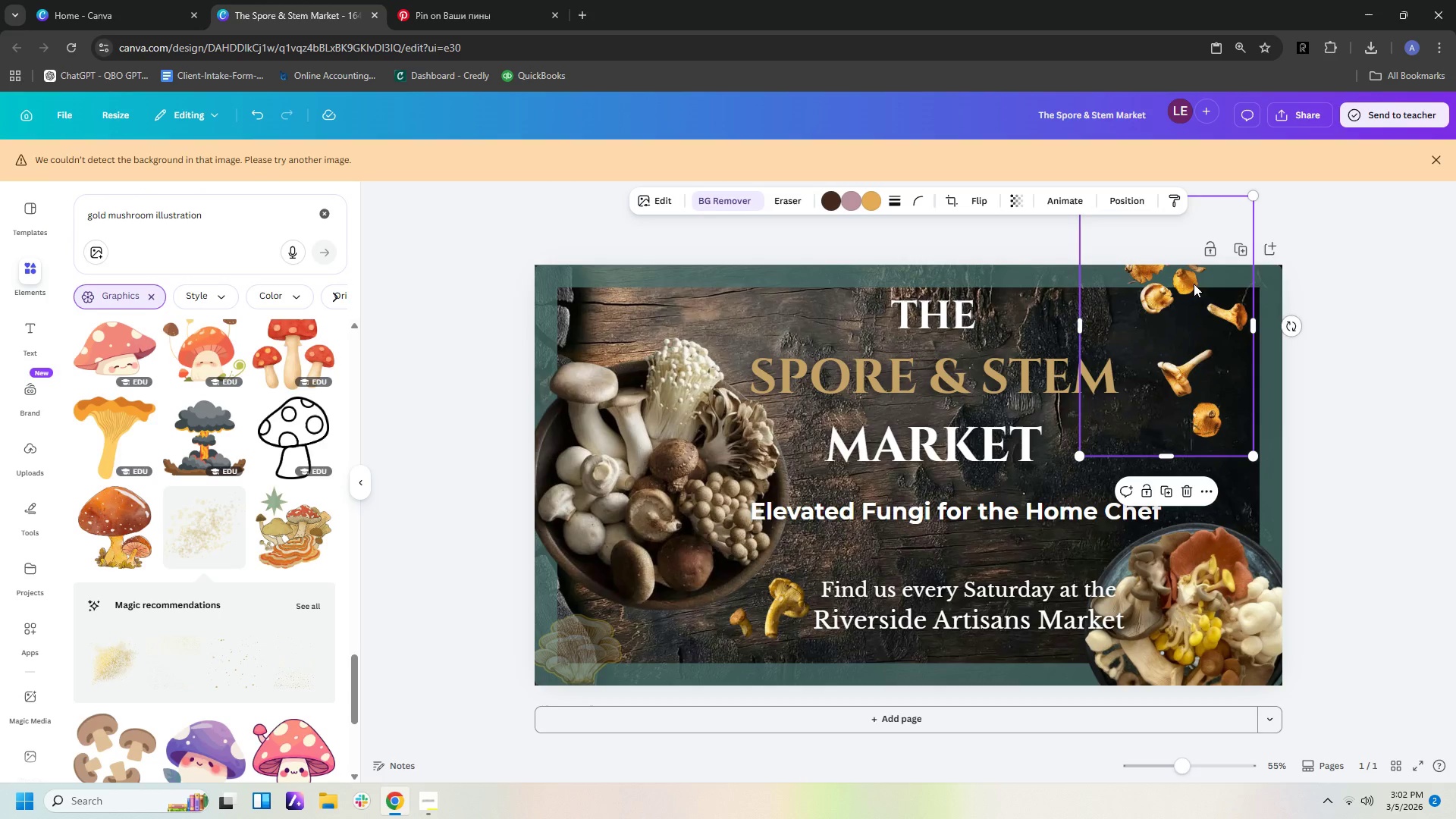 
left_click_drag(start_coordinate=[1194, 284], to_coordinate=[1248, 353])
 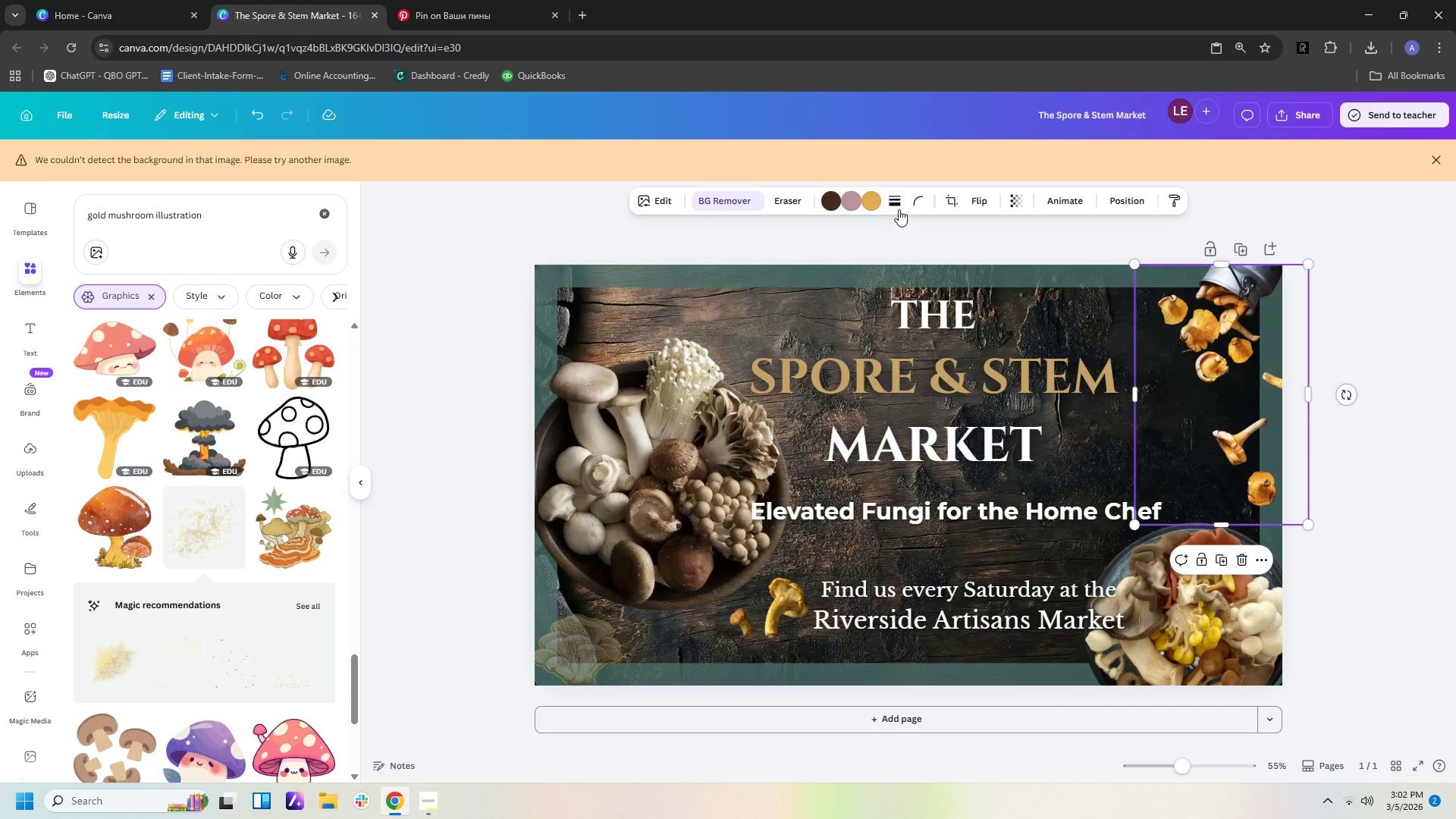 
left_click([912, 199])
 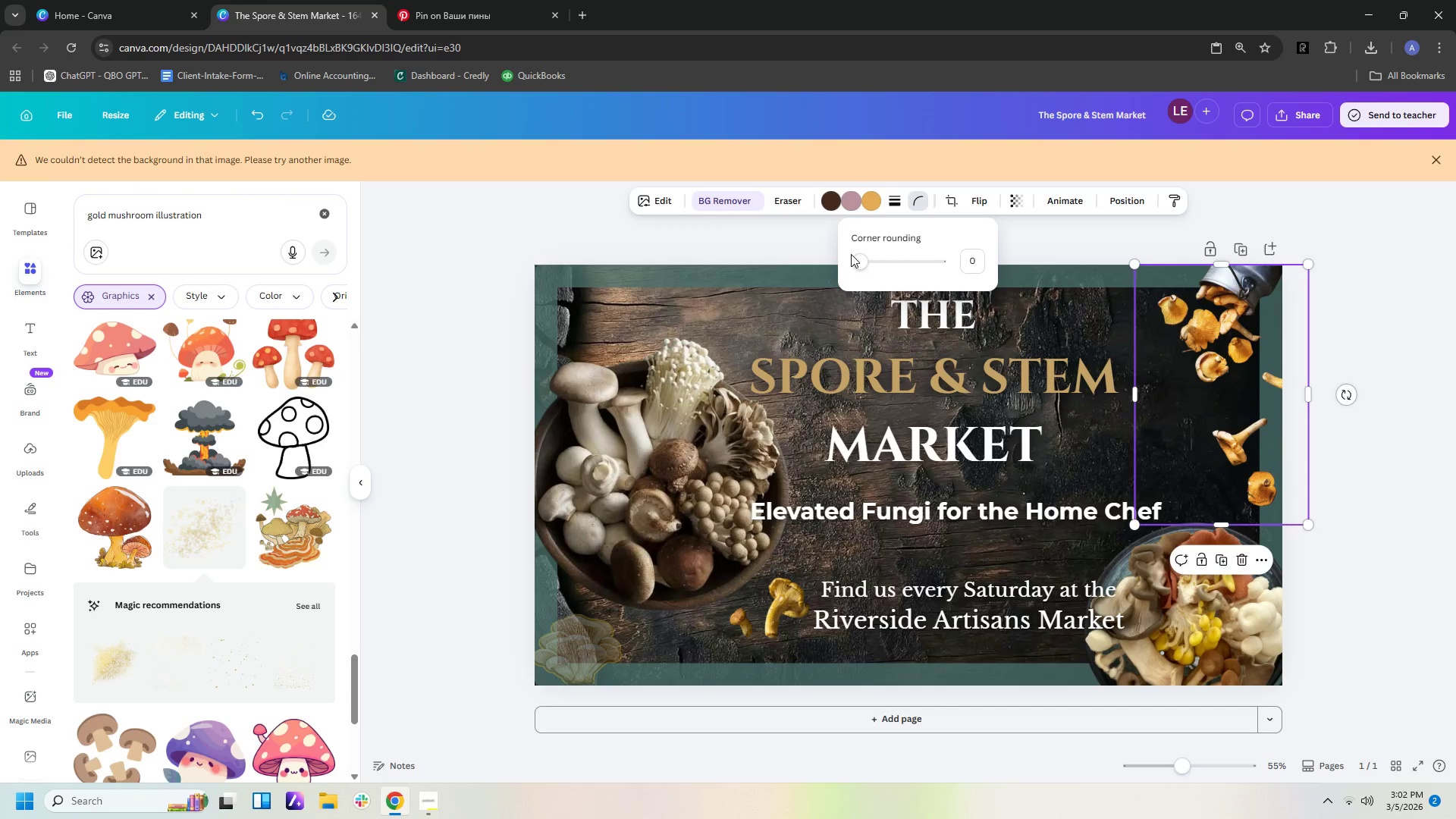 
left_click_drag(start_coordinate=[855, 257], to_coordinate=[890, 258])
 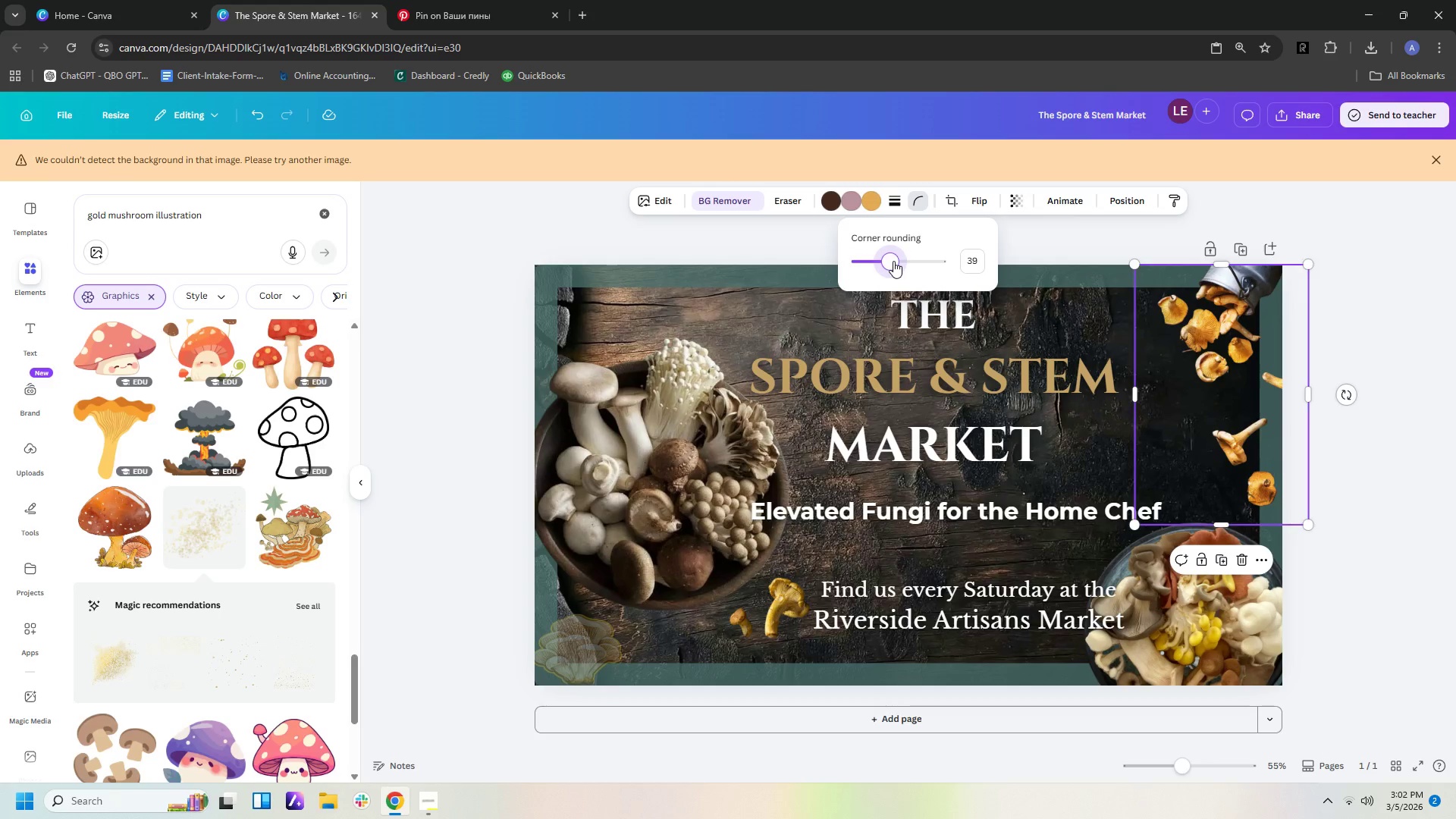 
left_click_drag(start_coordinate=[893, 261], to_coordinate=[968, 275])
 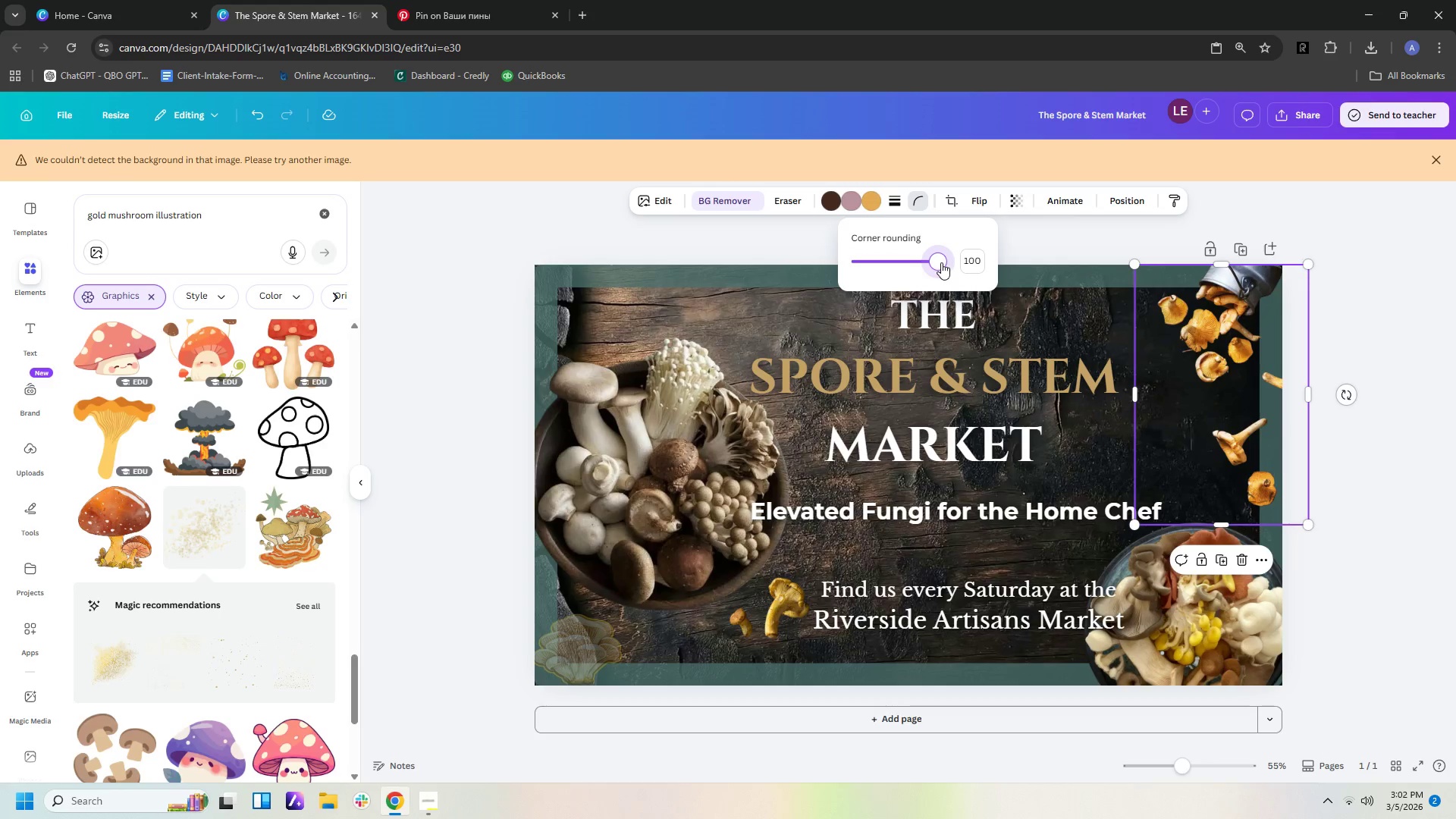 
left_click_drag(start_coordinate=[940, 262], to_coordinate=[813, 244])
 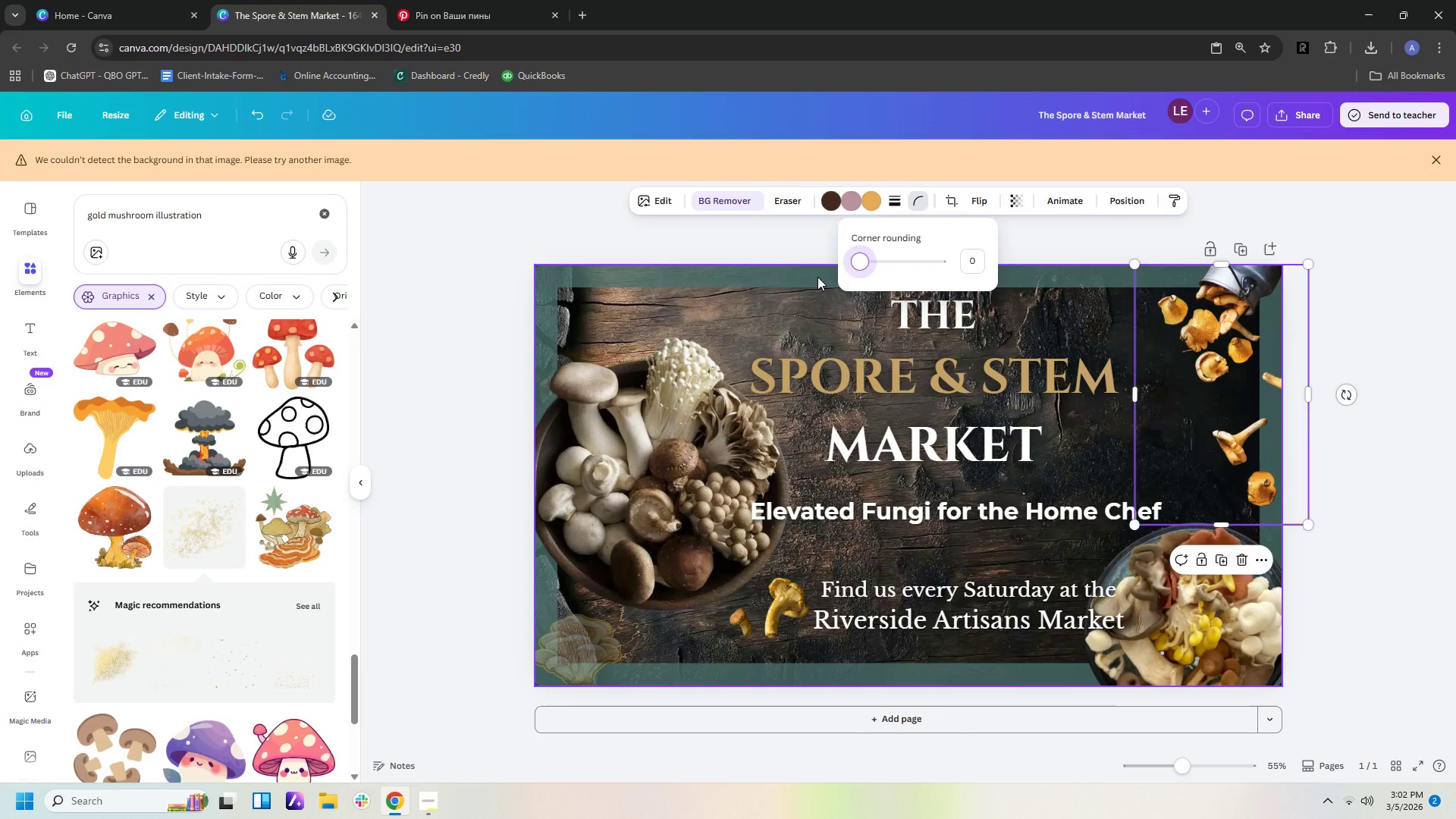 
left_click([817, 278])
 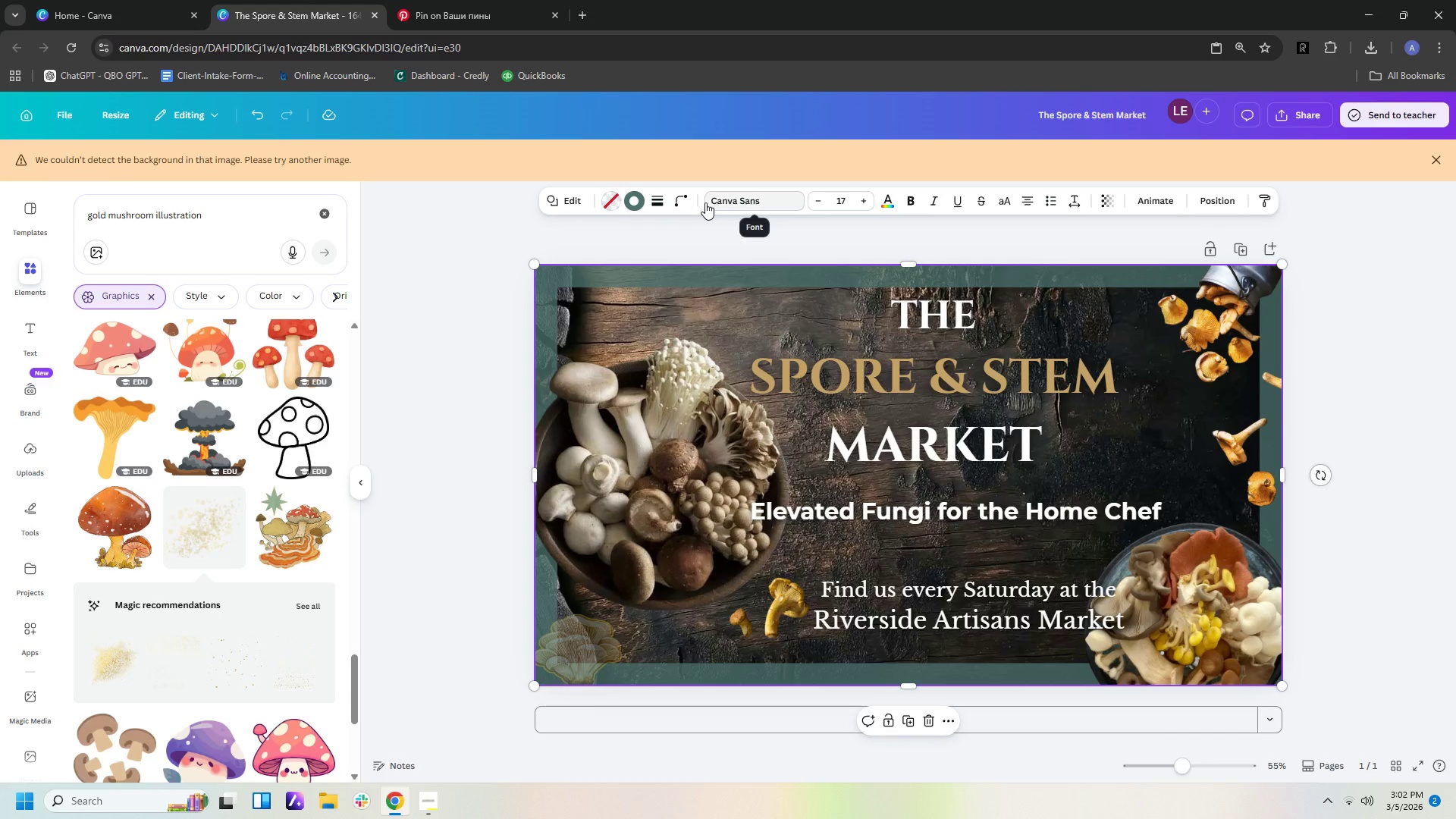 
left_click([679, 202])
 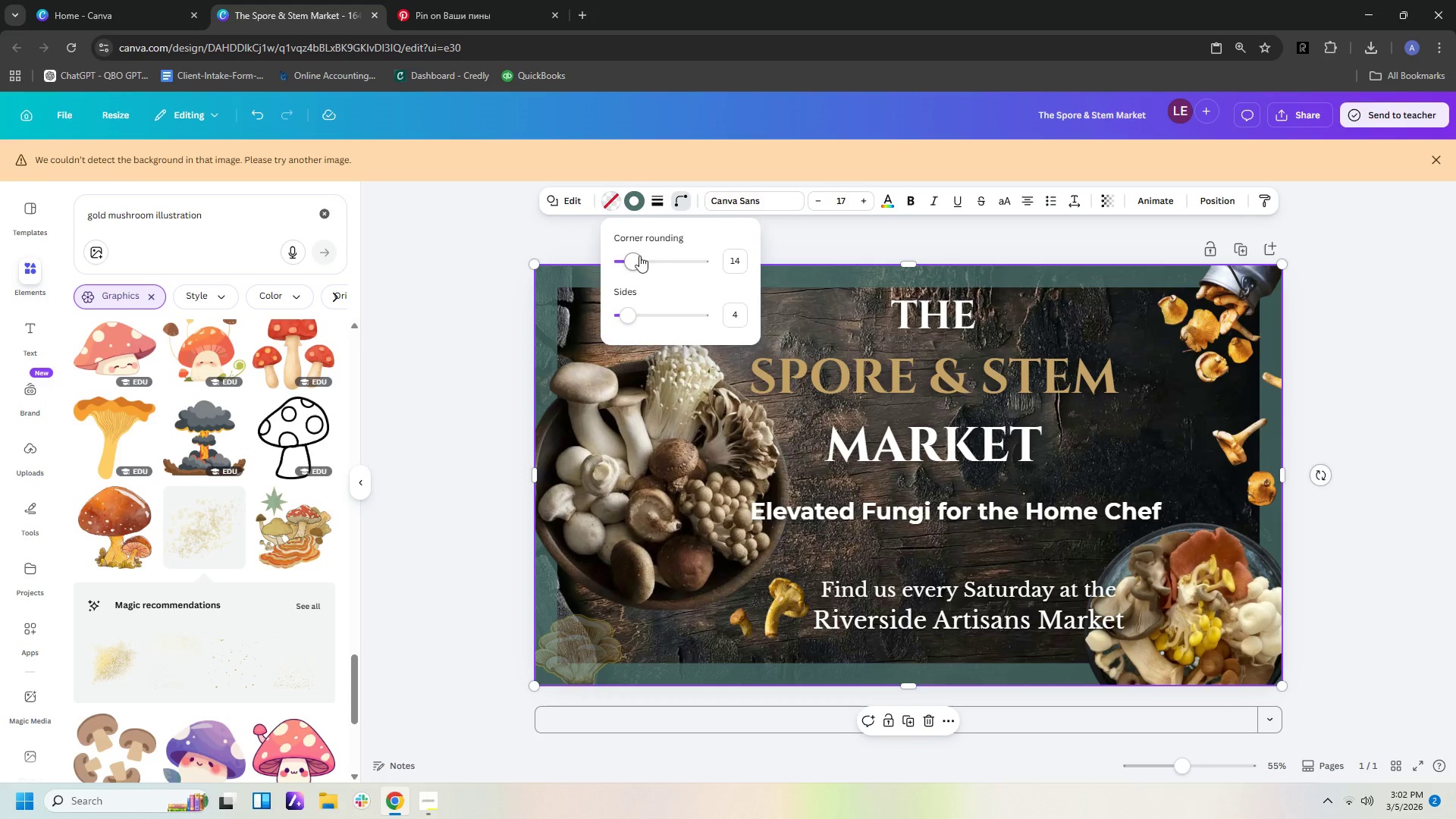 
left_click_drag(start_coordinate=[638, 259], to_coordinate=[594, 249])
 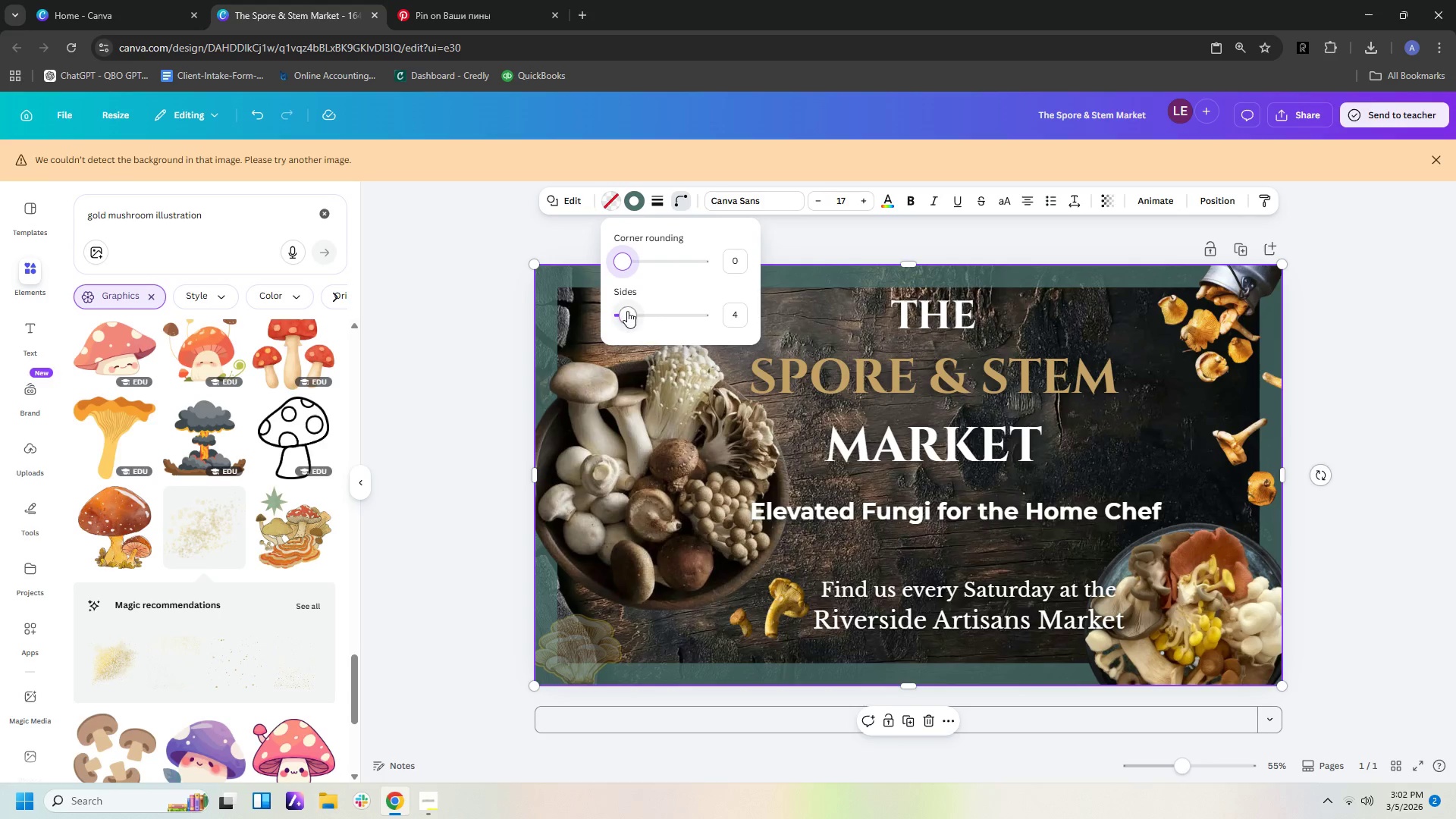 
left_click_drag(start_coordinate=[627, 312], to_coordinate=[582, 298])
 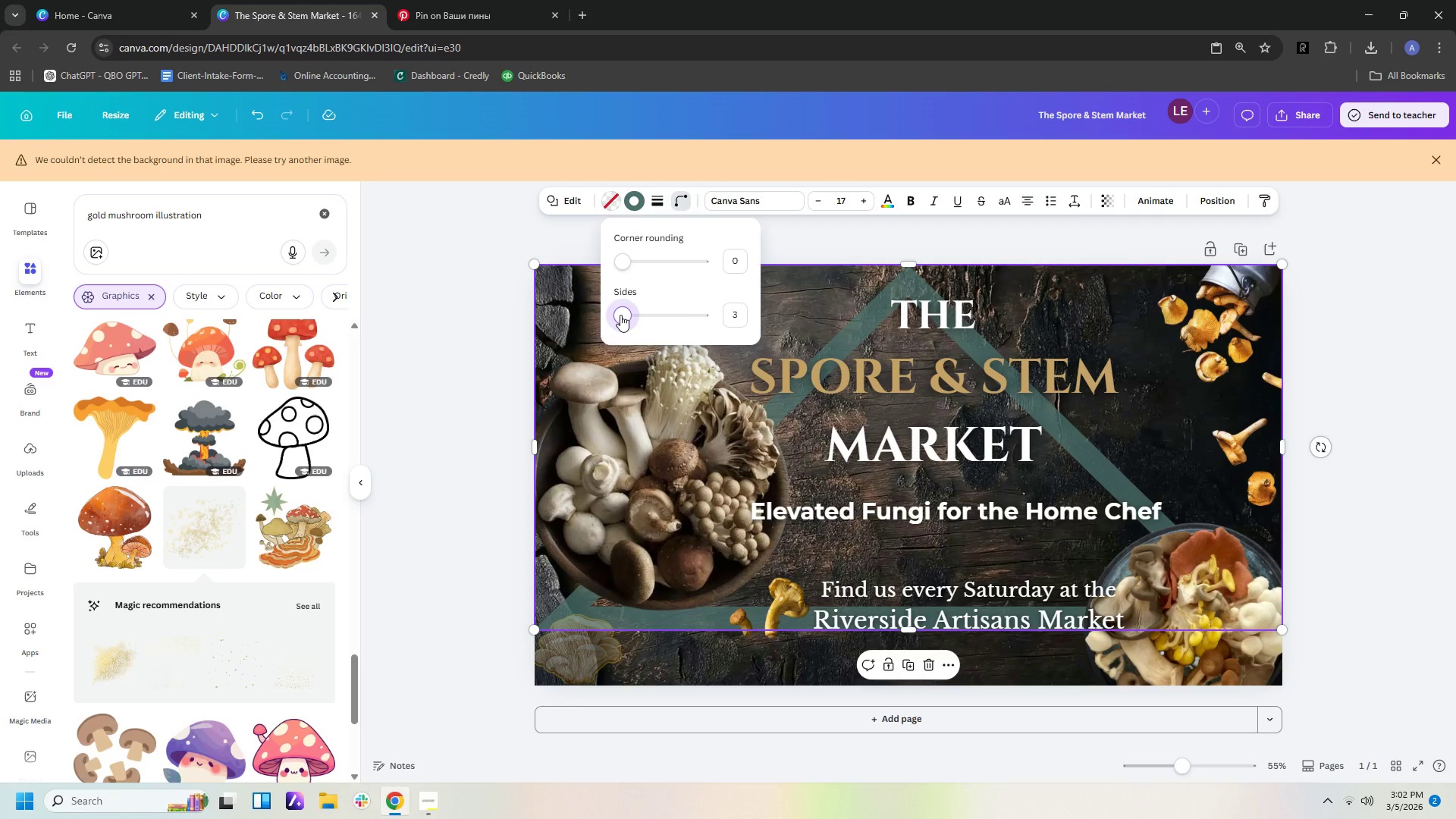 
left_click_drag(start_coordinate=[620, 315], to_coordinate=[725, 327])
 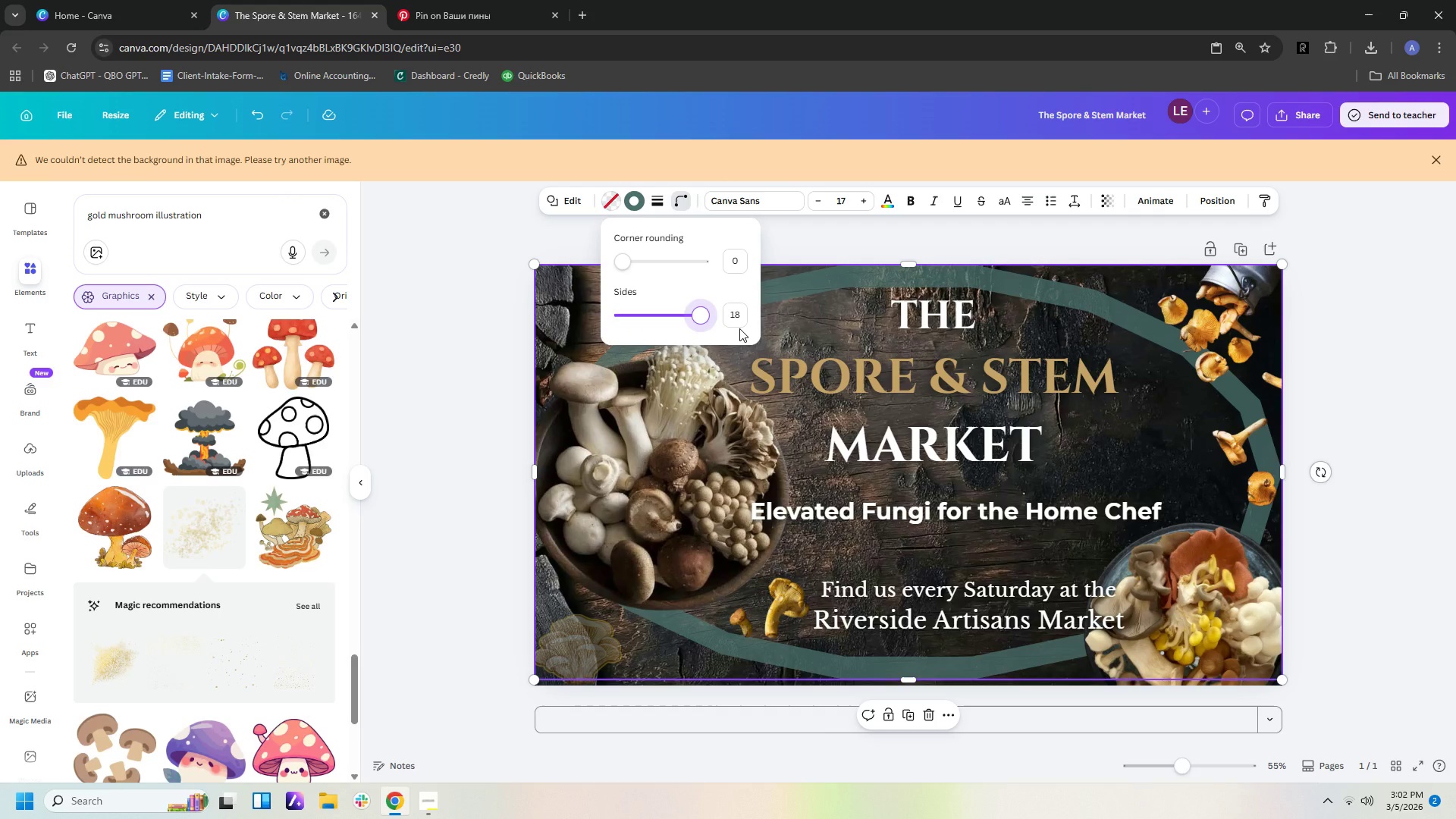 
key(Control+Z)
 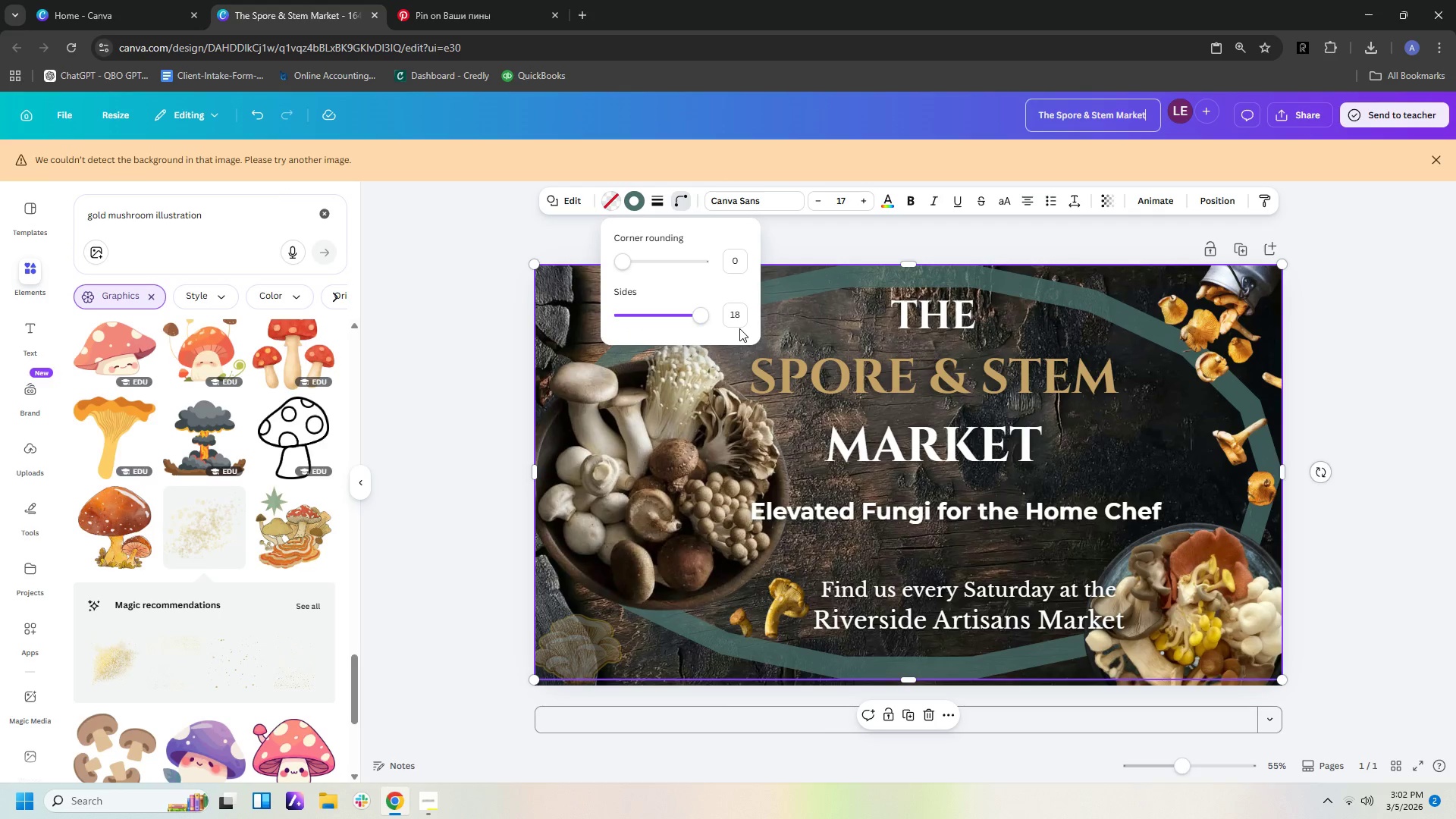 
key(Control+Z)
 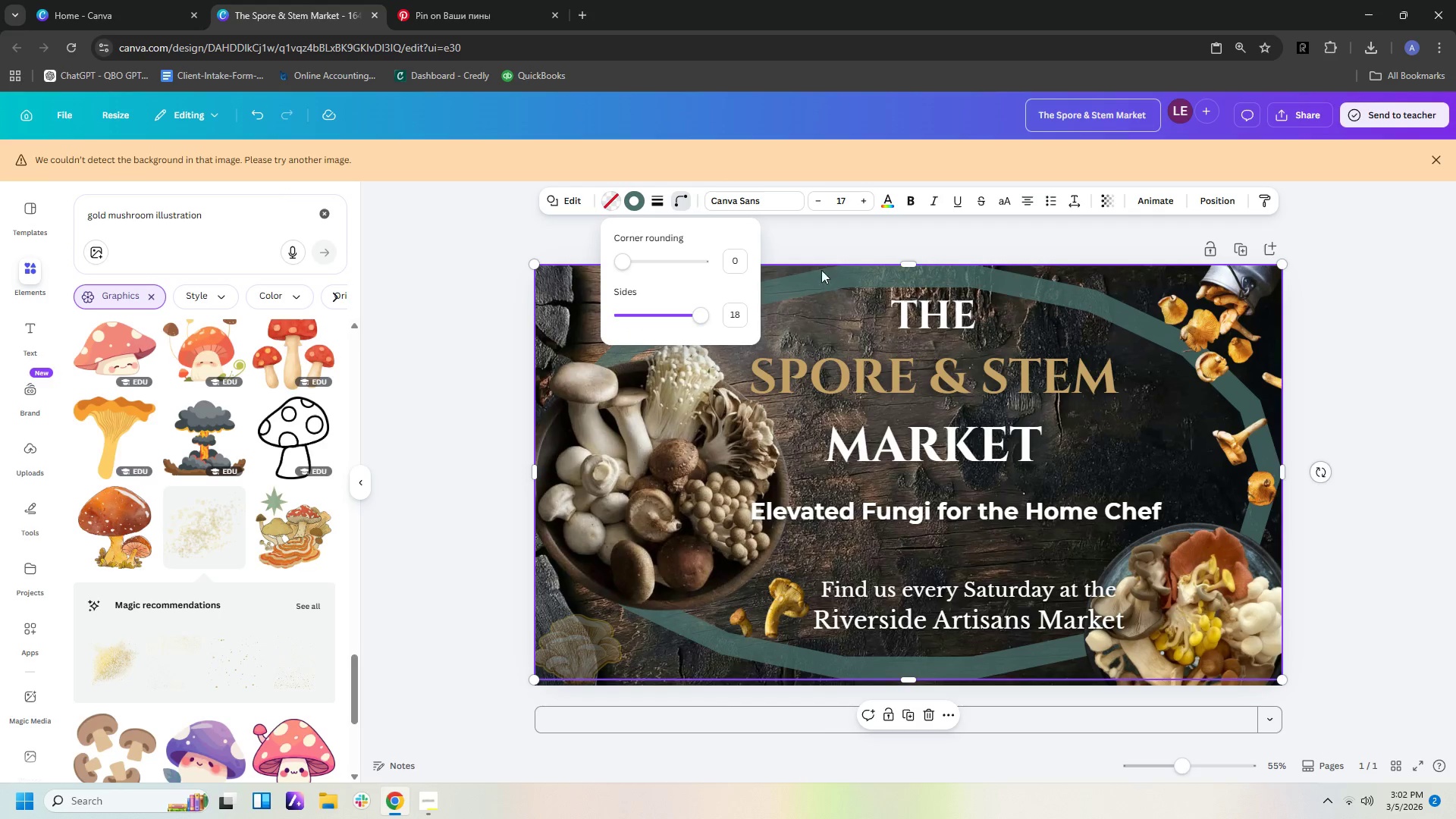 
left_click([824, 246])
 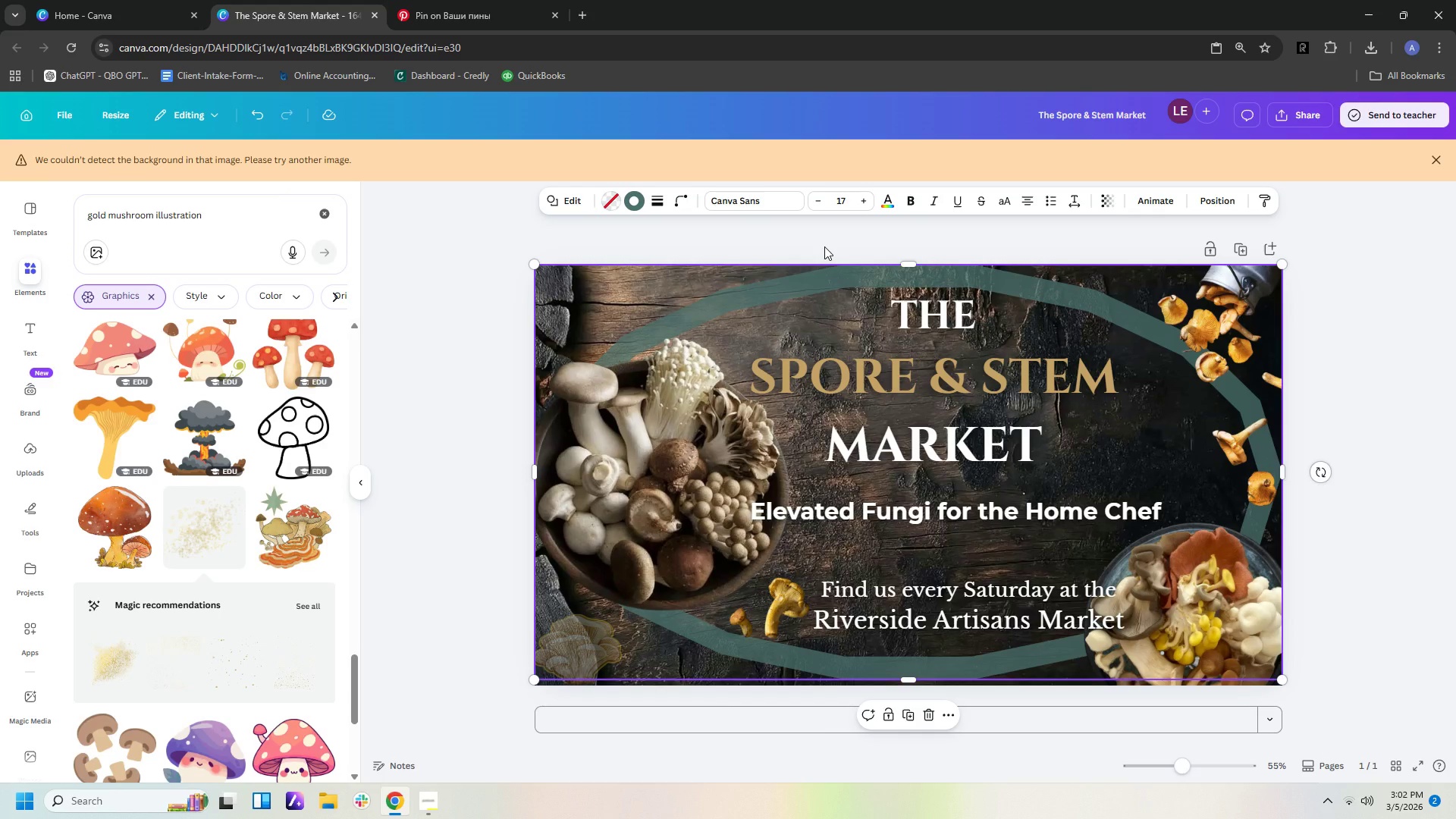 
key(Control+Z)
 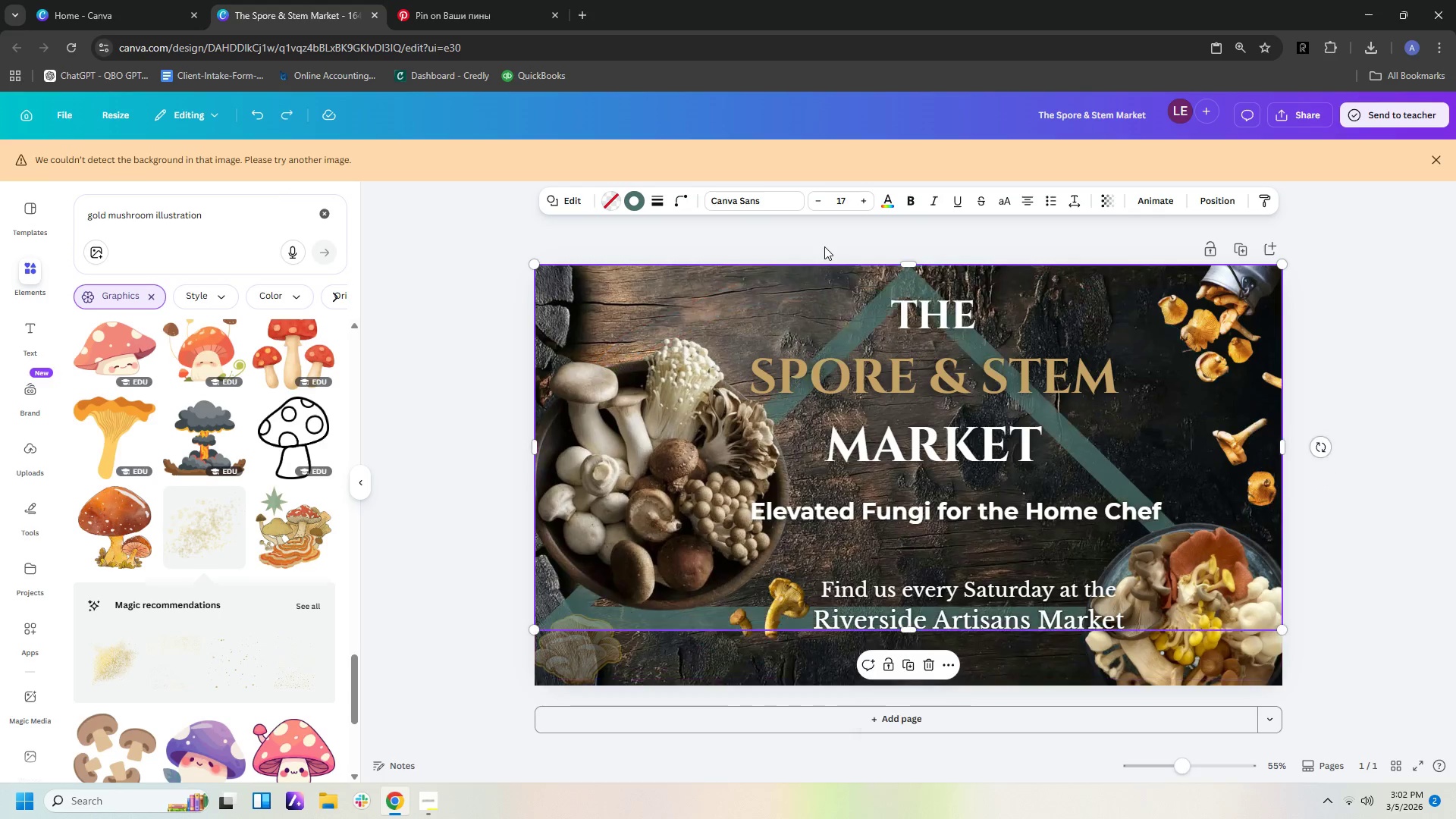 
key(Control+Z)
 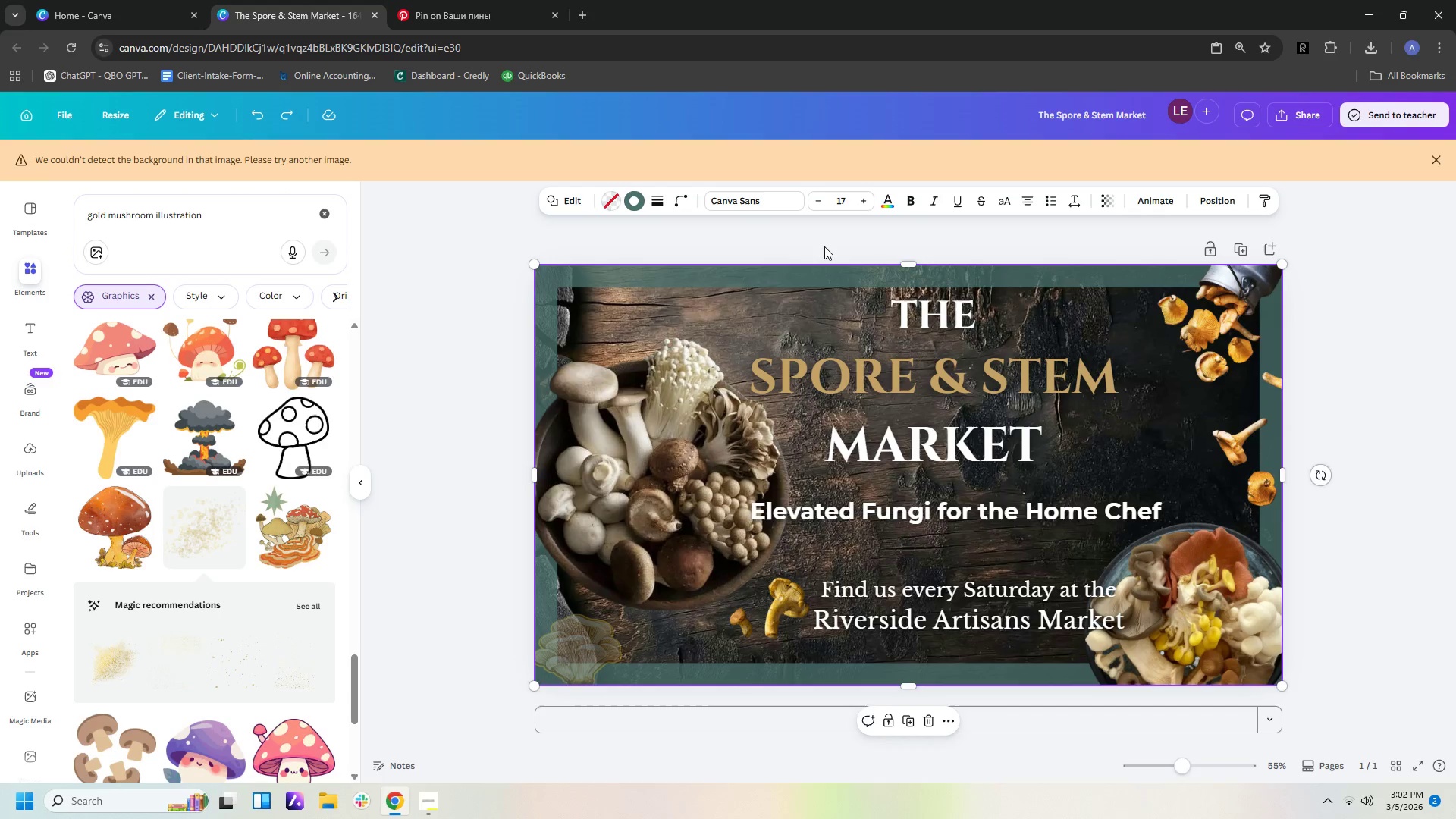 
key(Control+Z)
 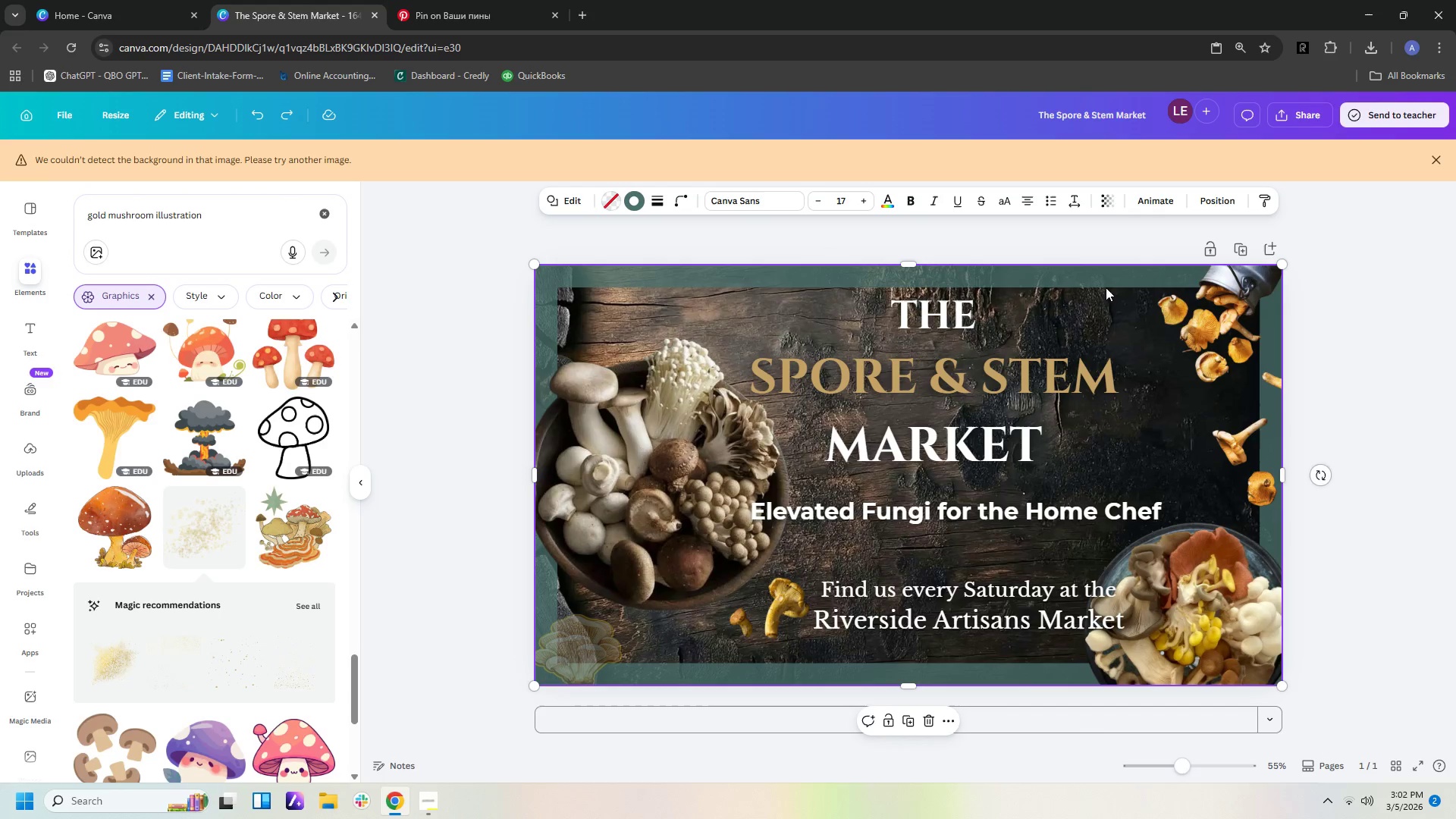 
left_click([1359, 339])
 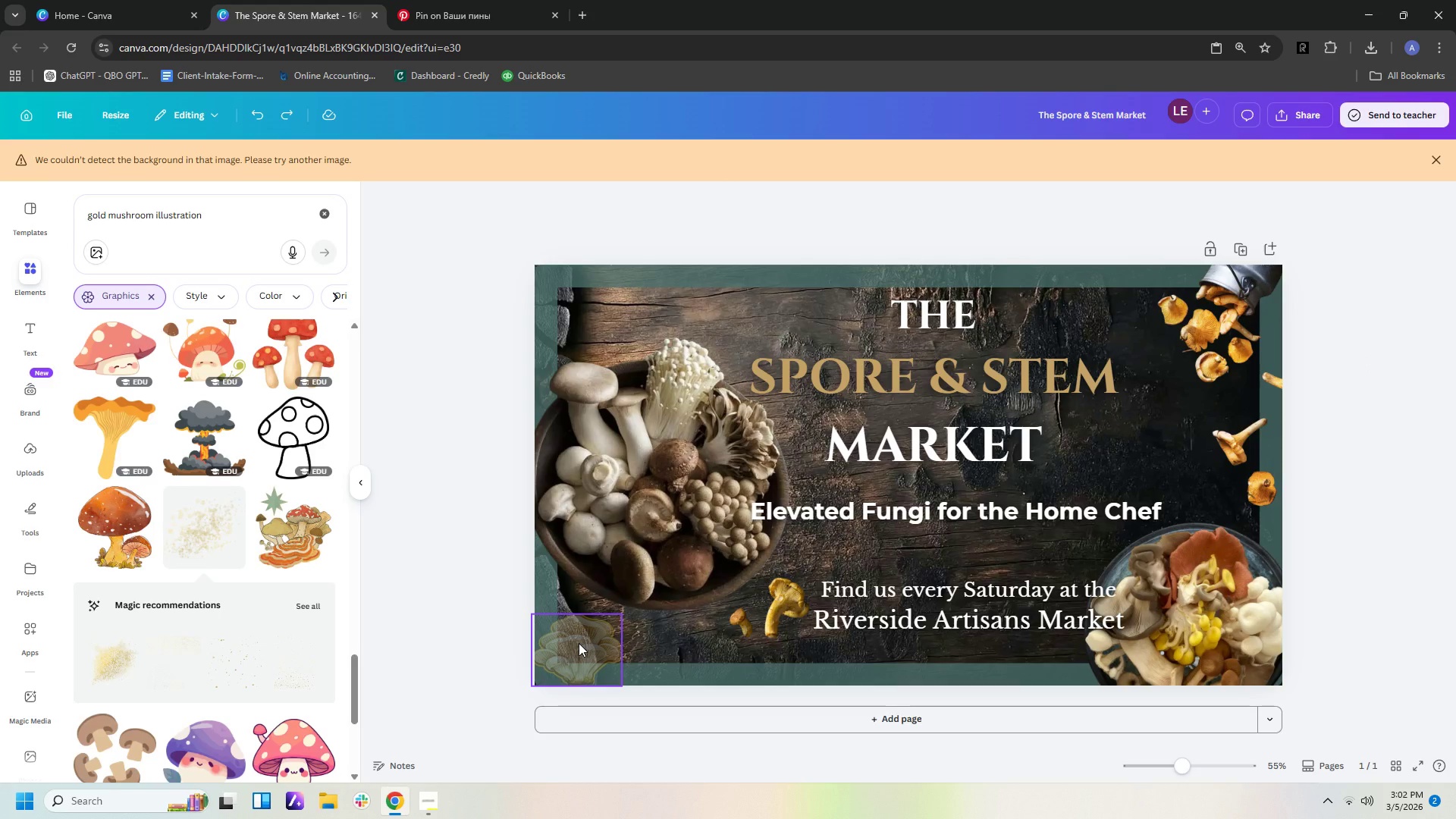 
wait(5.45)
 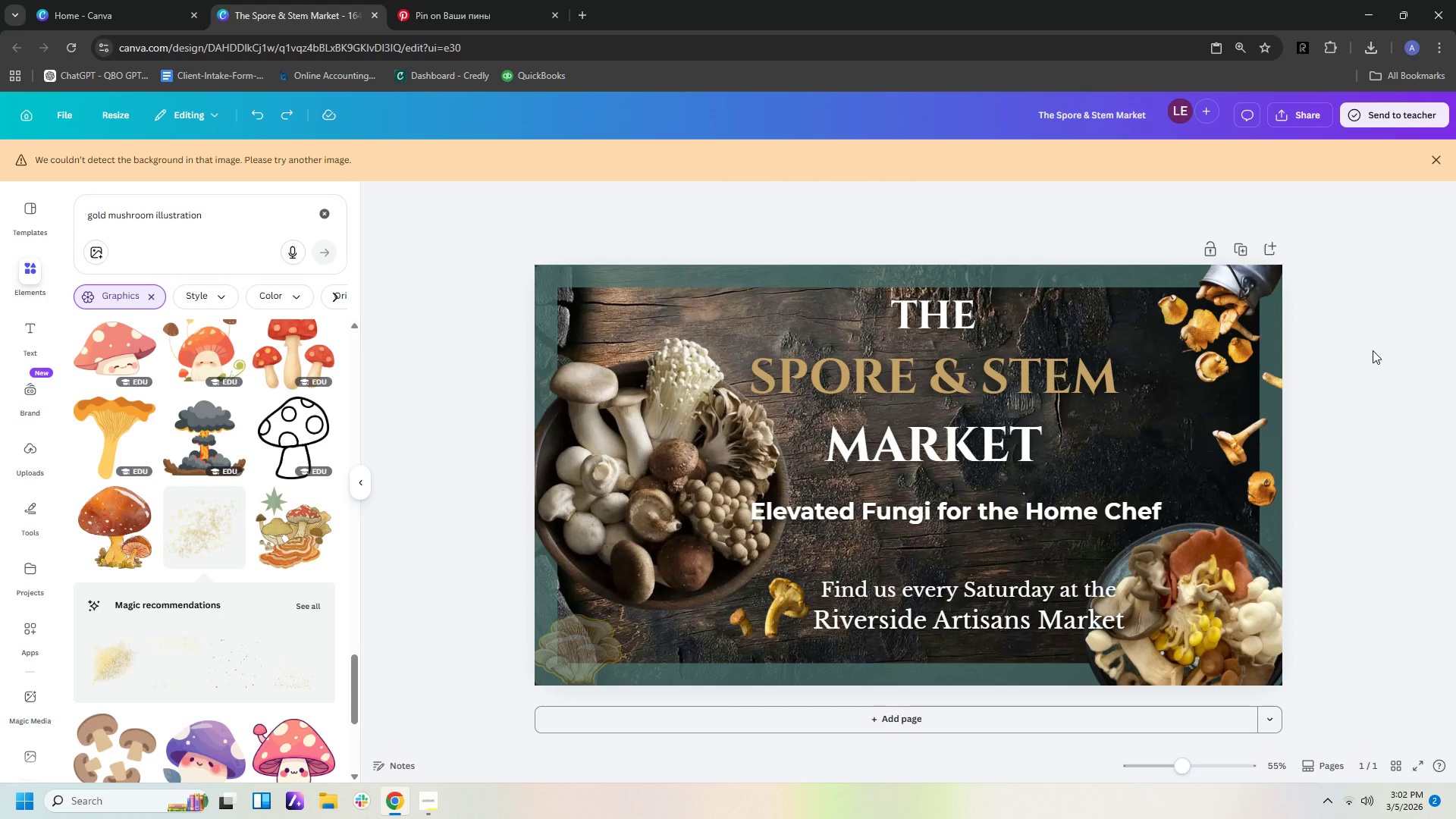 
scroll: coordinate [211, 493], scroll_direction: up, amount: 13.0
 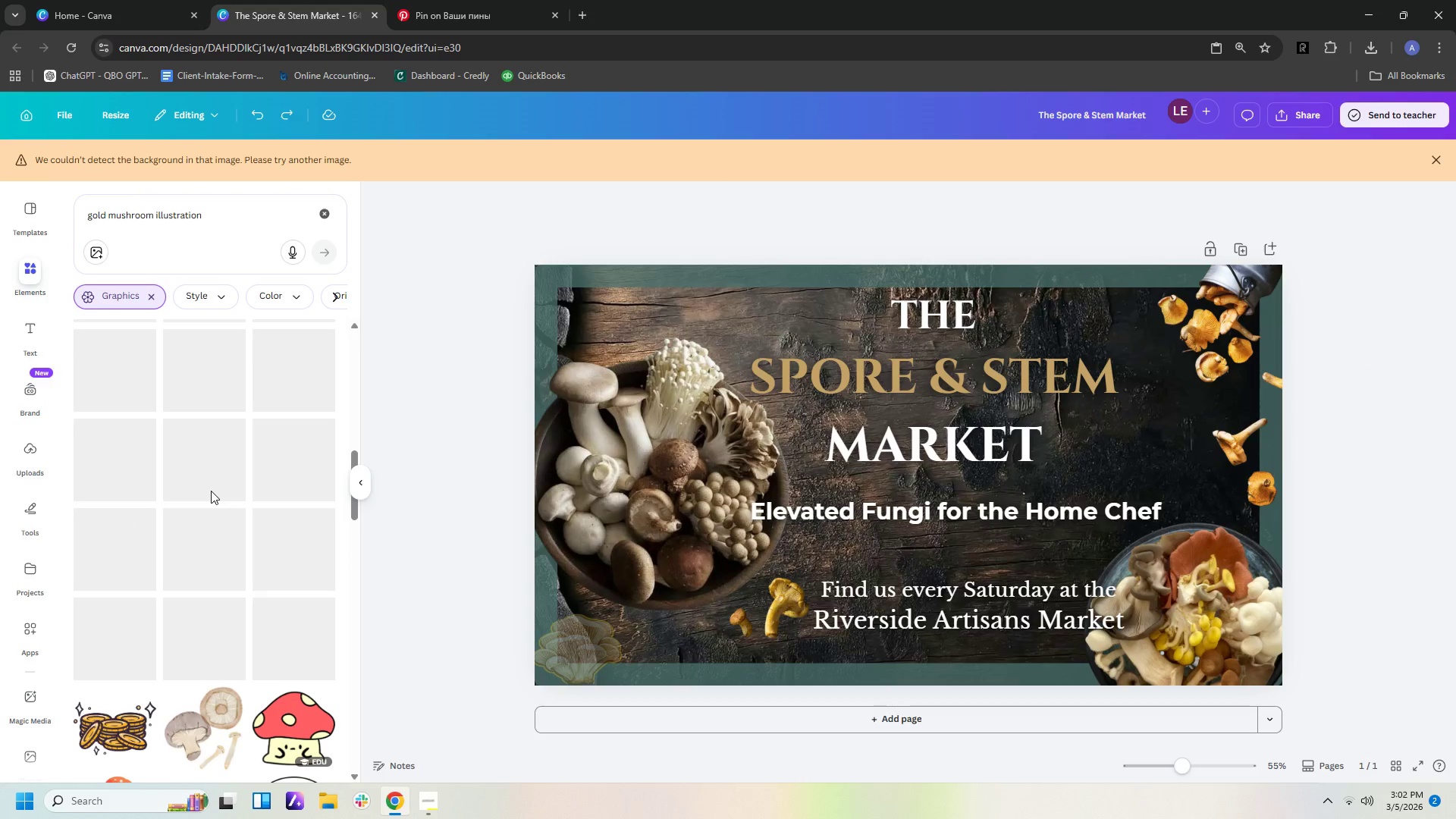 
scroll: coordinate [211, 489], scroll_direction: down, amount: 9.0
 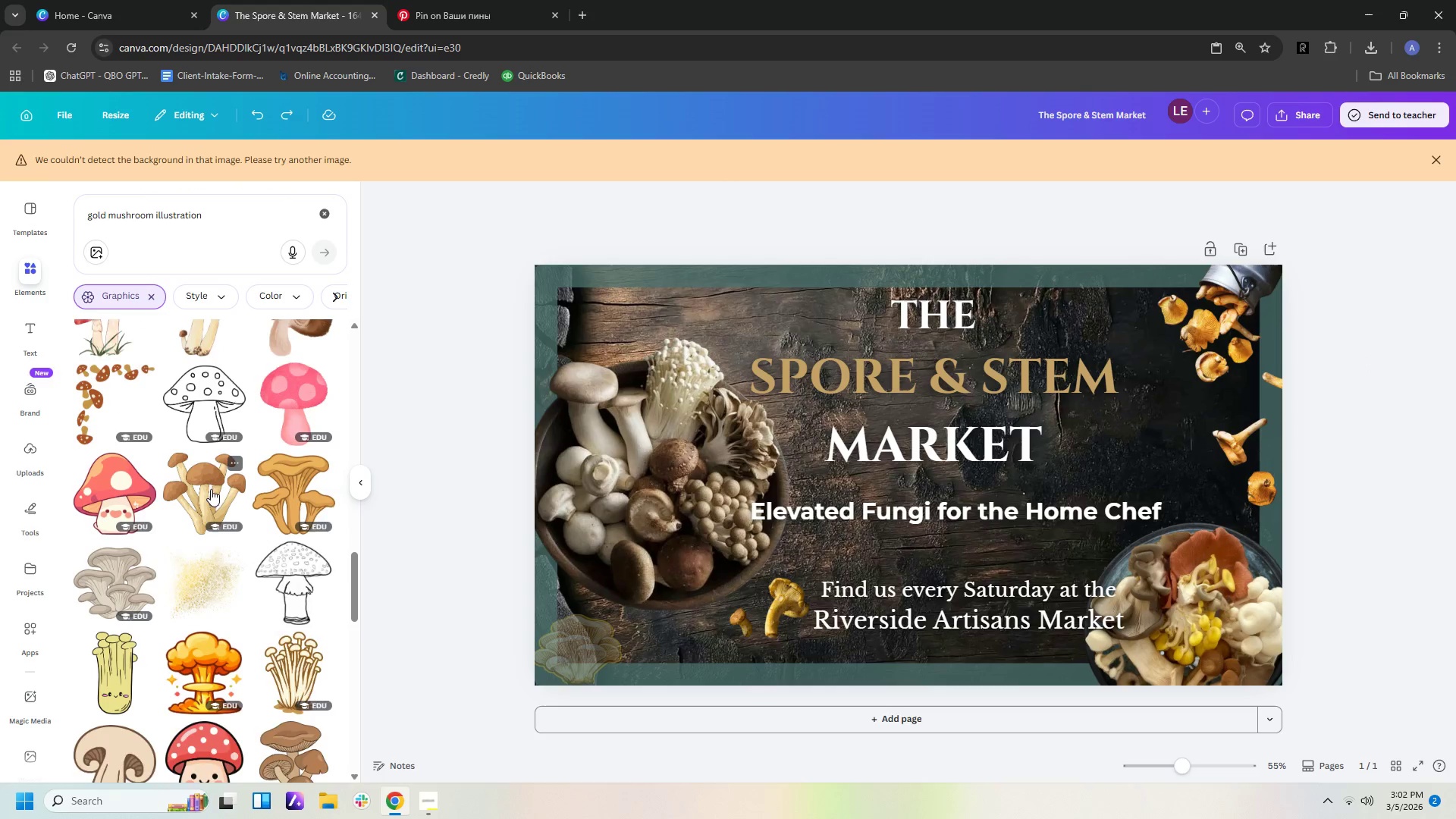 
scroll: coordinate [206, 478], scroll_direction: up, amount: 25.0
 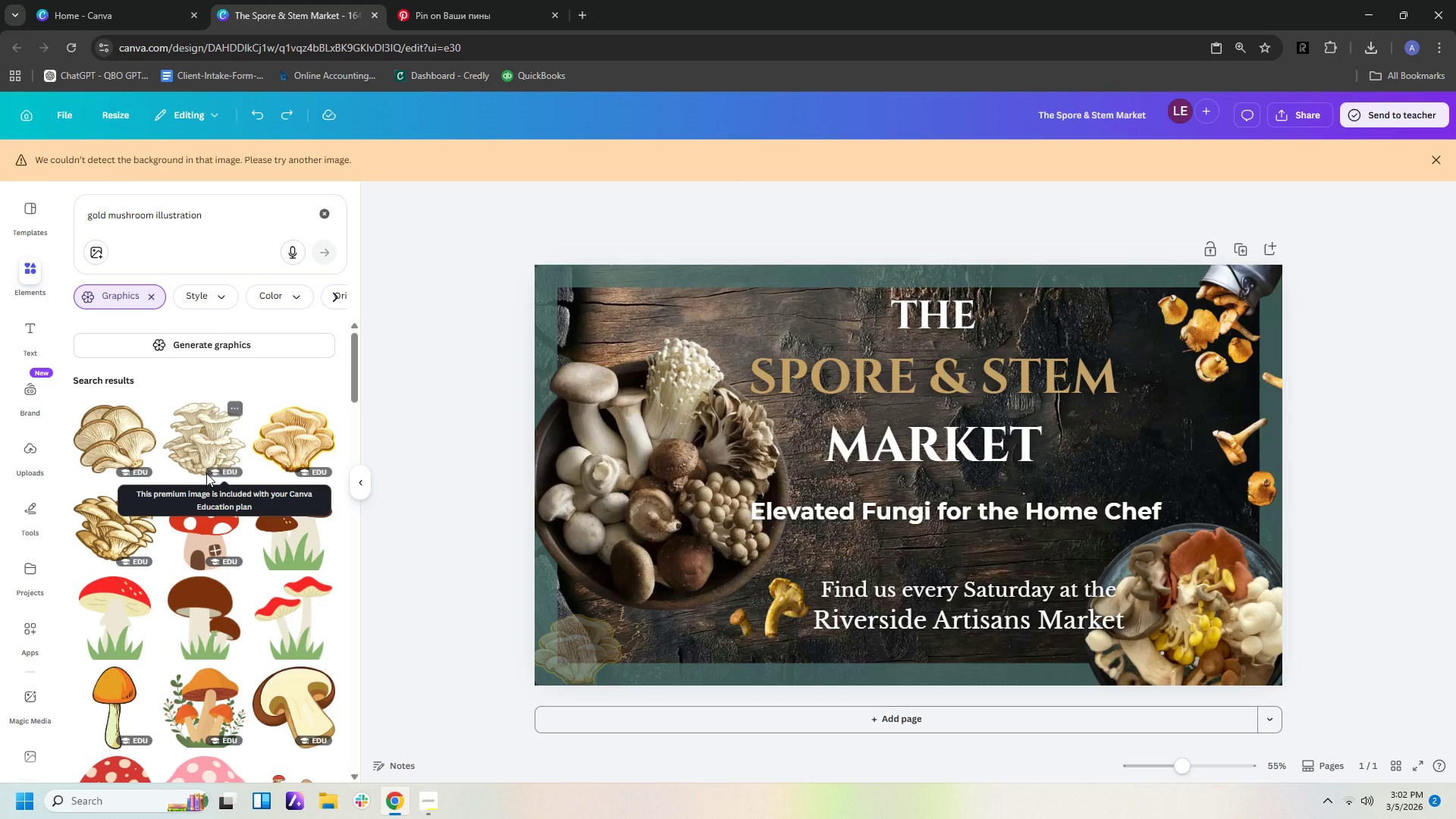 
mouse_move([330, 463])
 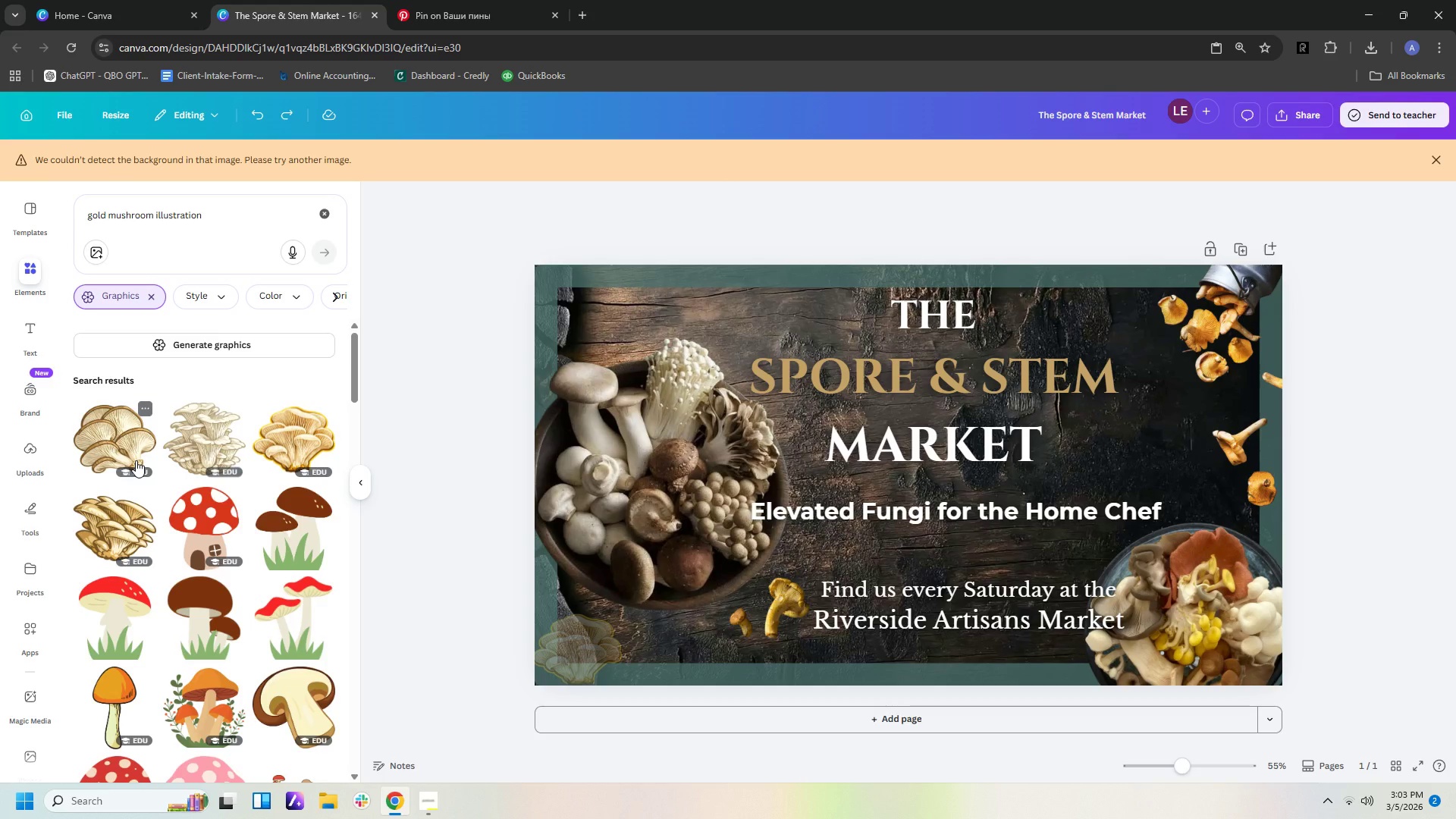 
wait(9.06)
 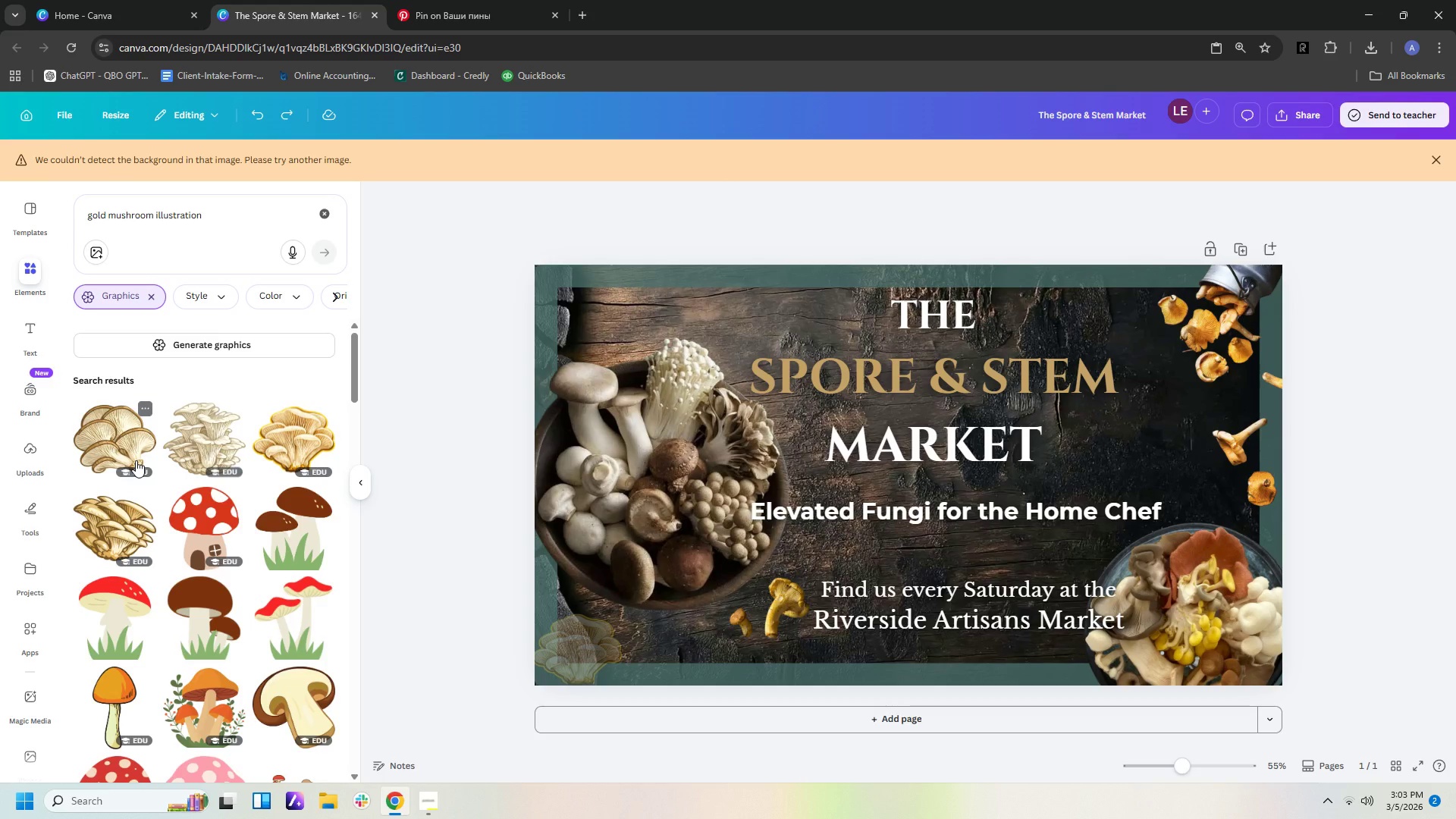 
left_click_drag(start_coordinate=[232, 224], to_coordinate=[24, 197])
 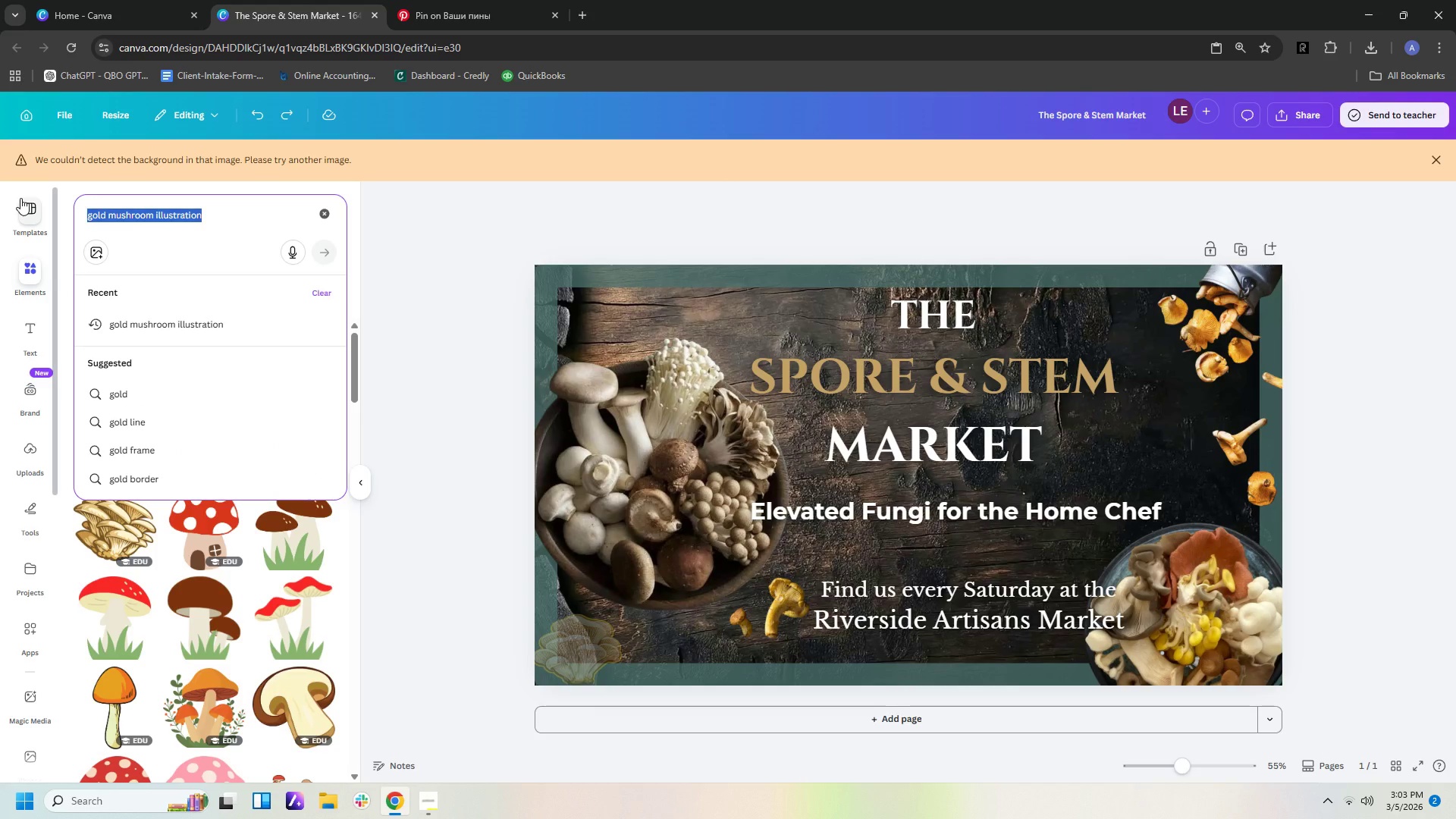 
type(g mushroom)
 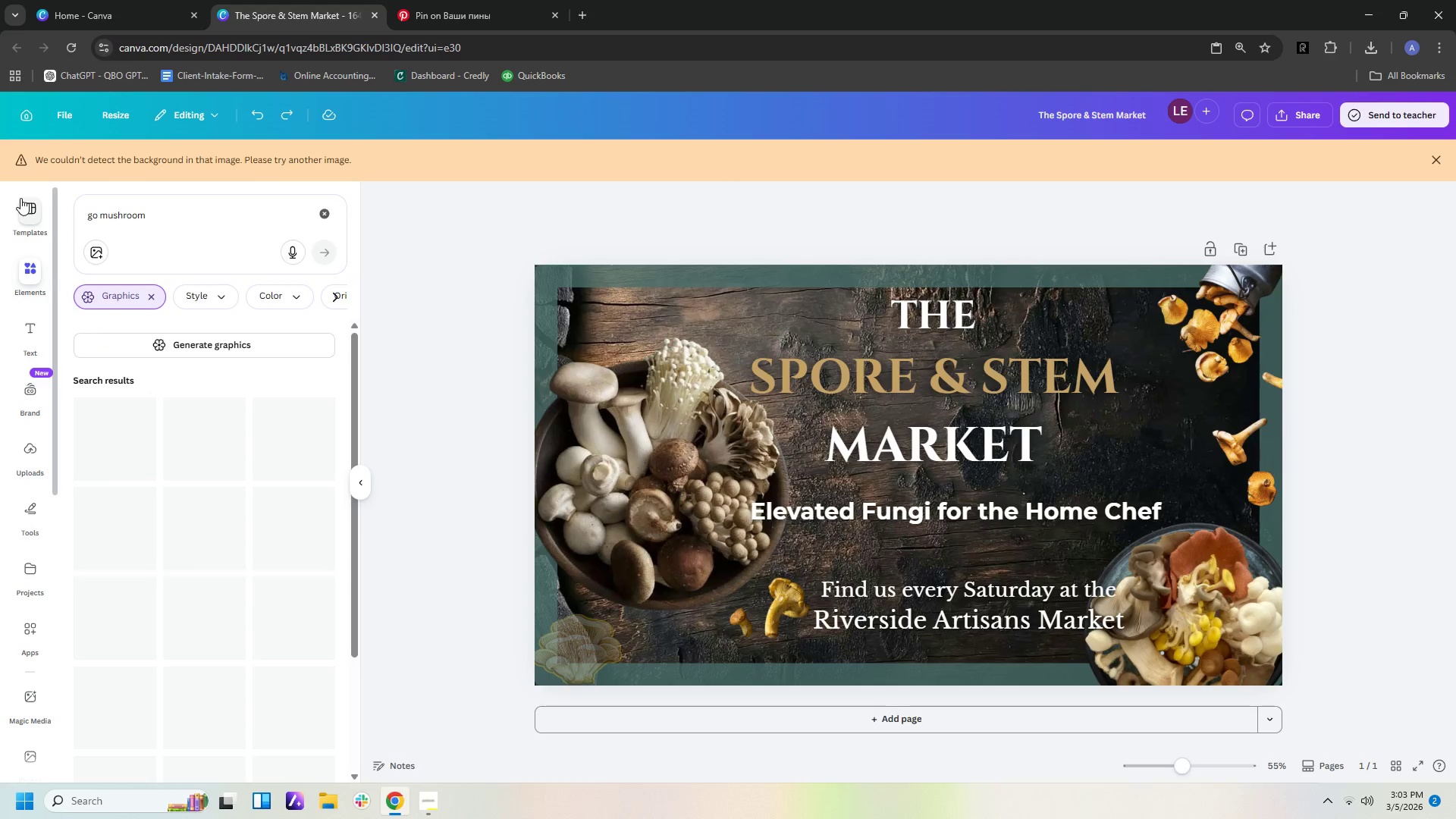 
key(Enter)
 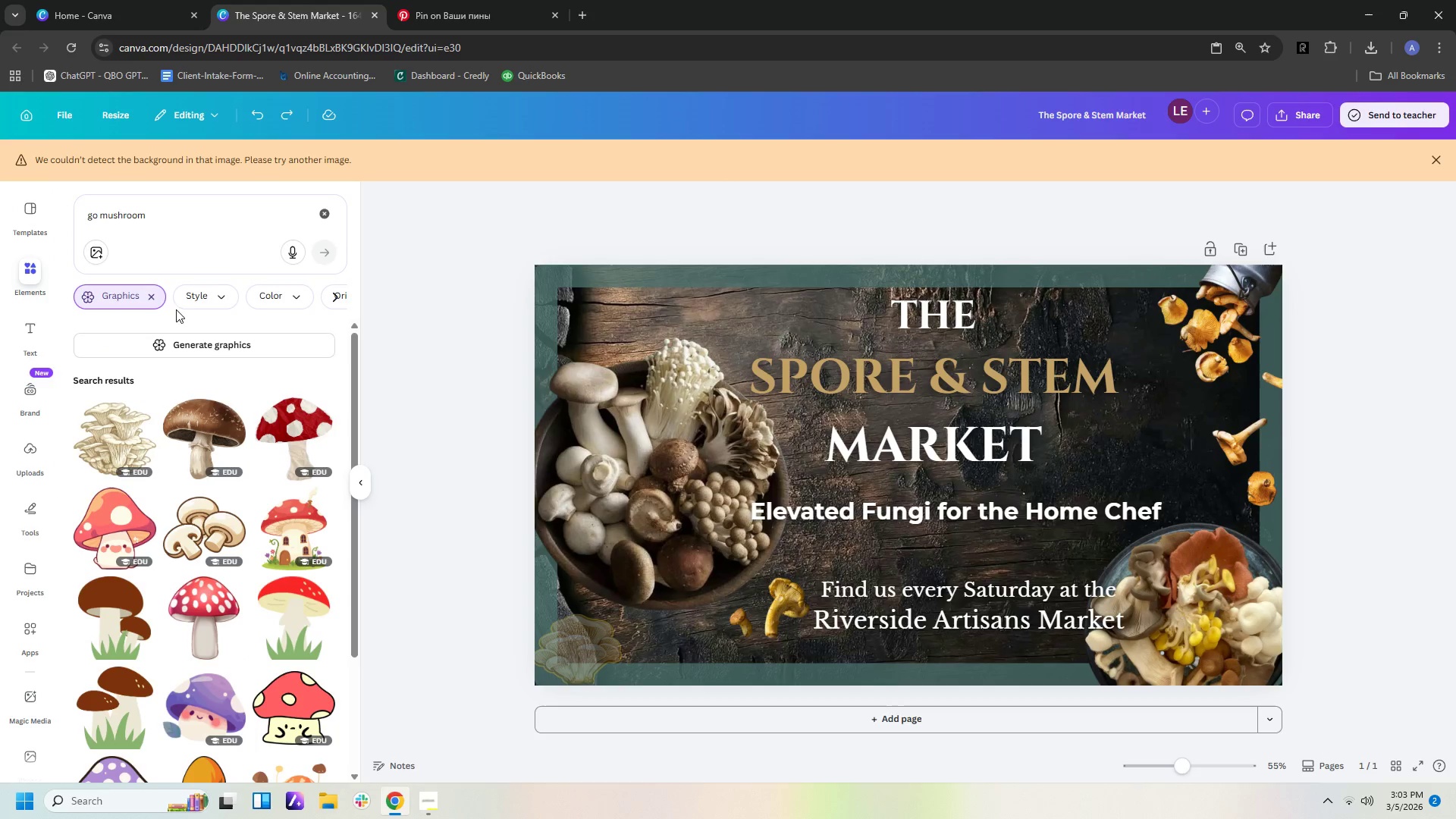 
scroll: coordinate [191, 453], scroll_direction: down, amount: 18.0
 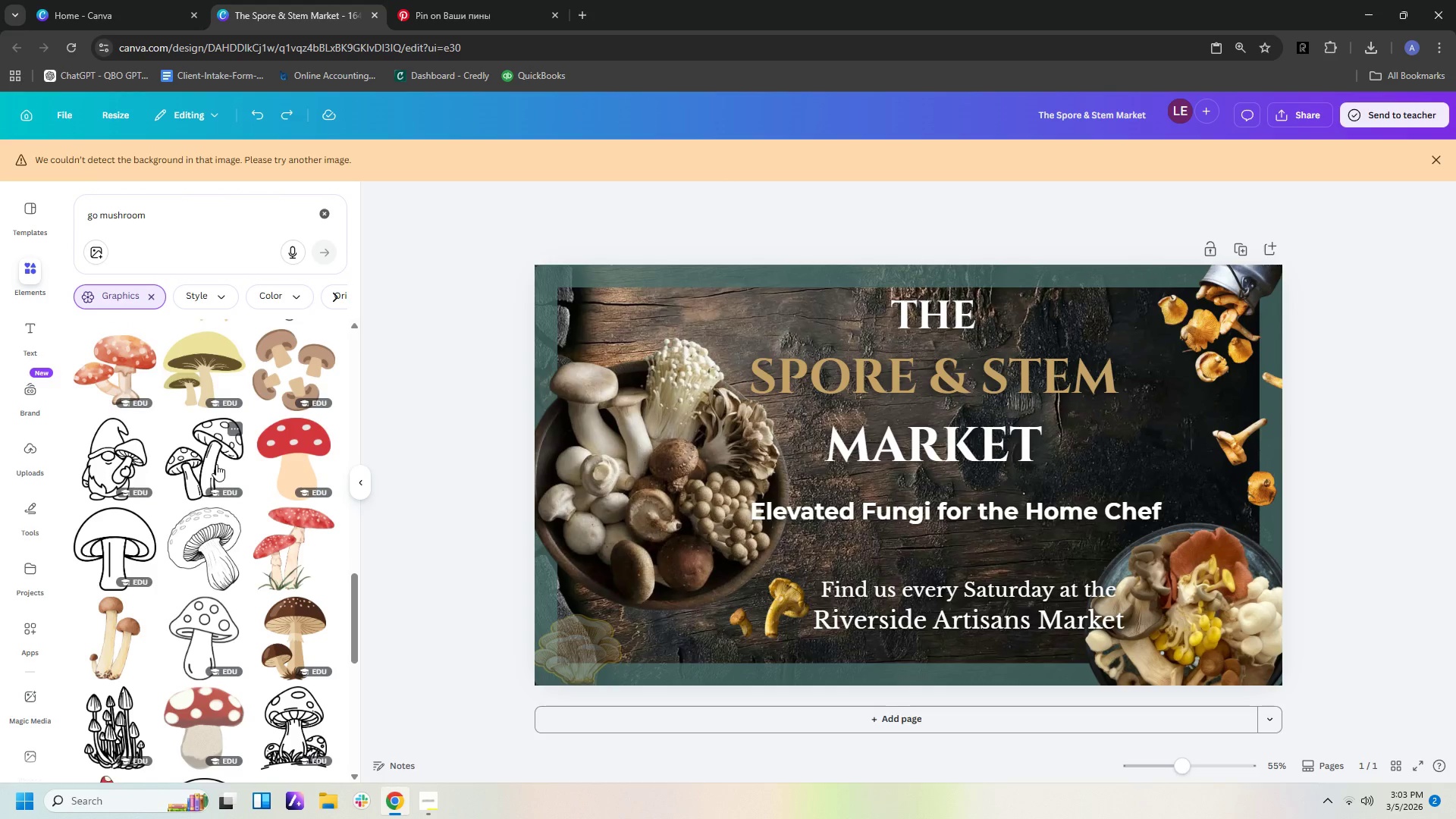 
scroll: coordinate [212, 477], scroll_direction: down, amount: 11.0
 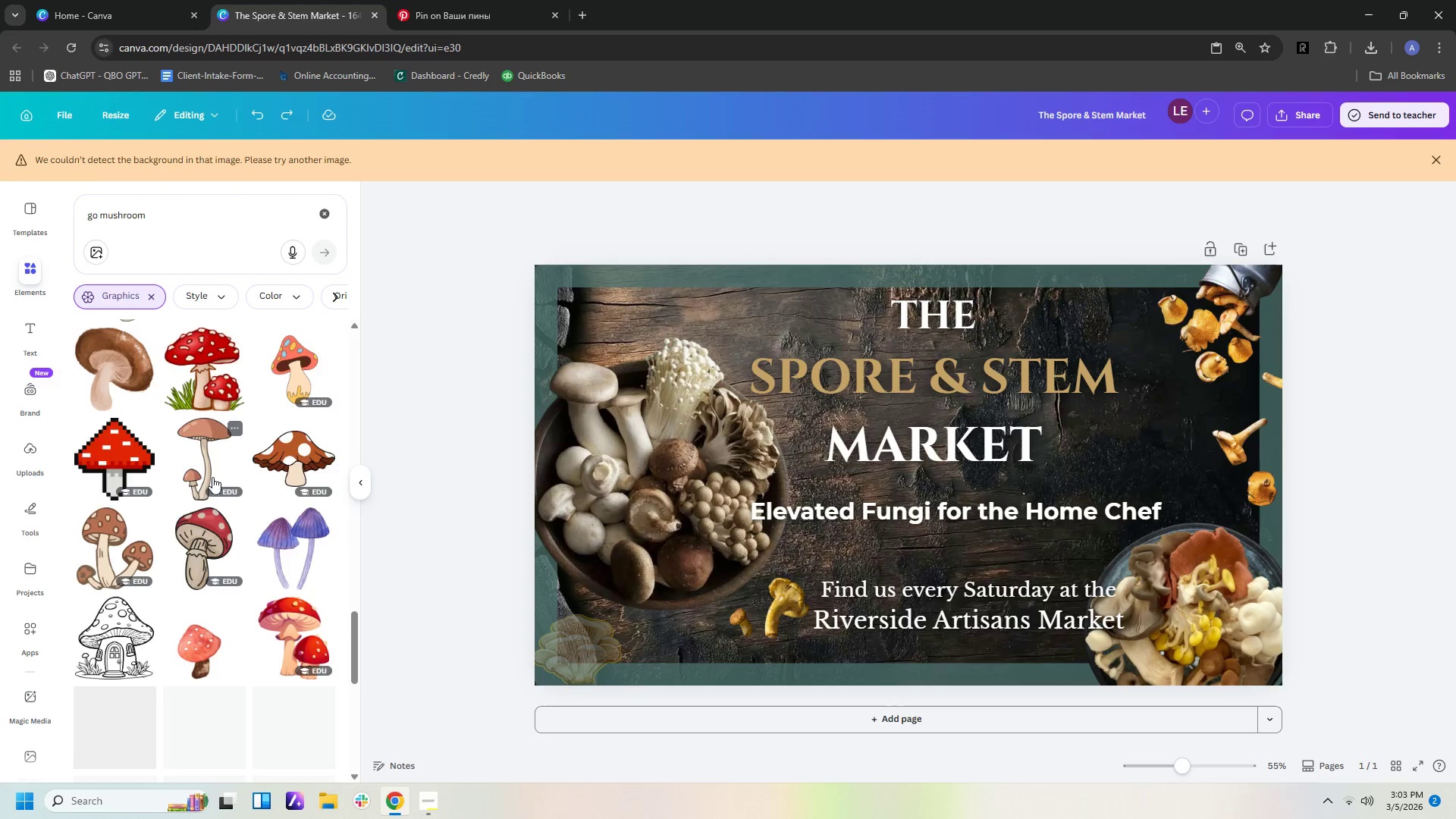 
scroll: coordinate [209, 451], scroll_direction: up, amount: 26.0
 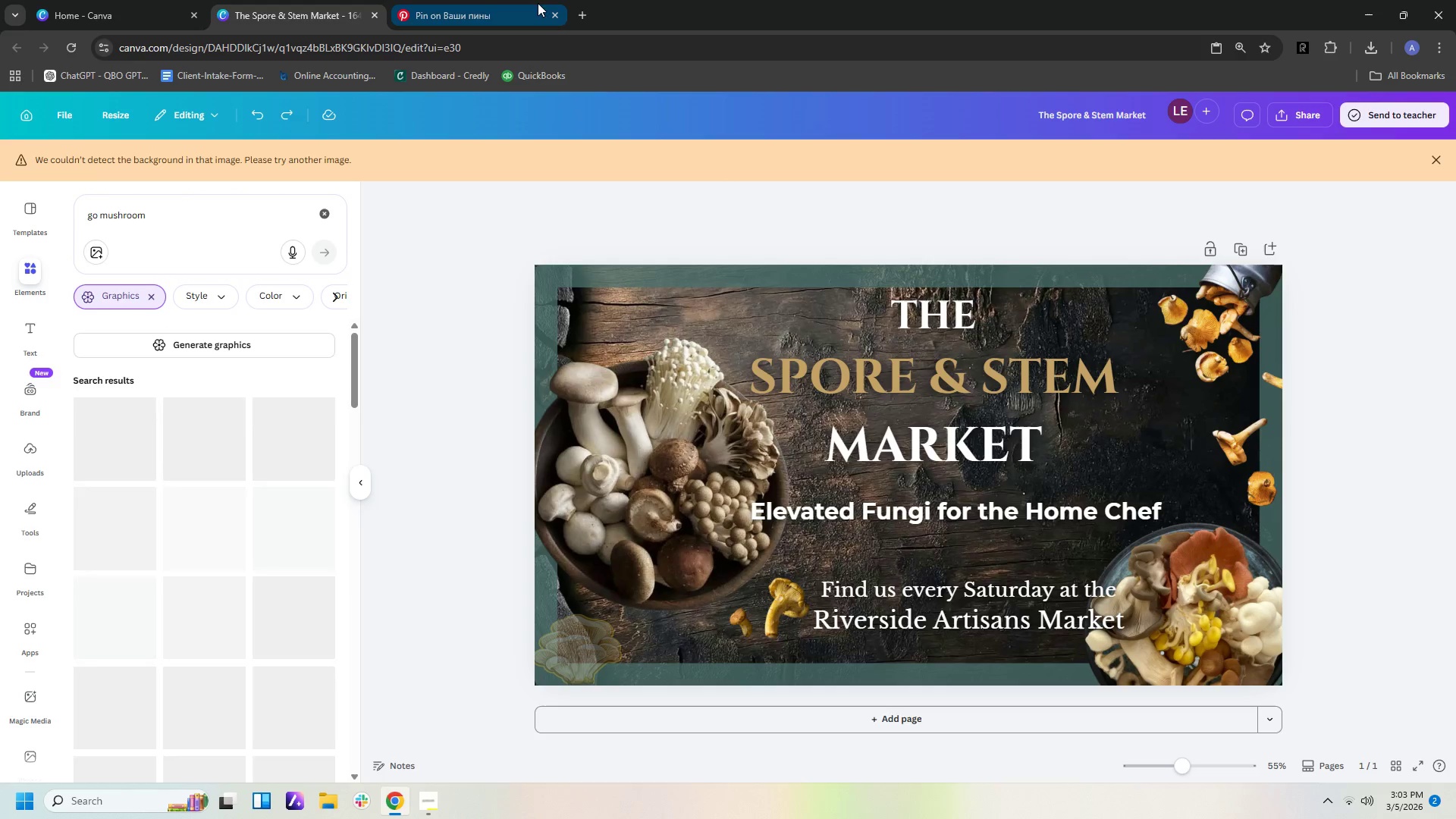 
left_click([530, 8])
 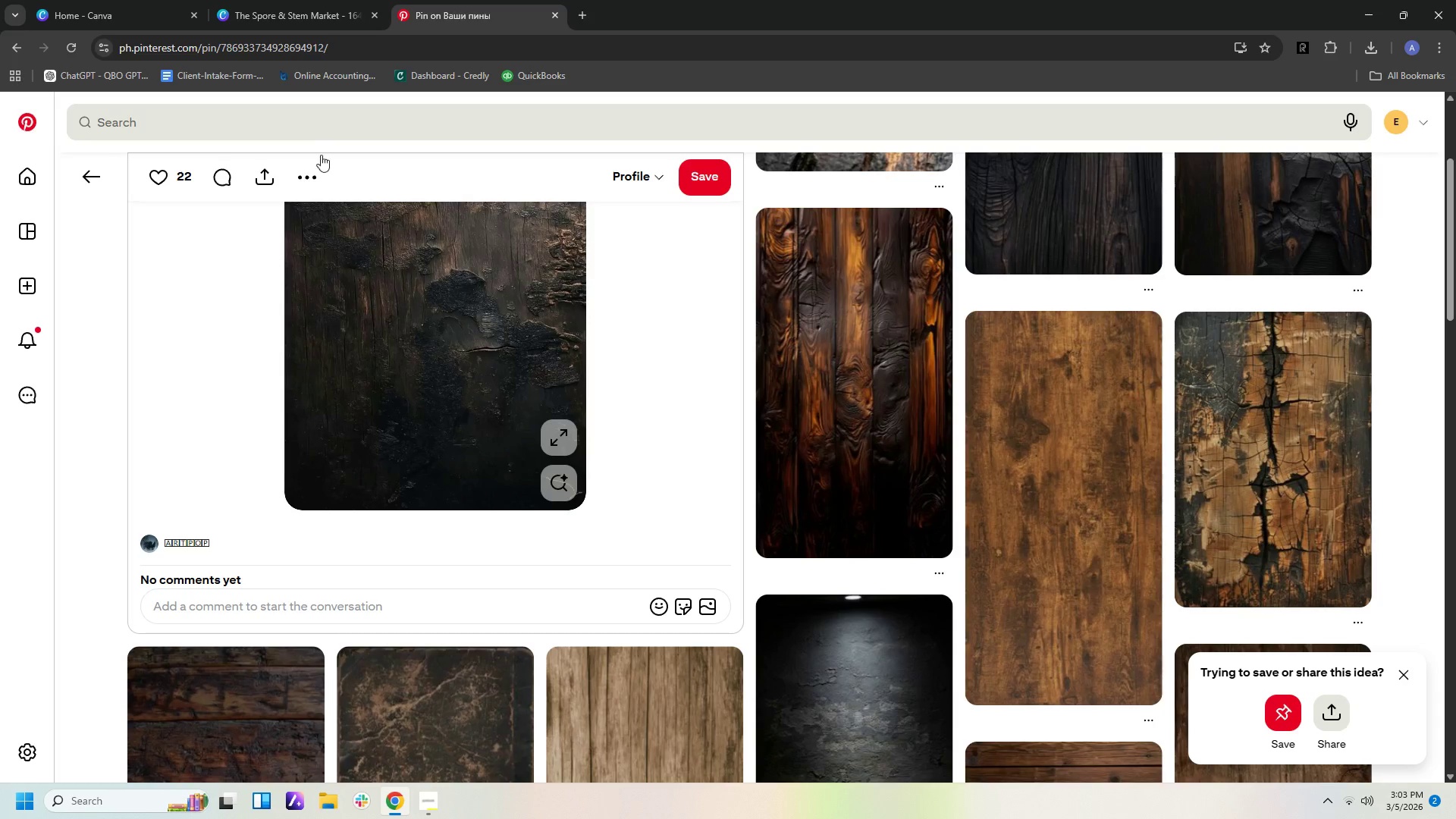 
left_click([313, 133])
 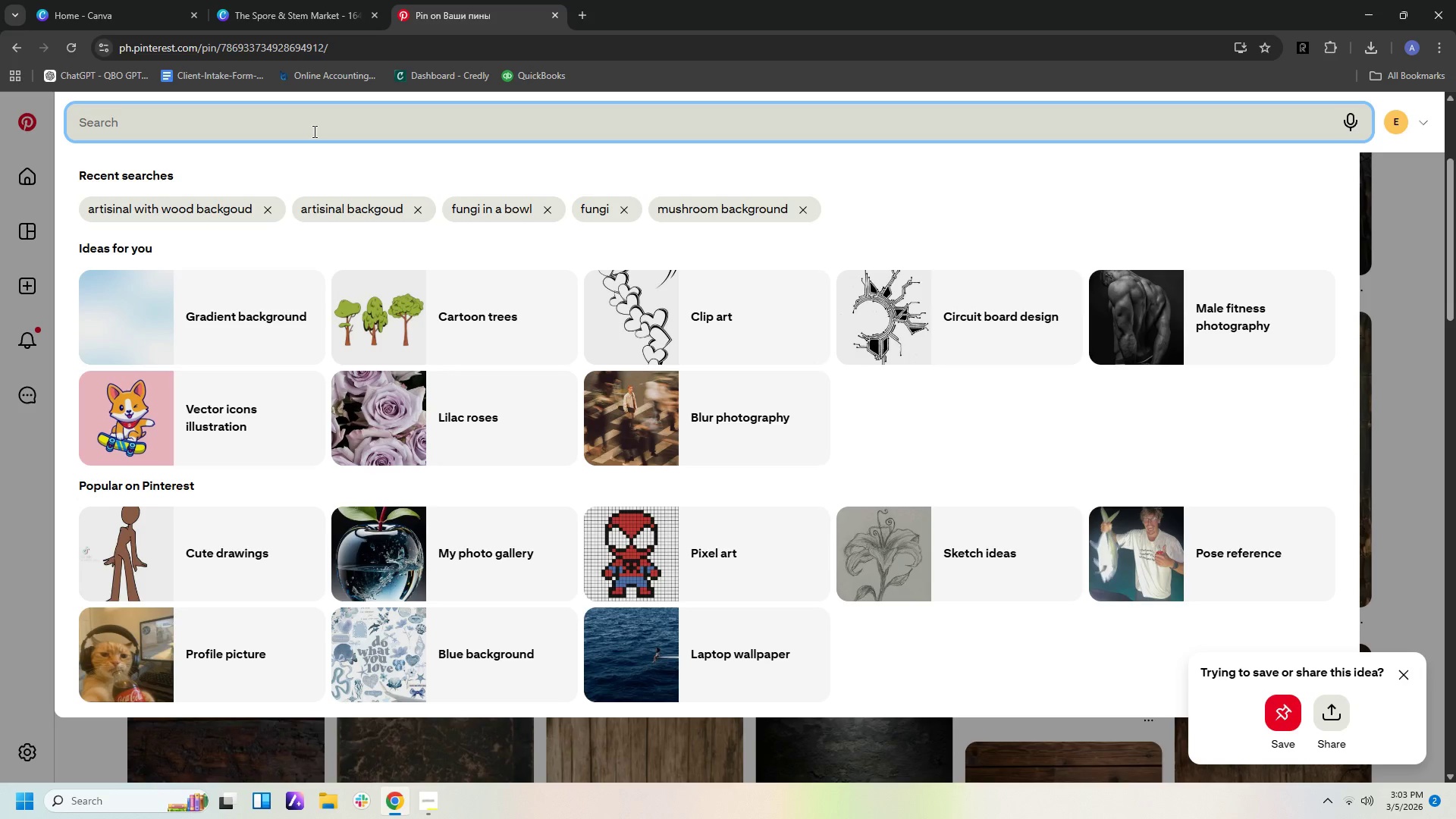 
type(gold mushroom)
 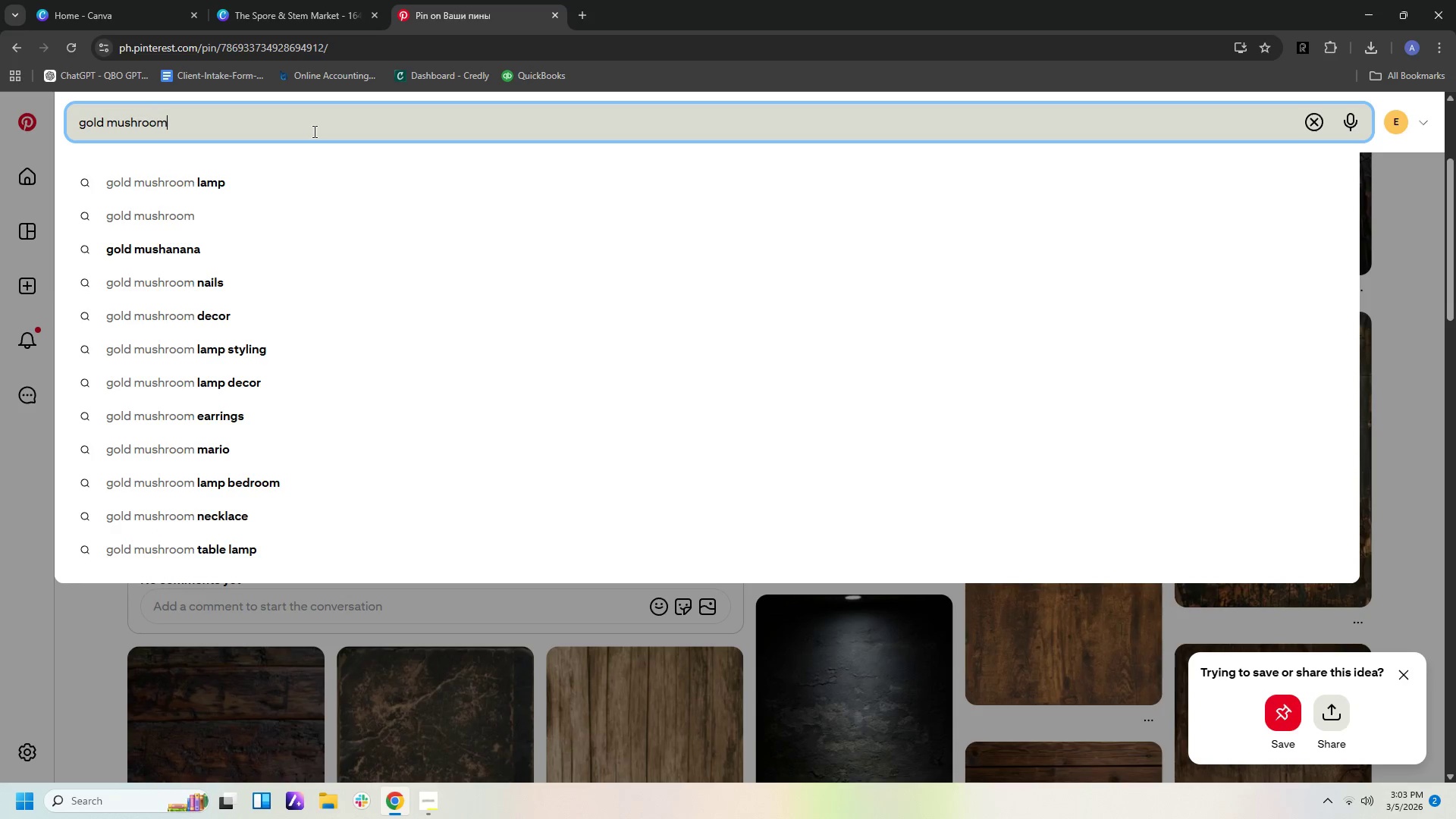 
key(Enter)
 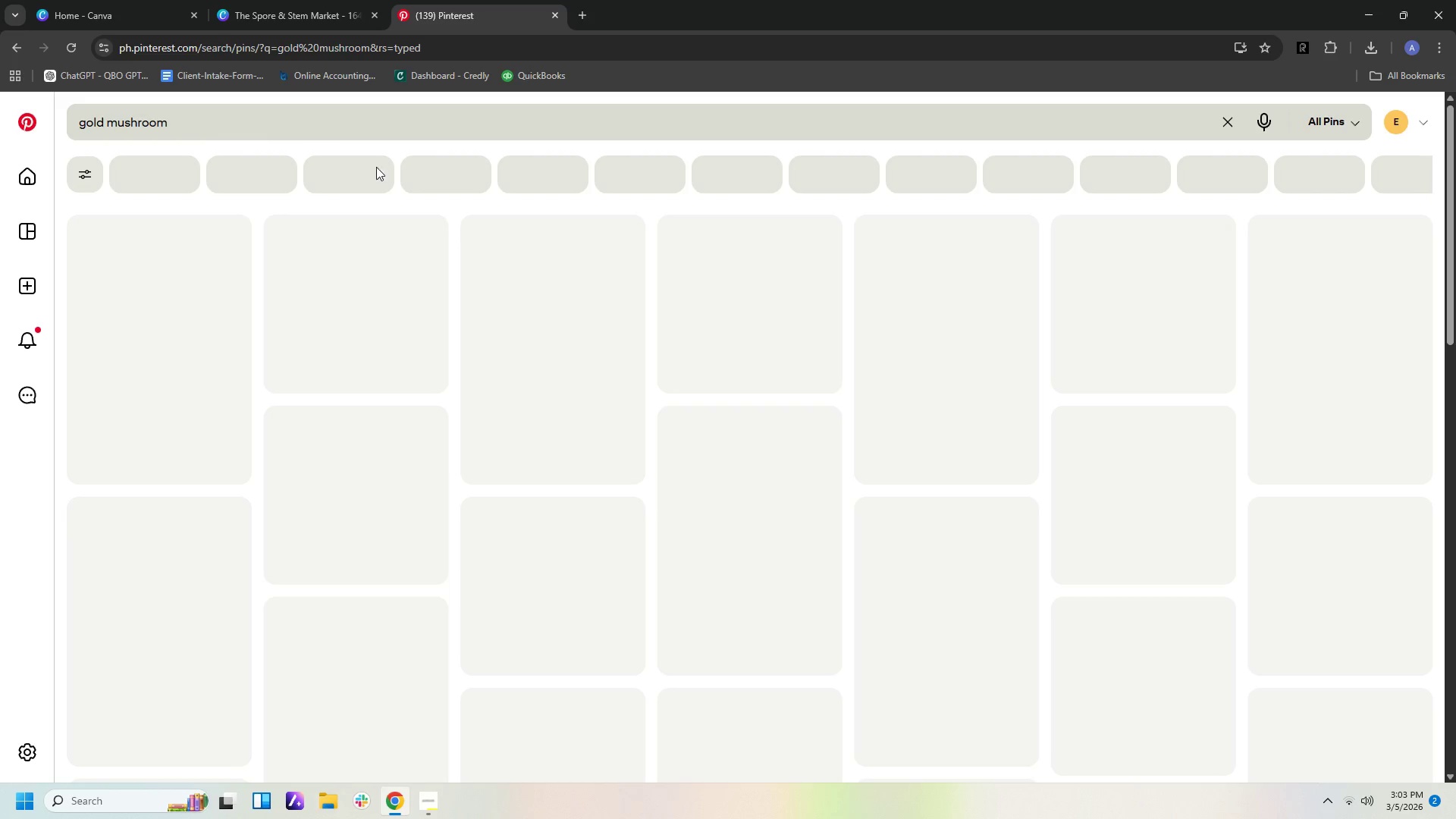 
mouse_move([404, 138])
 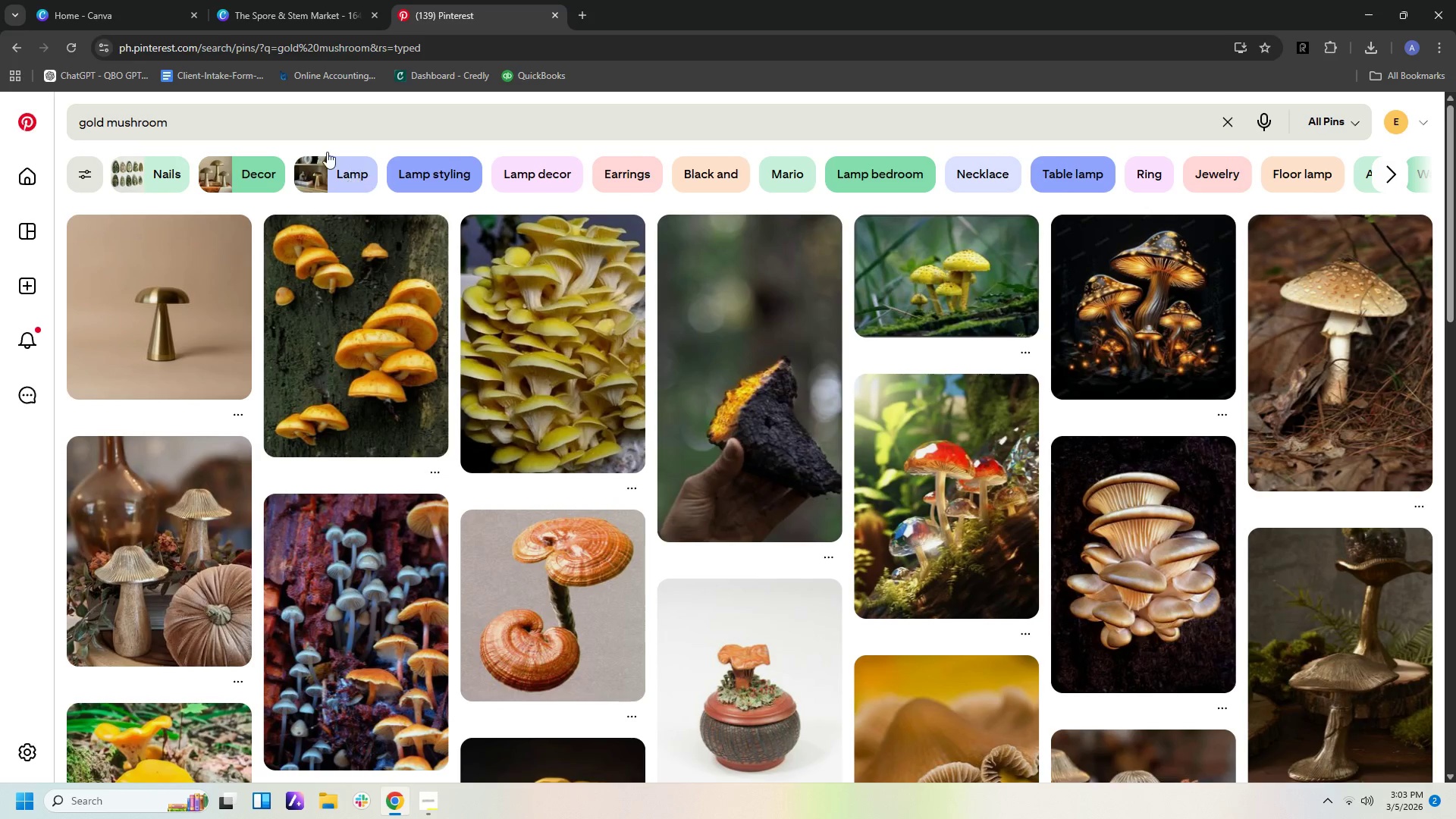 
left_click([318, 127])
 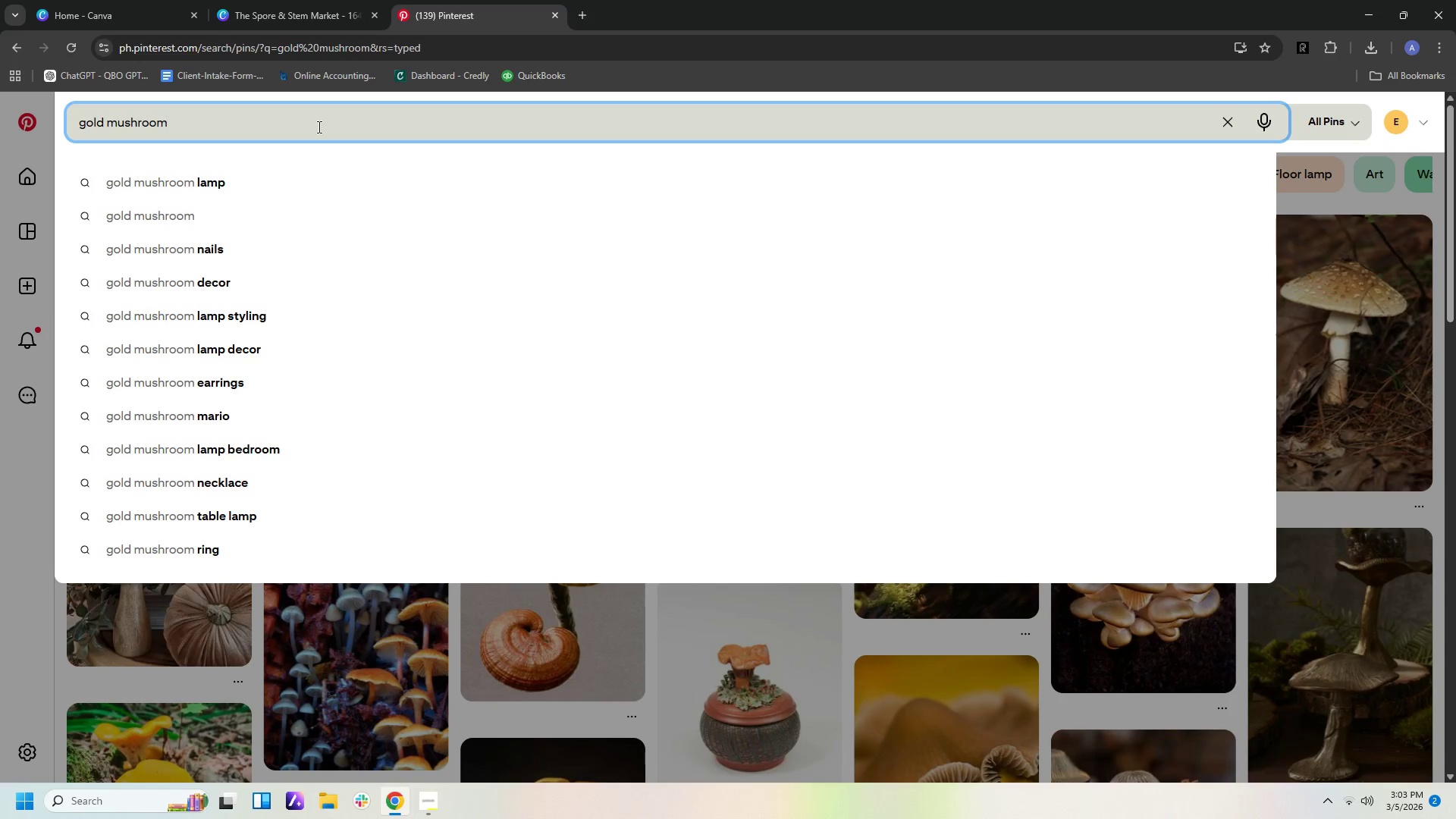 
type( illustration)
 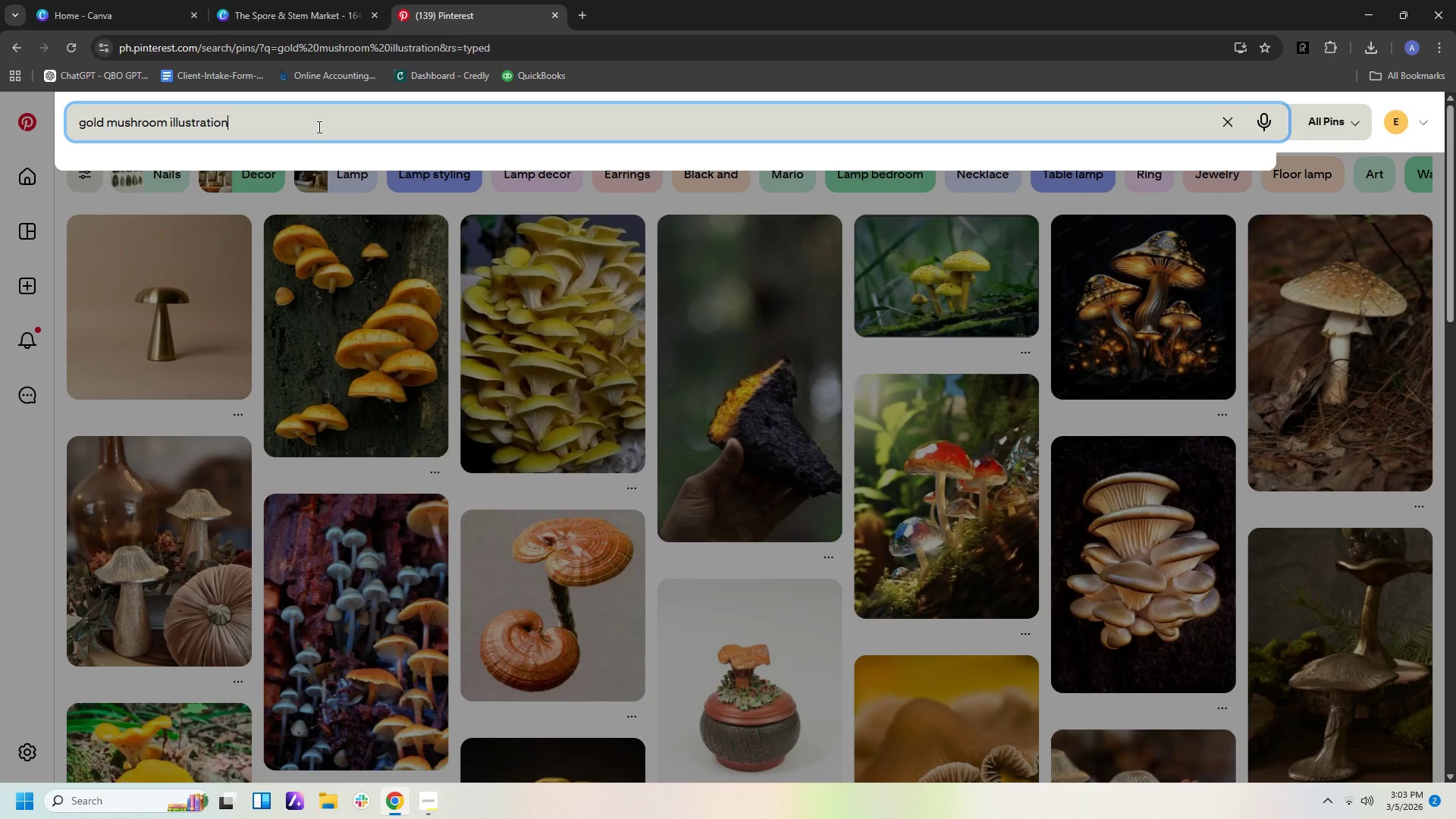 
key(Enter)
 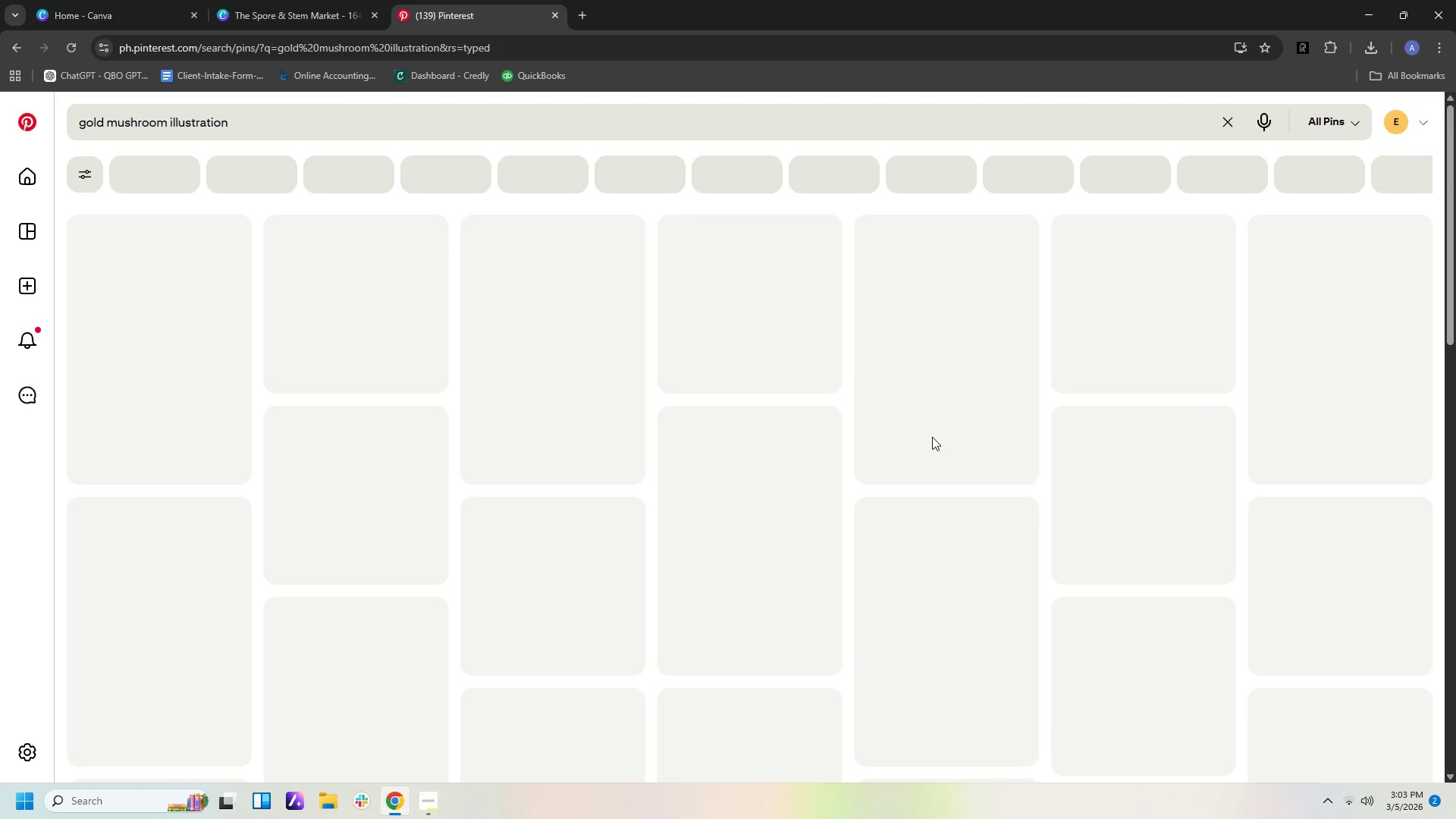 
wait(8.19)
 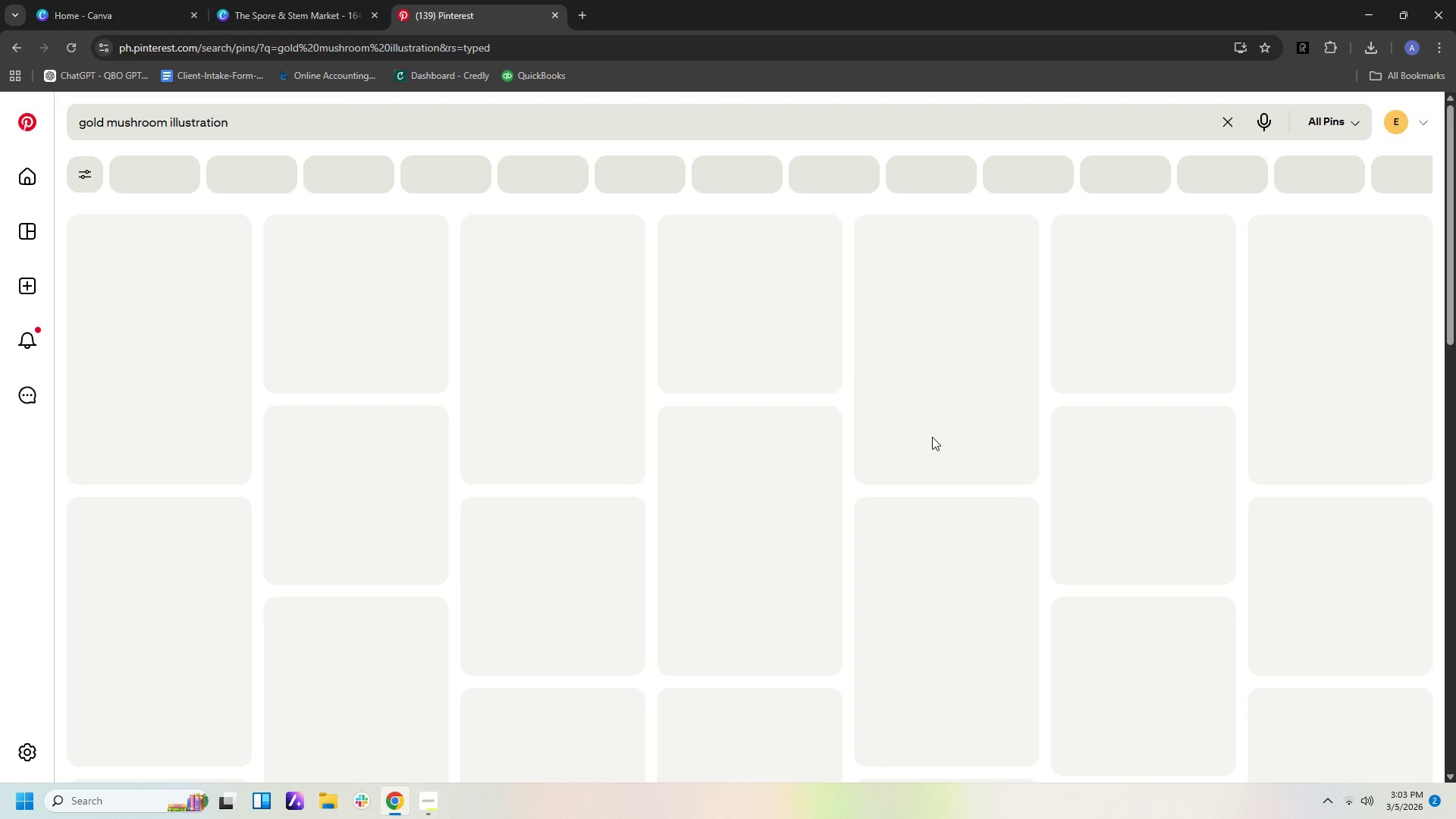 
scroll: coordinate [1225, 334], scroll_direction: down, amount: 1.0
 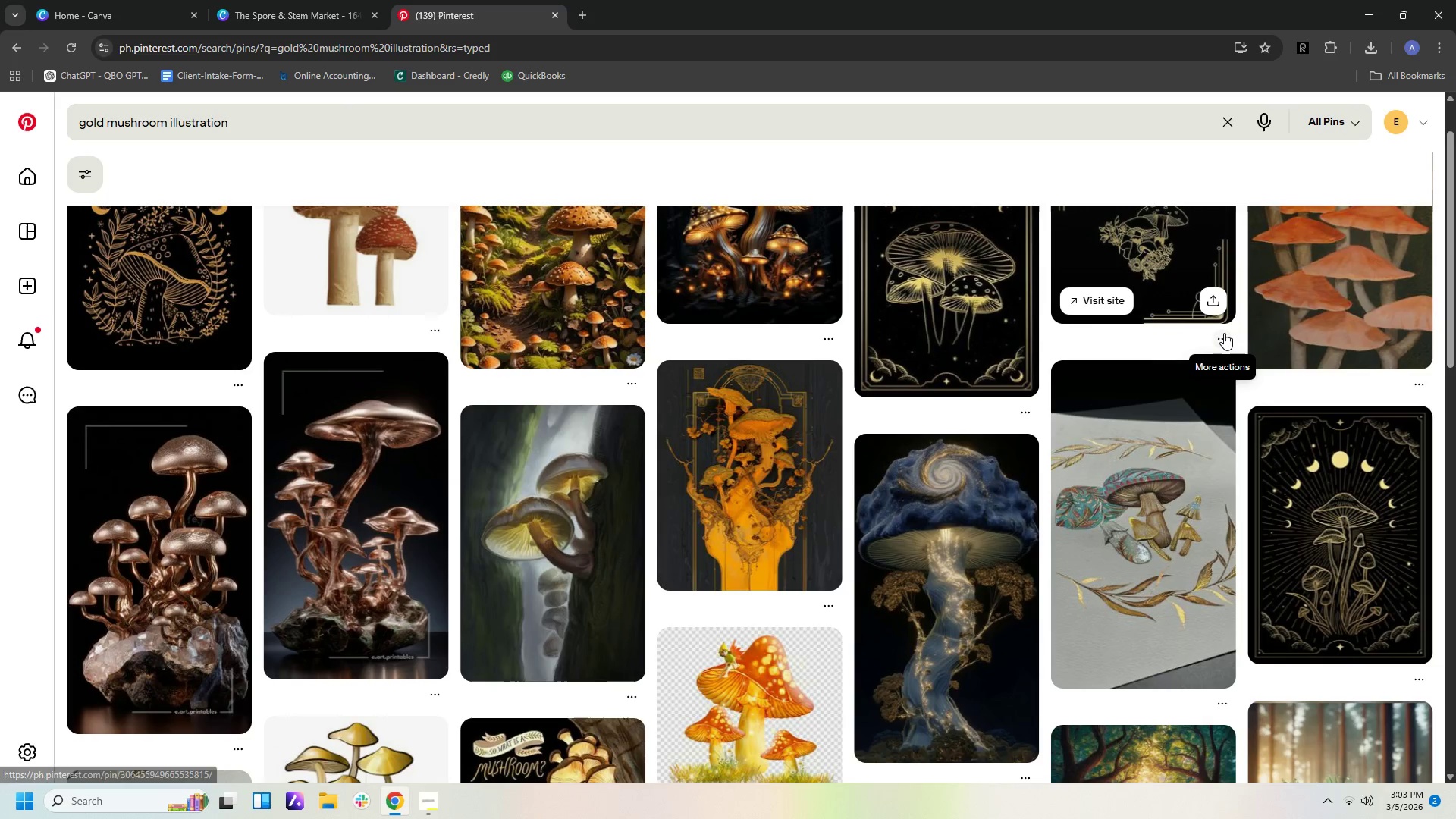 
scroll: coordinate [1224, 333], scroll_direction: up, amount: 2.0
 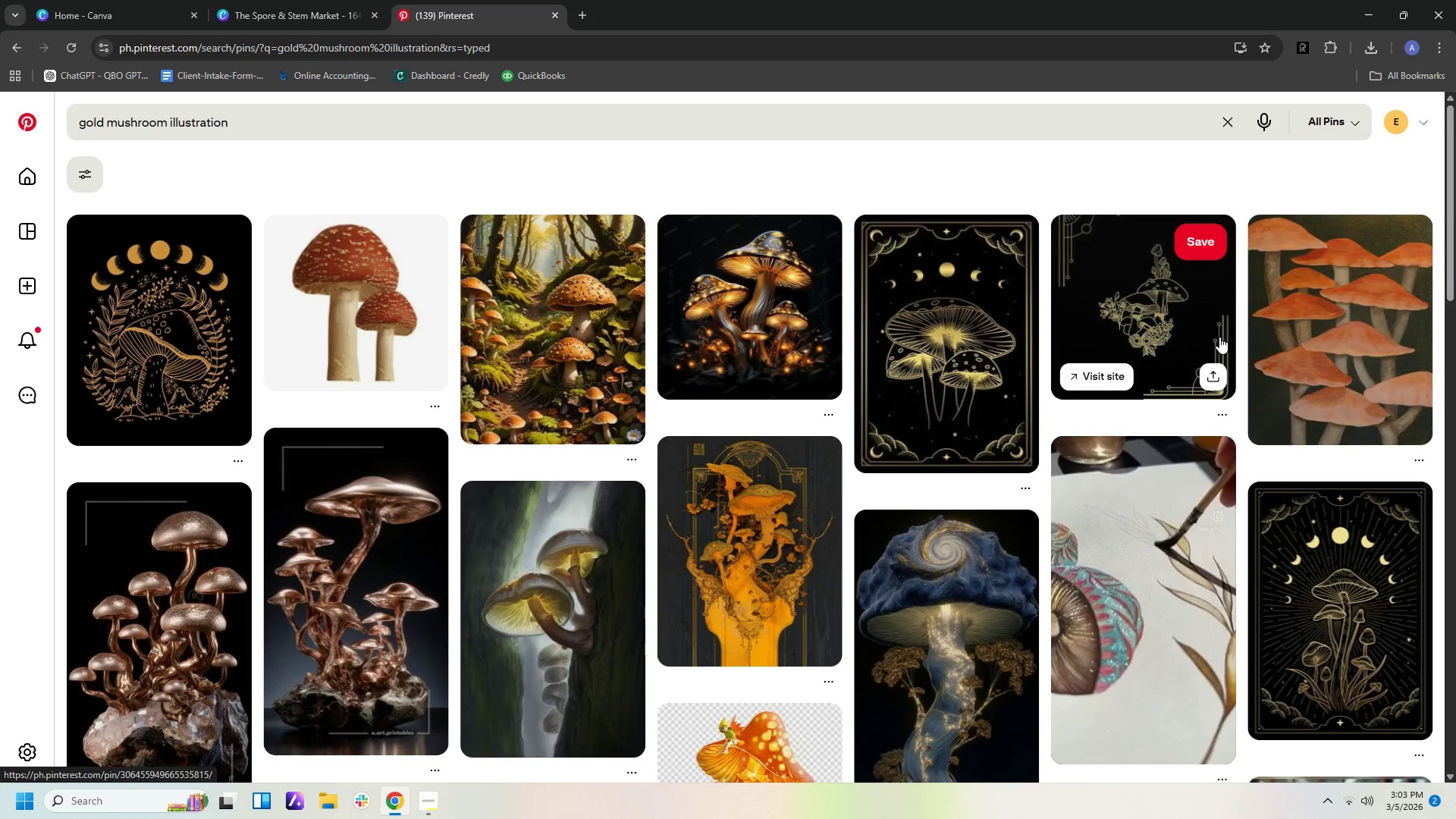 
scroll: coordinate [1210, 347], scroll_direction: down, amount: 20.0
 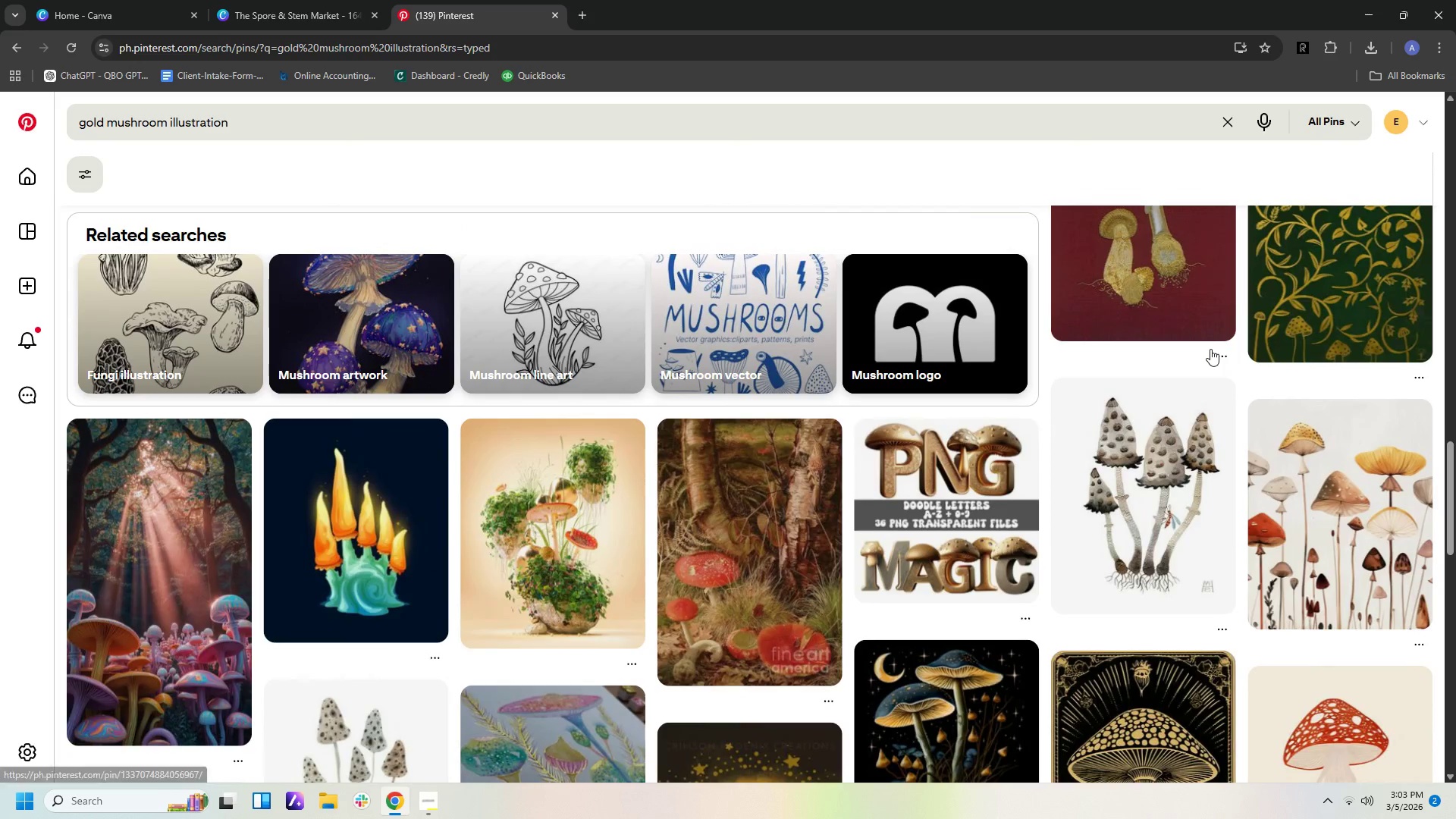 
scroll: coordinate [1212, 347], scroll_direction: down, amount: 11.0
 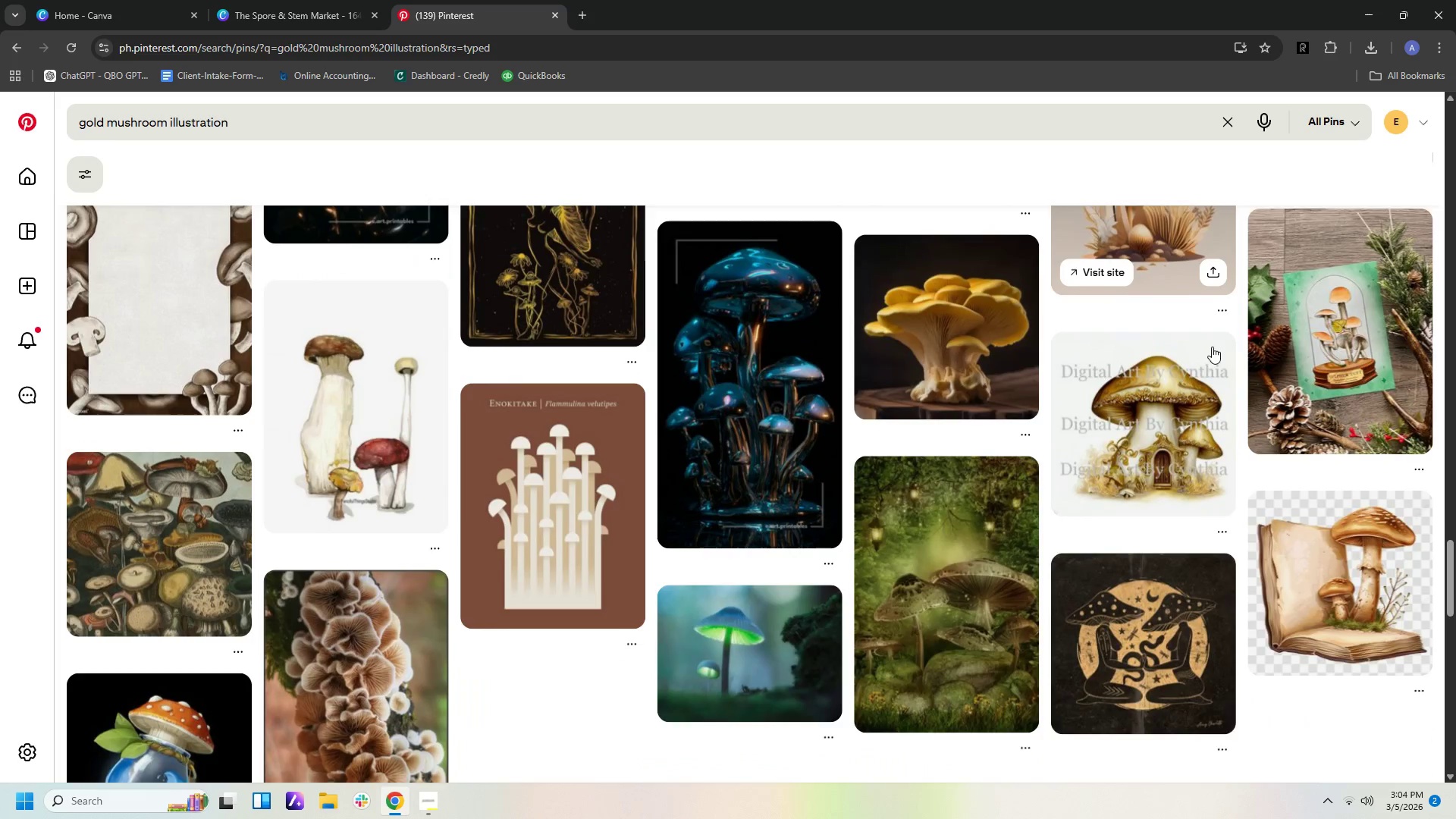 
scroll: coordinate [1208, 333], scroll_direction: up, amount: 41.0
 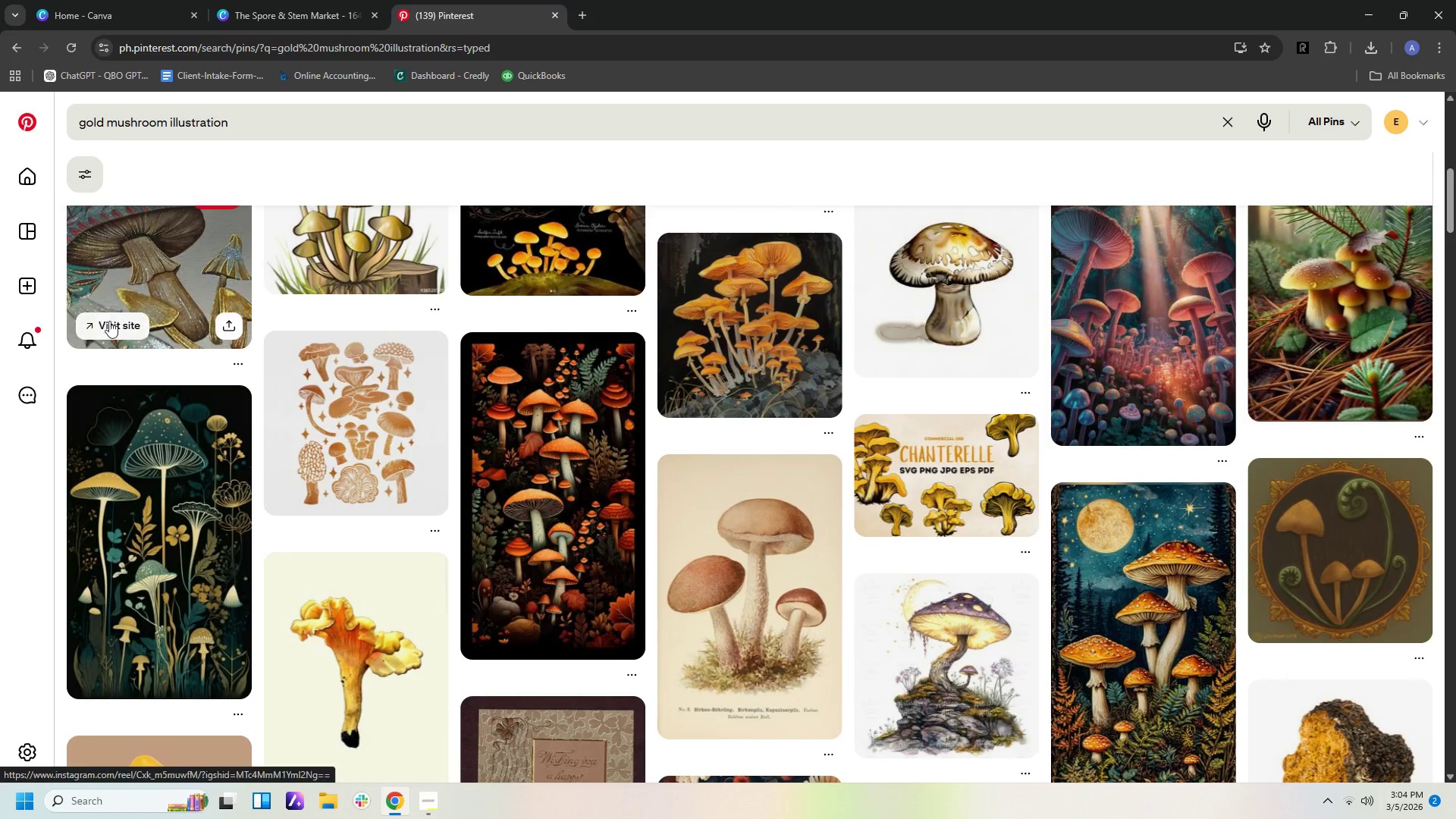 
left_click([364, 441])
 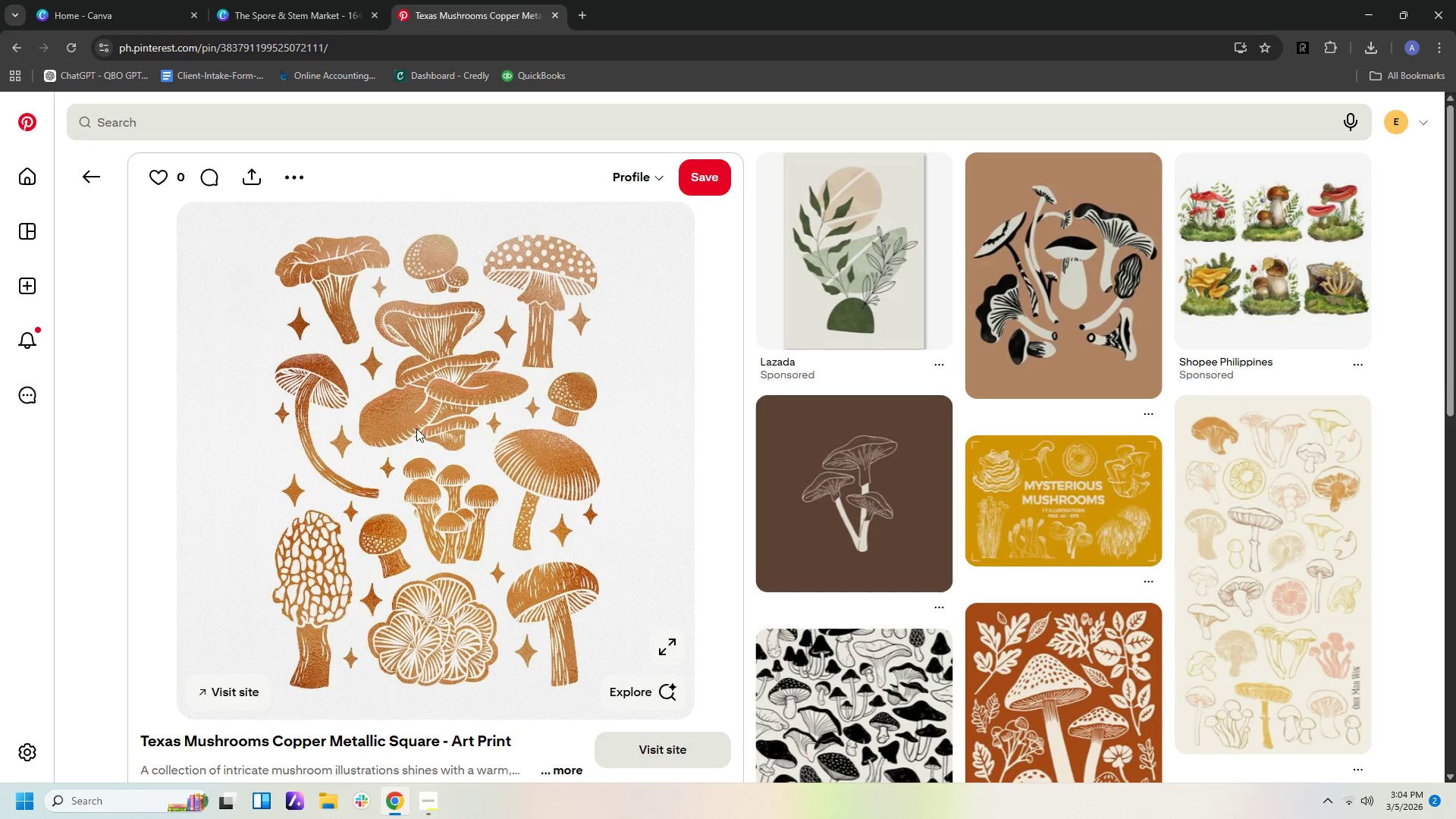 
scroll: coordinate [1431, 664], scroll_direction: down, amount: 12.0
 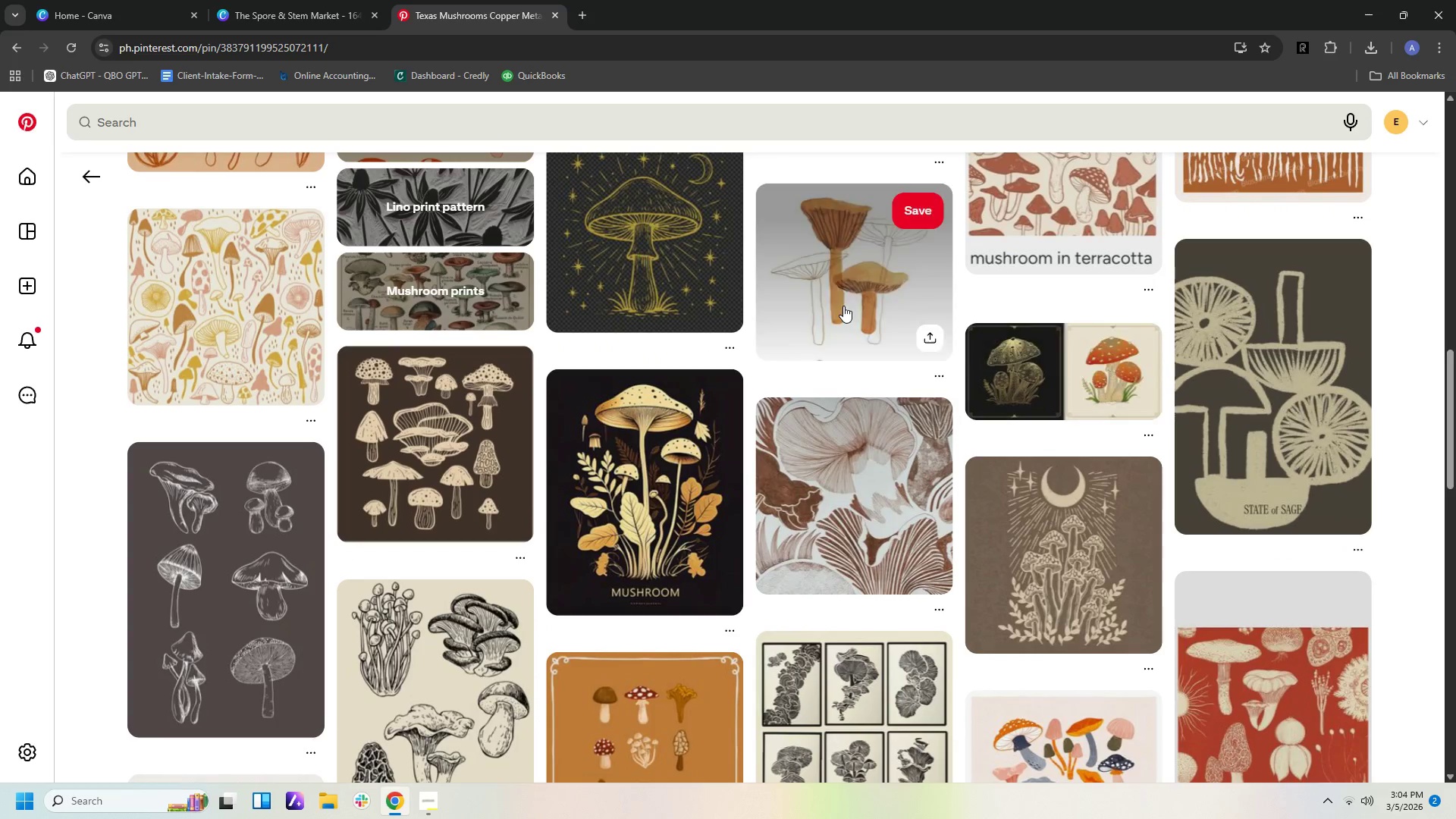 
left_click([843, 306])
 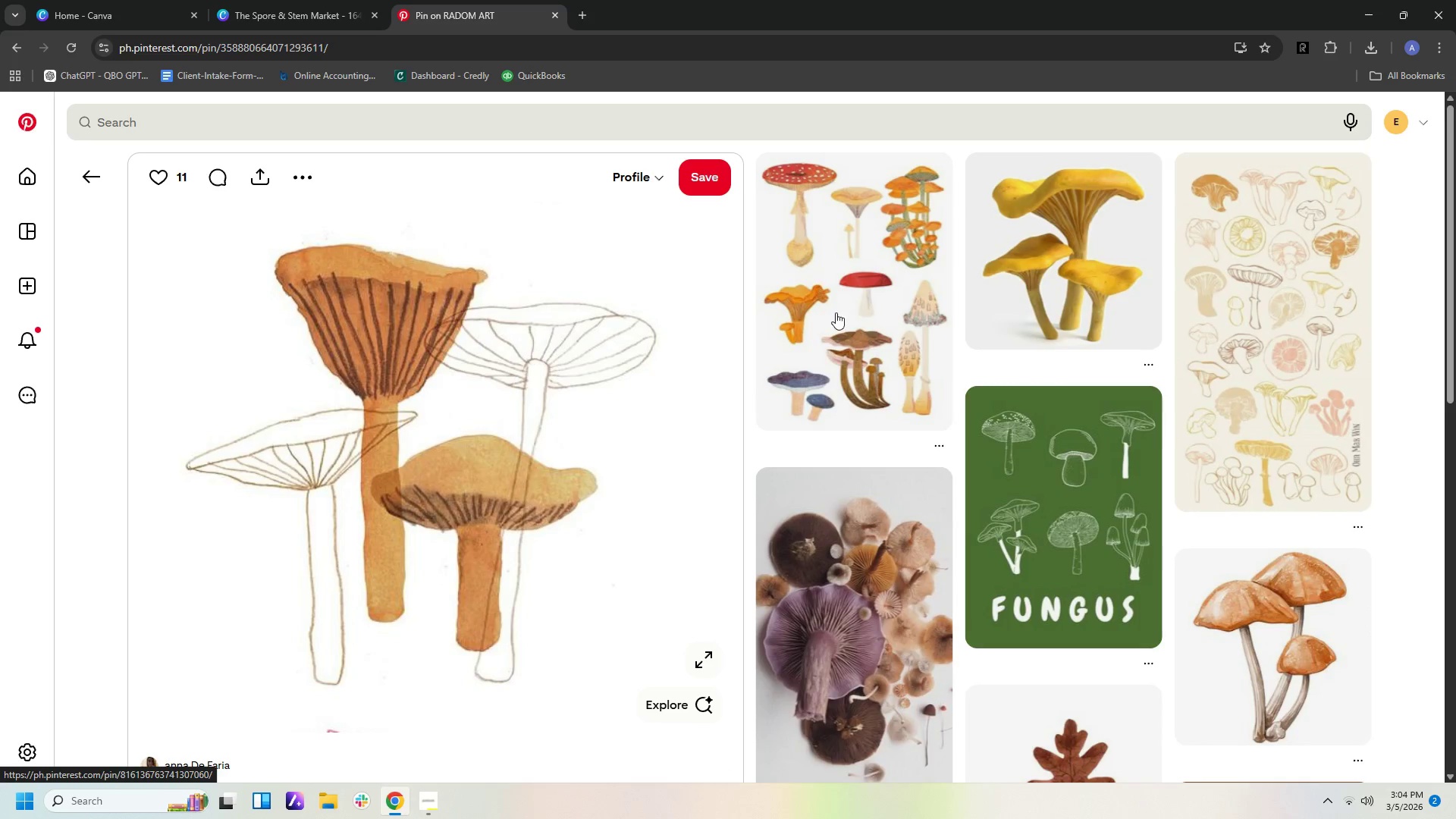 
scroll: coordinate [934, 323], scroll_direction: down, amount: 4.0
 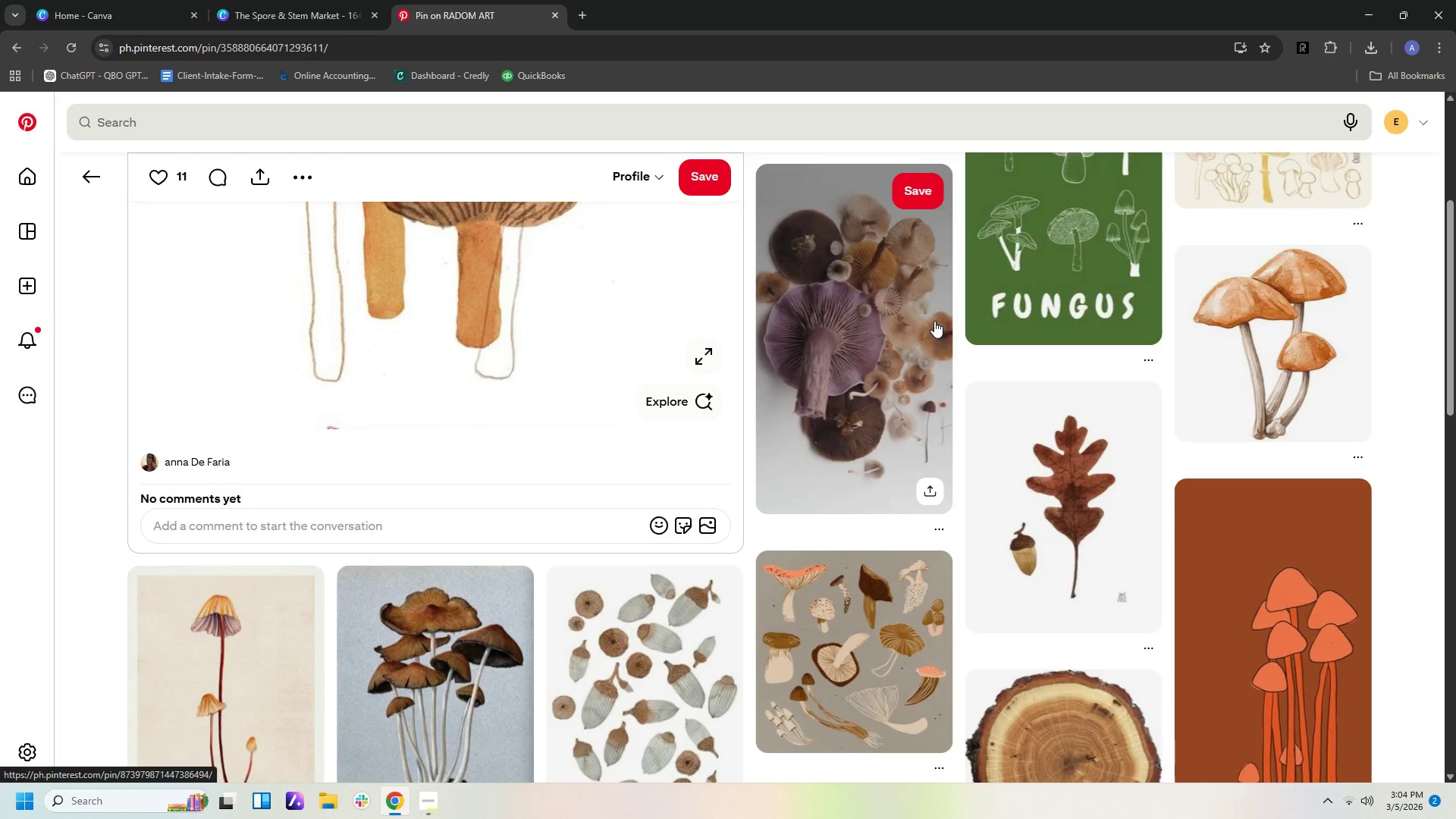 
scroll: coordinate [934, 321], scroll_direction: up, amount: 6.0
 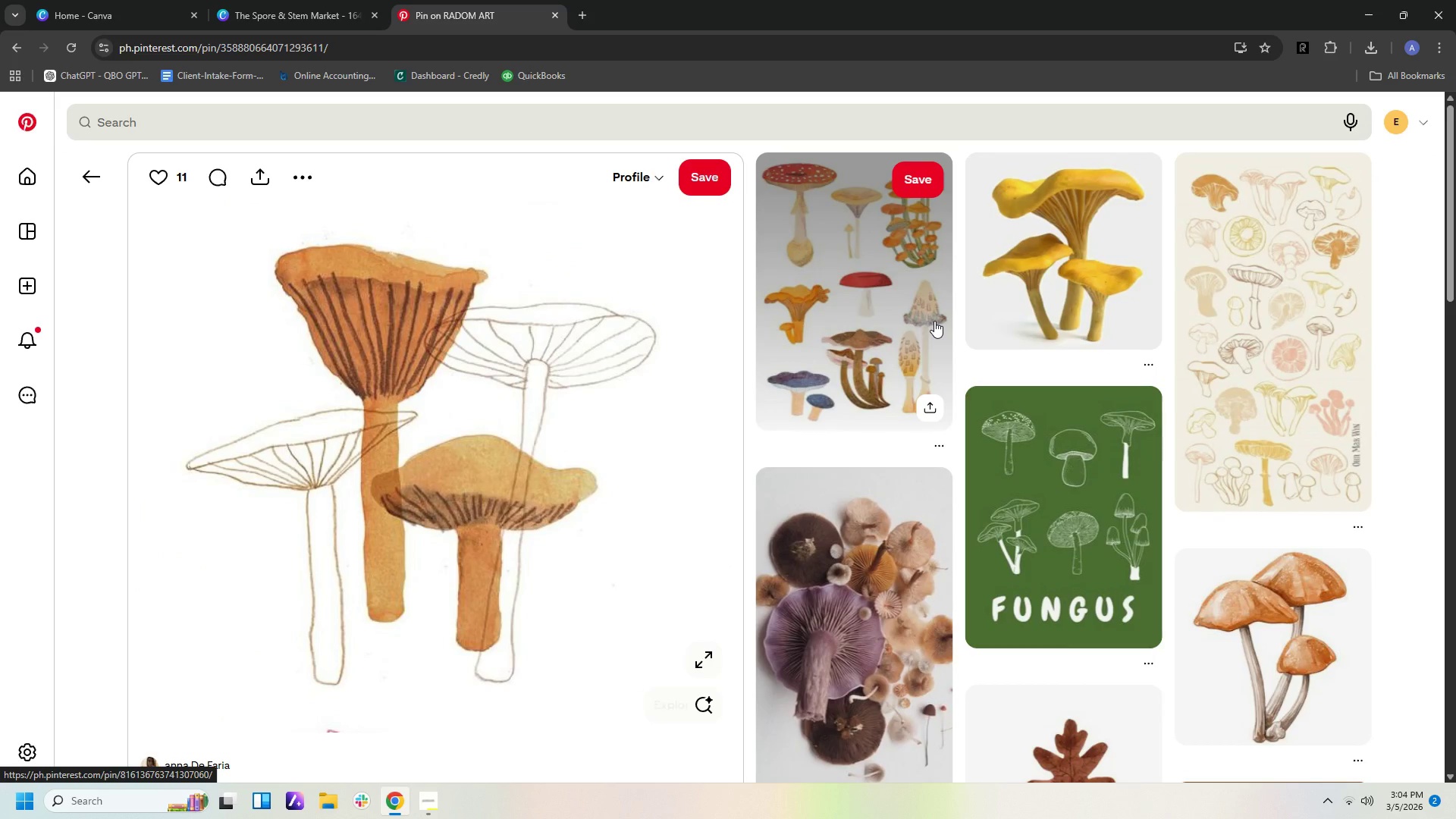 
scroll: coordinate [934, 321], scroll_direction: down, amount: 11.0
 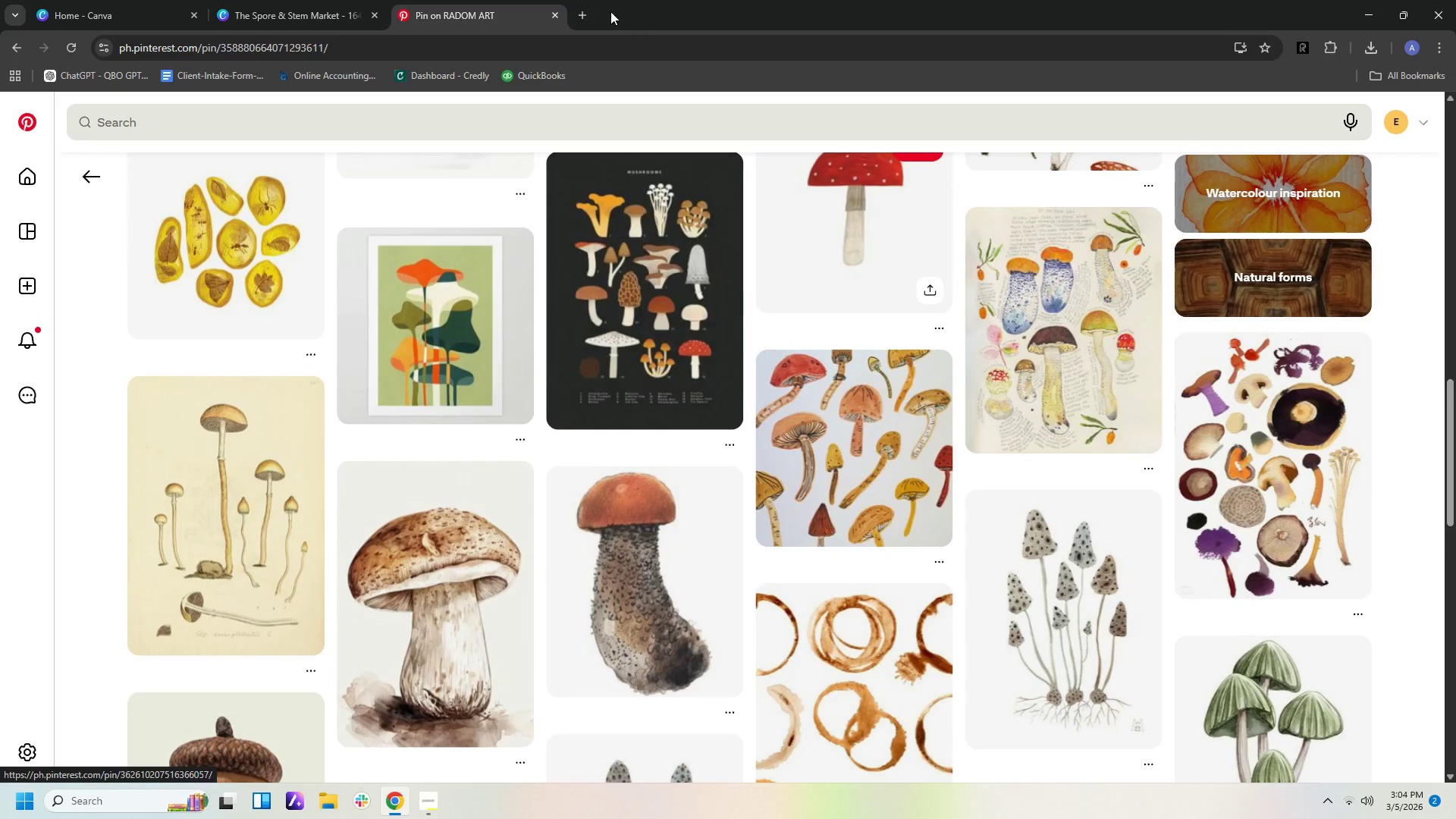 
left_click([332, 17])
 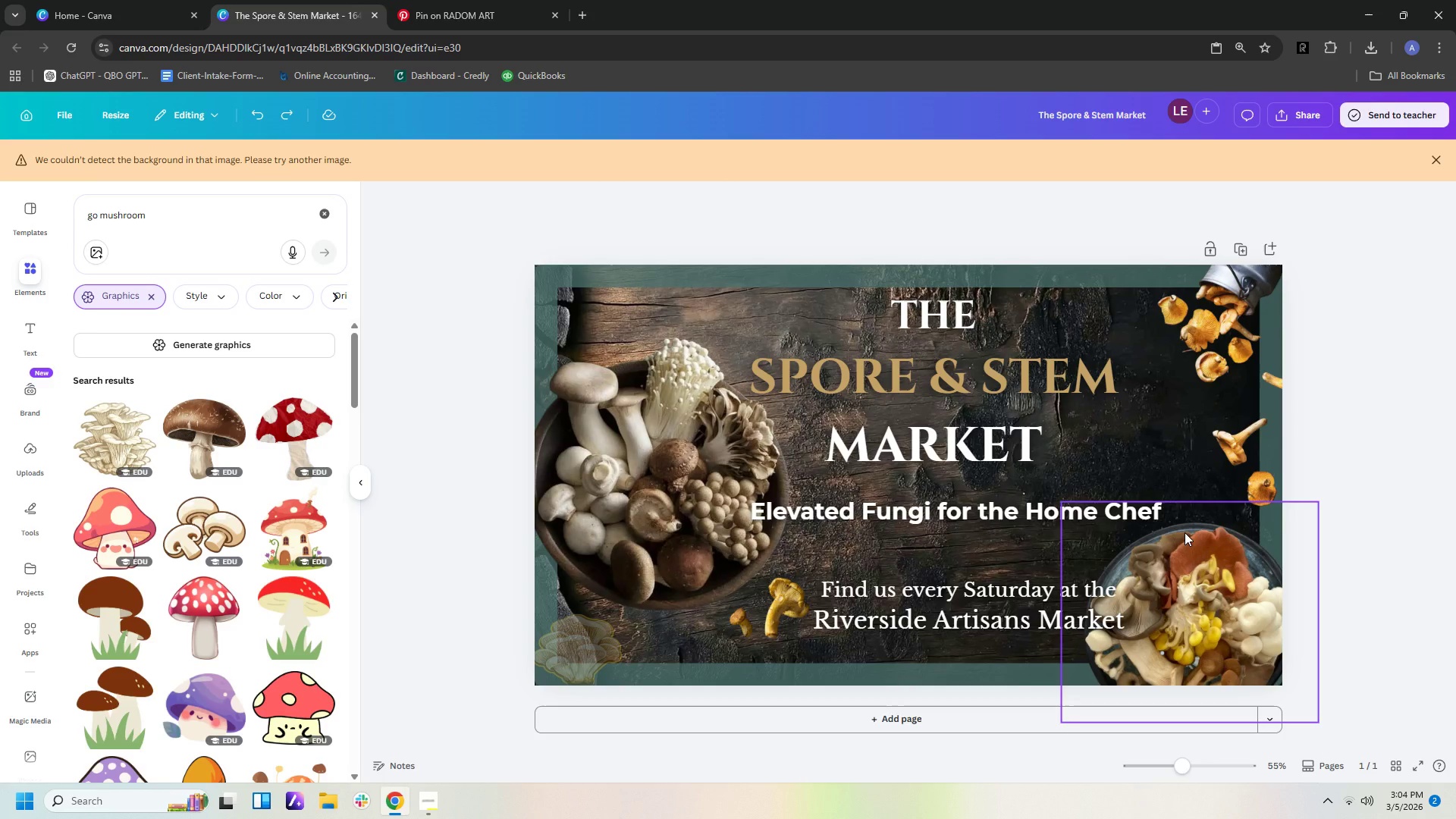 
wait(13.14)
 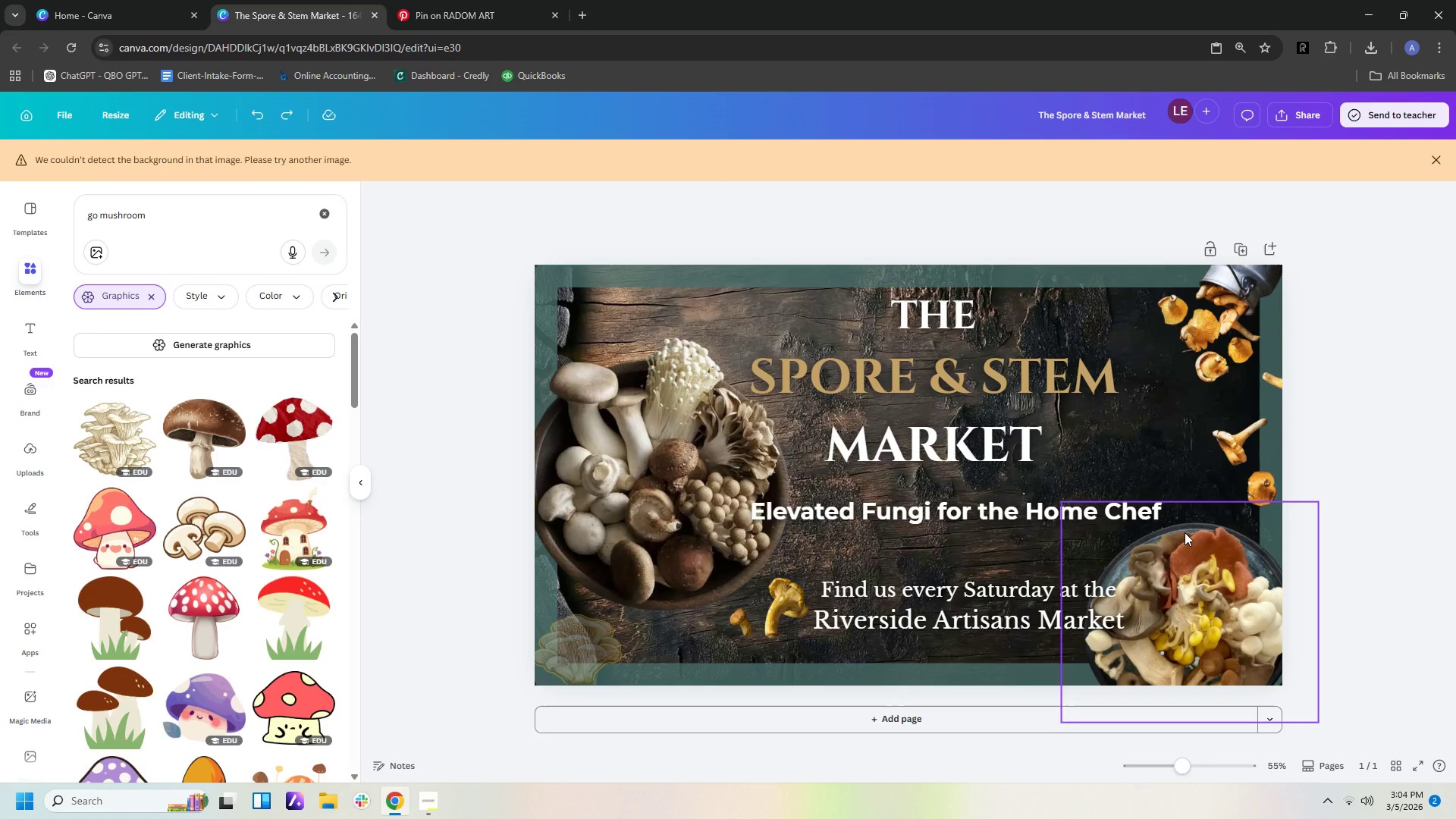 
left_click([515, 12])
 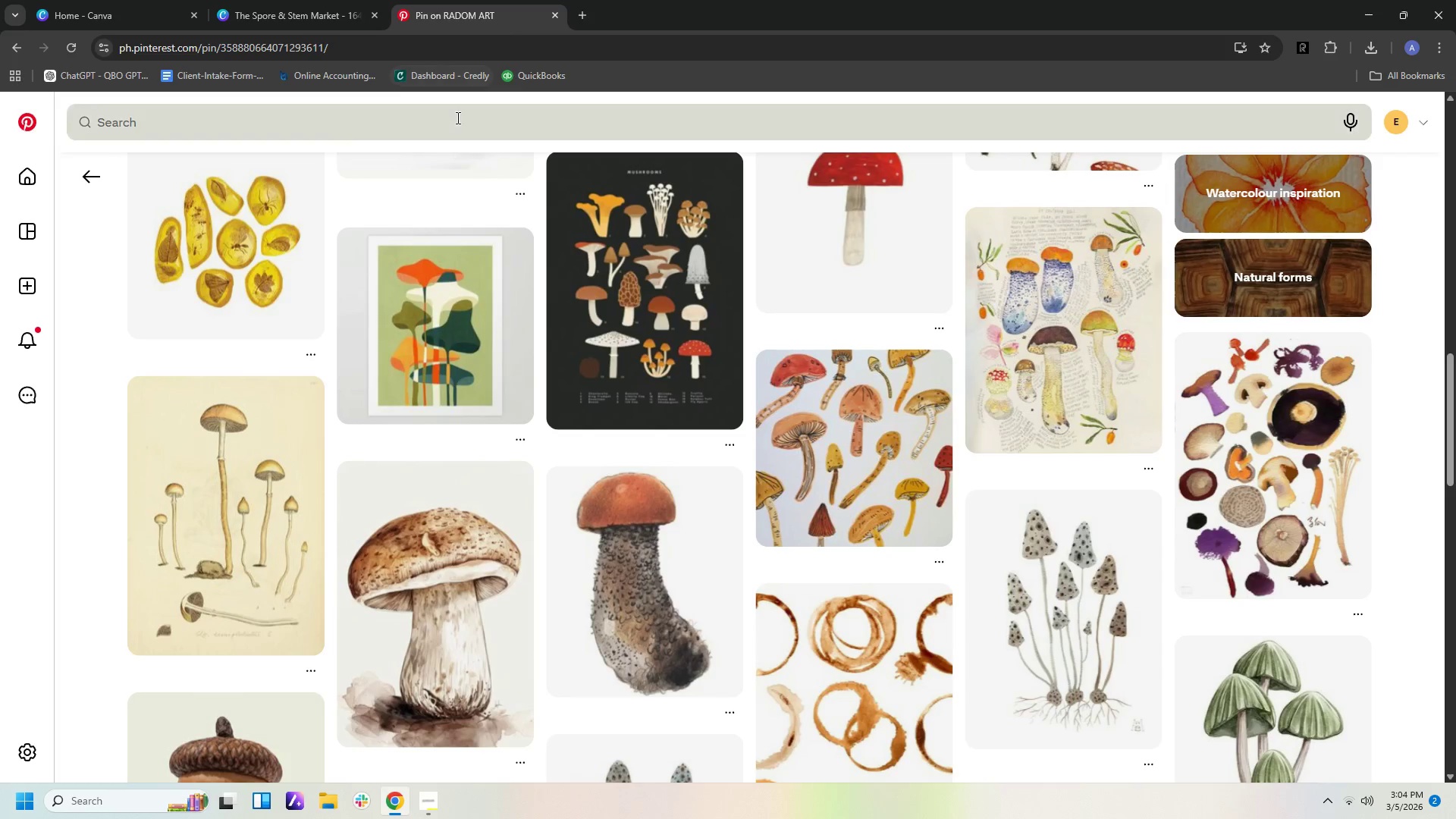 
left_click([457, 118])
 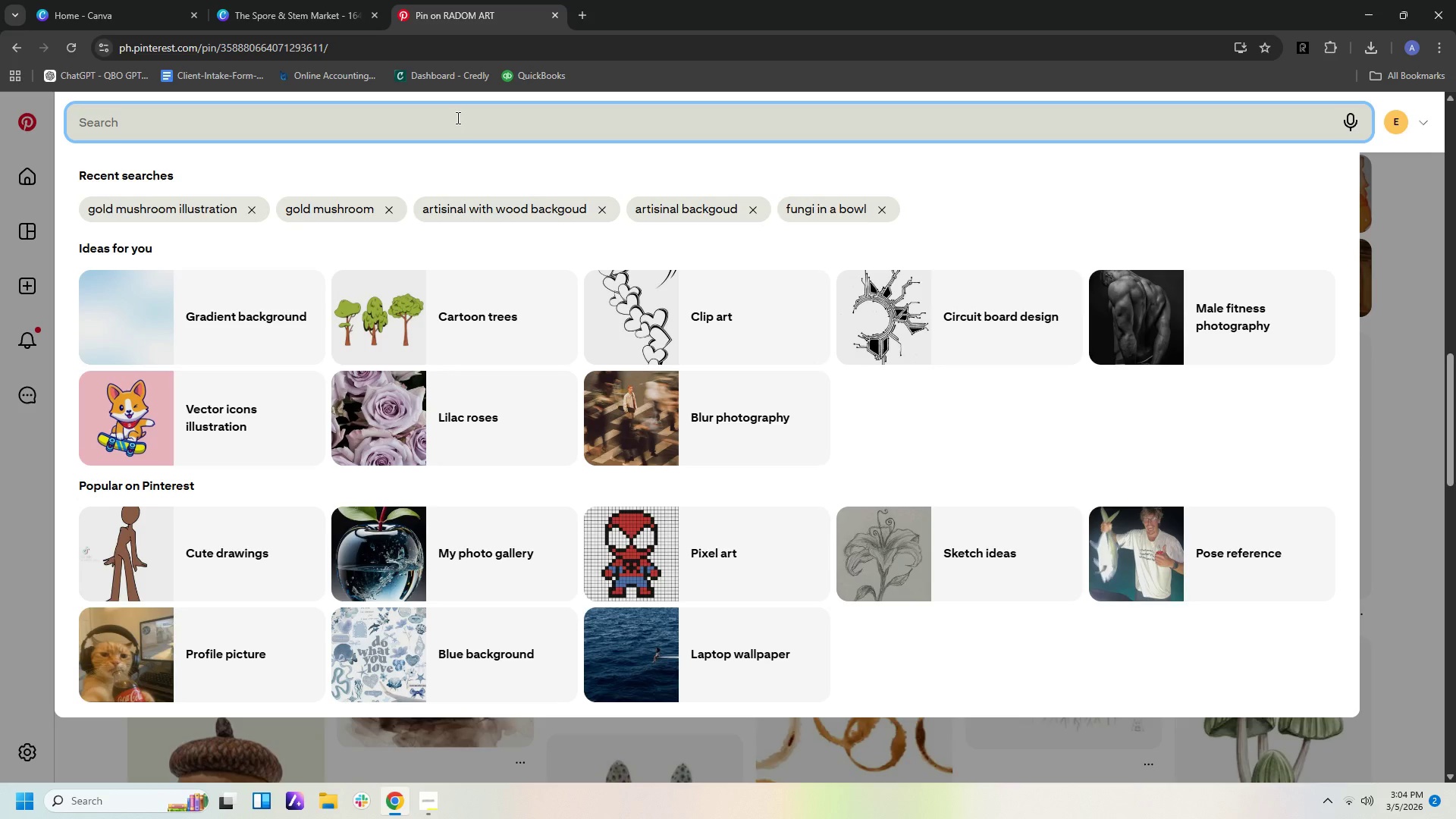 
type(pink fungi)
 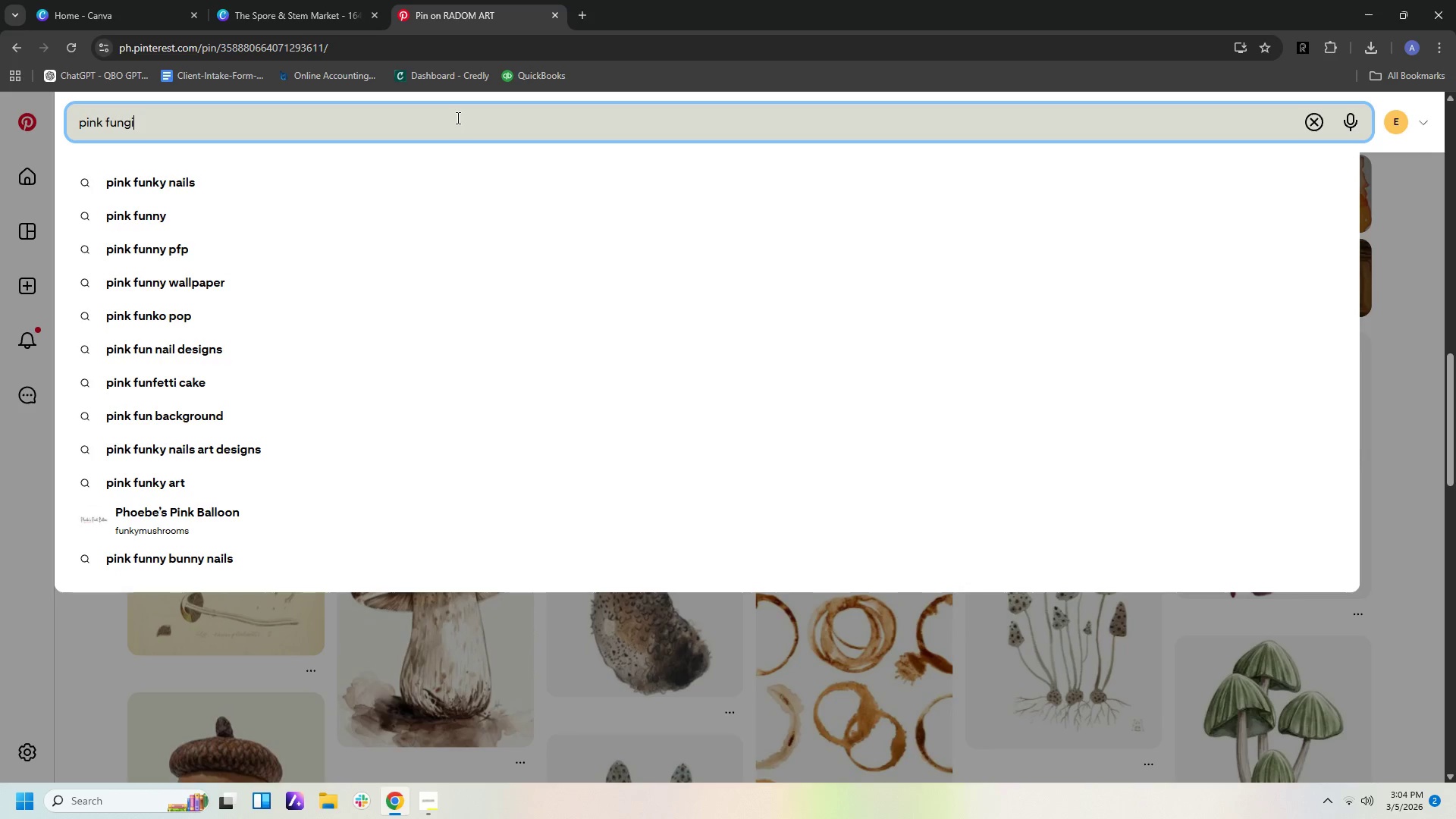 
key(Enter)
 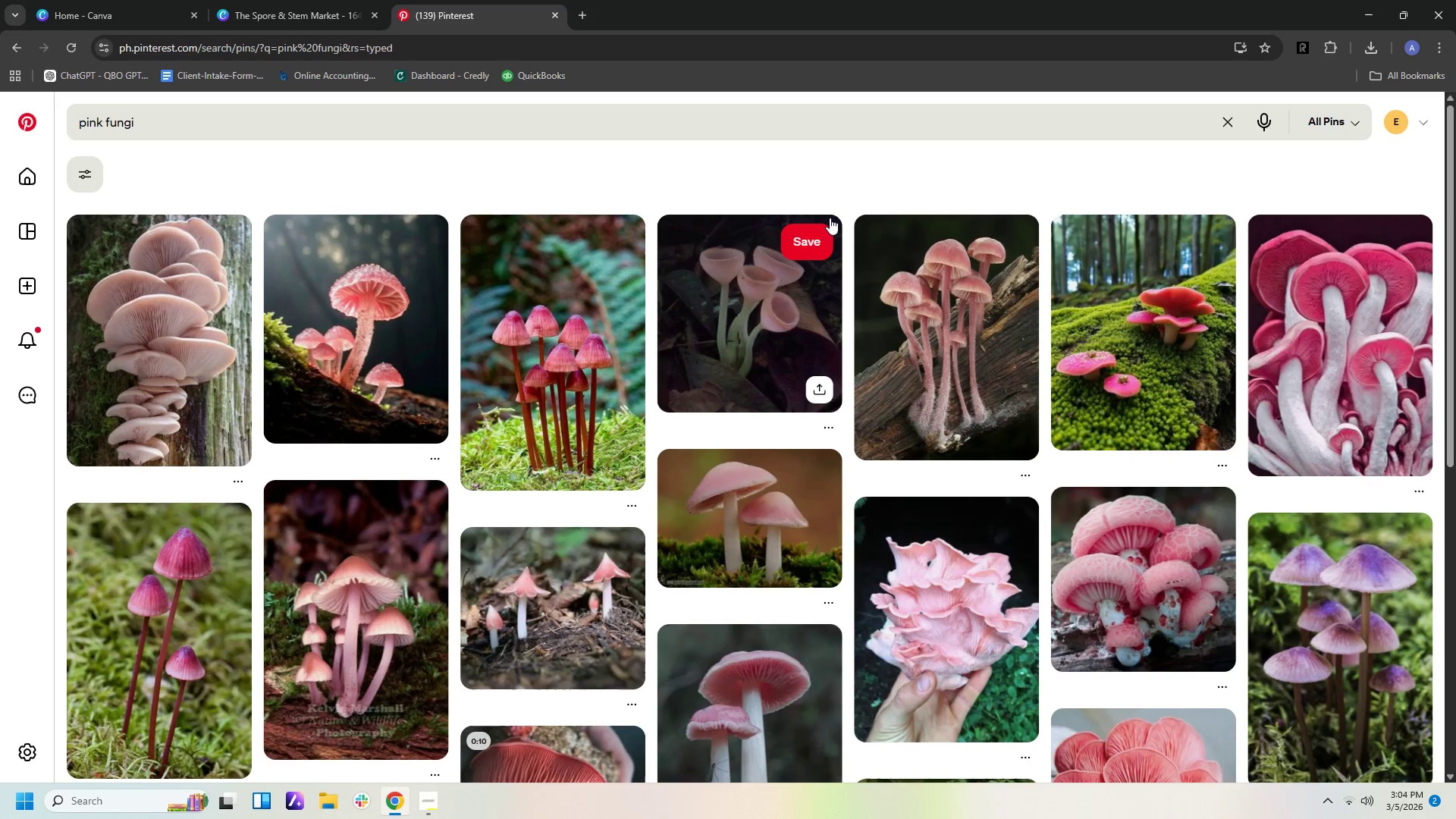 
left_click([347, 126])
 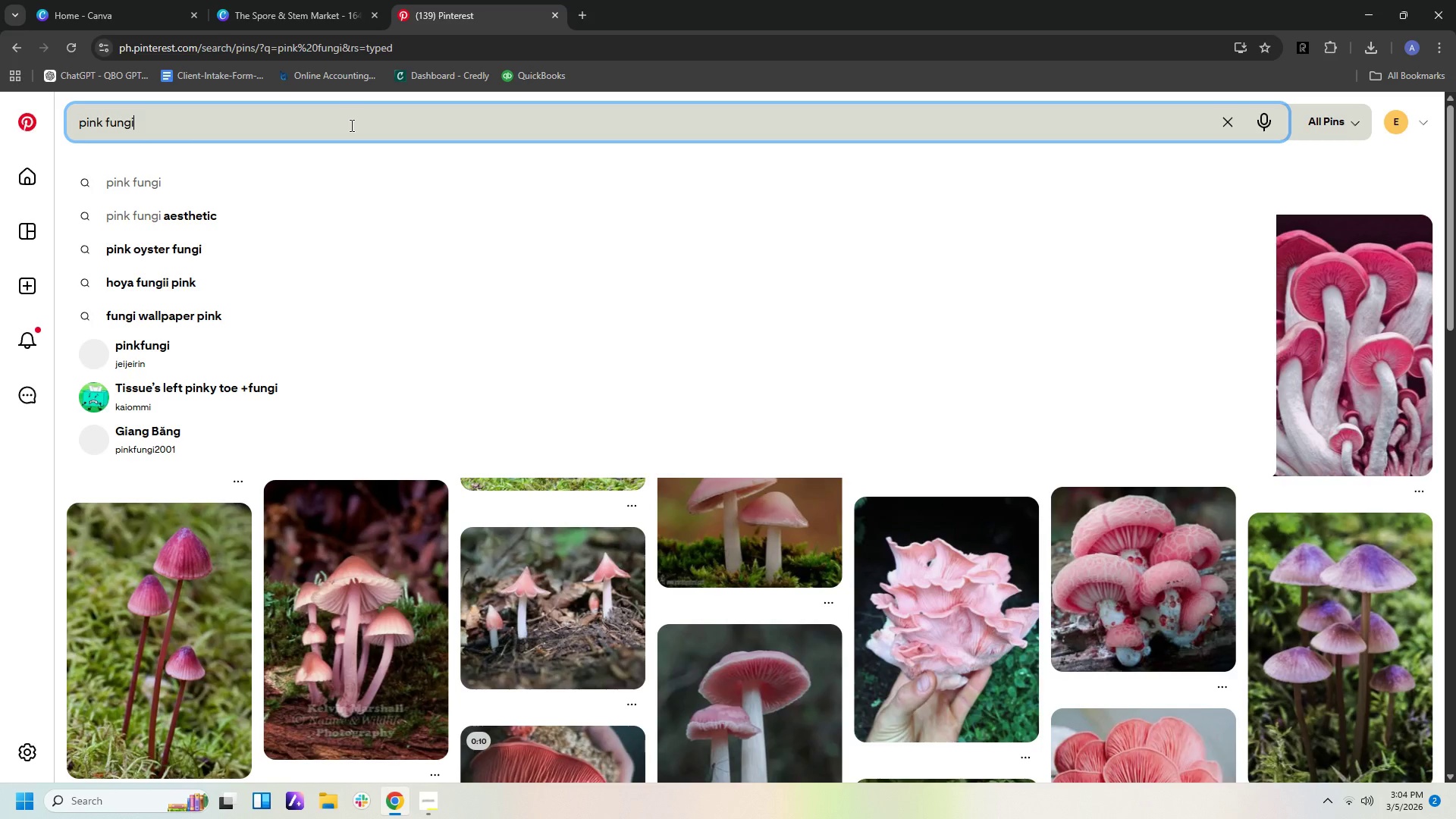 
type( in bowl)
 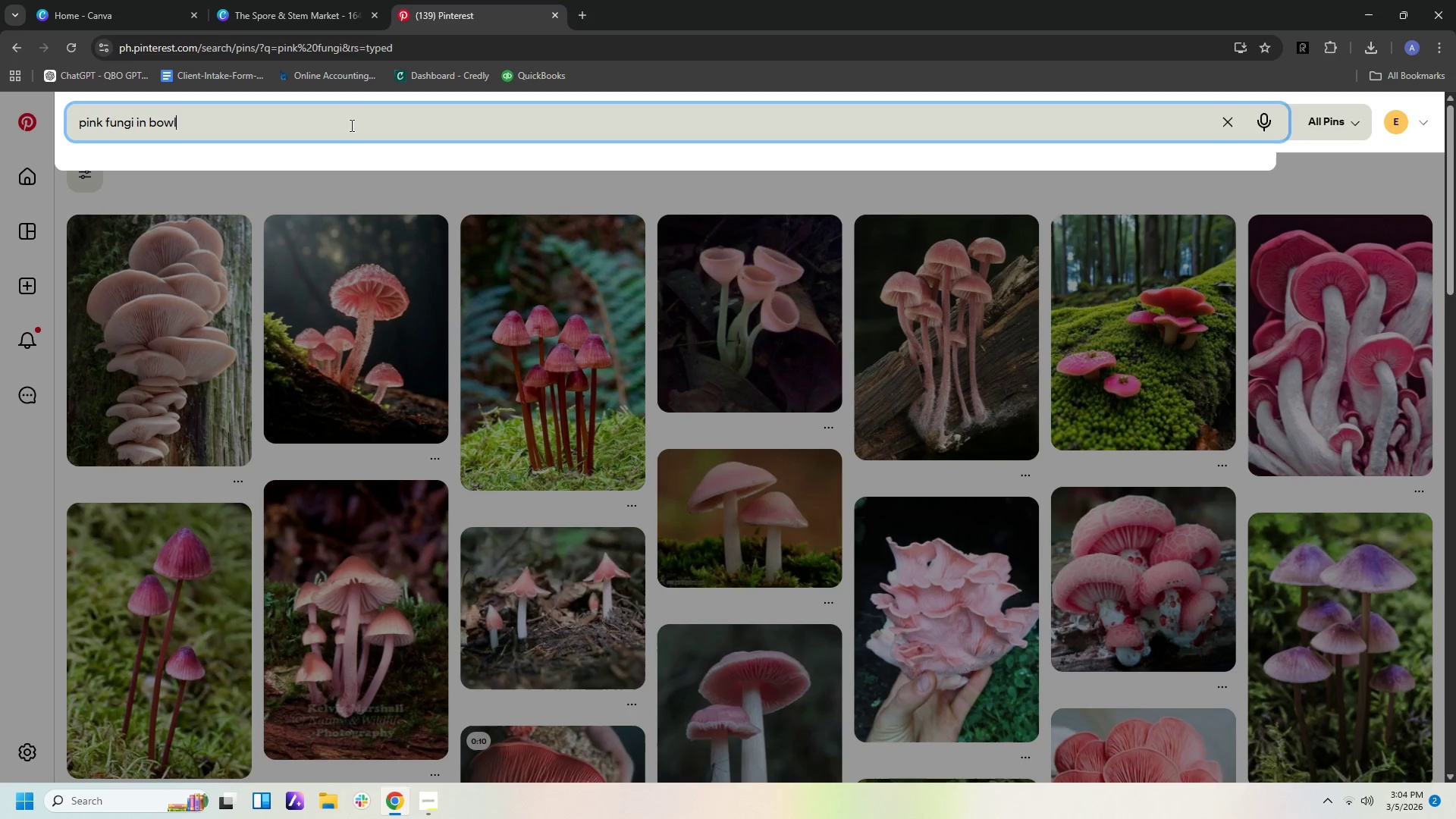 
key(Enter)
 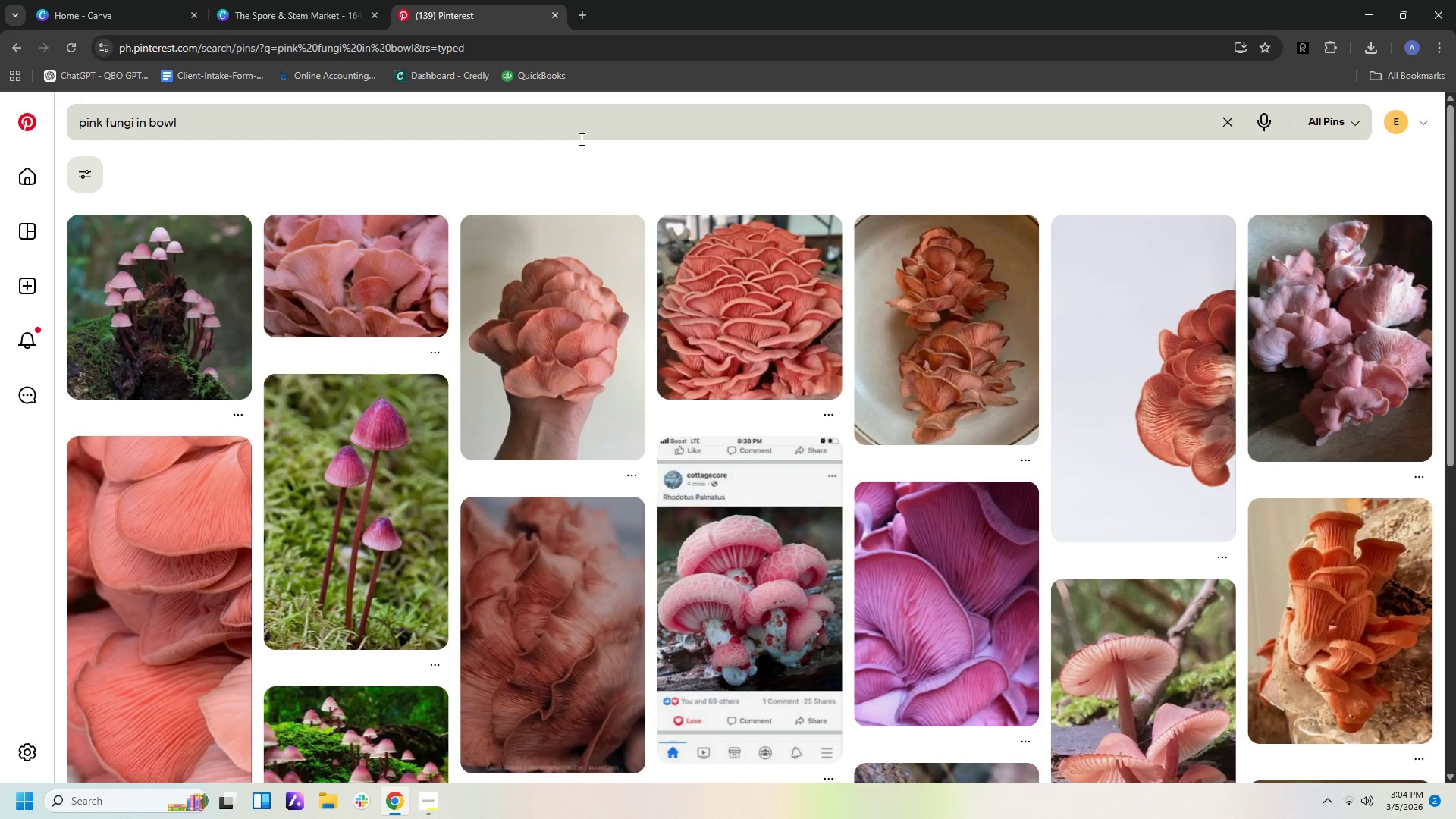 
scroll: coordinate [577, 334], scroll_direction: down, amount: 6.0
 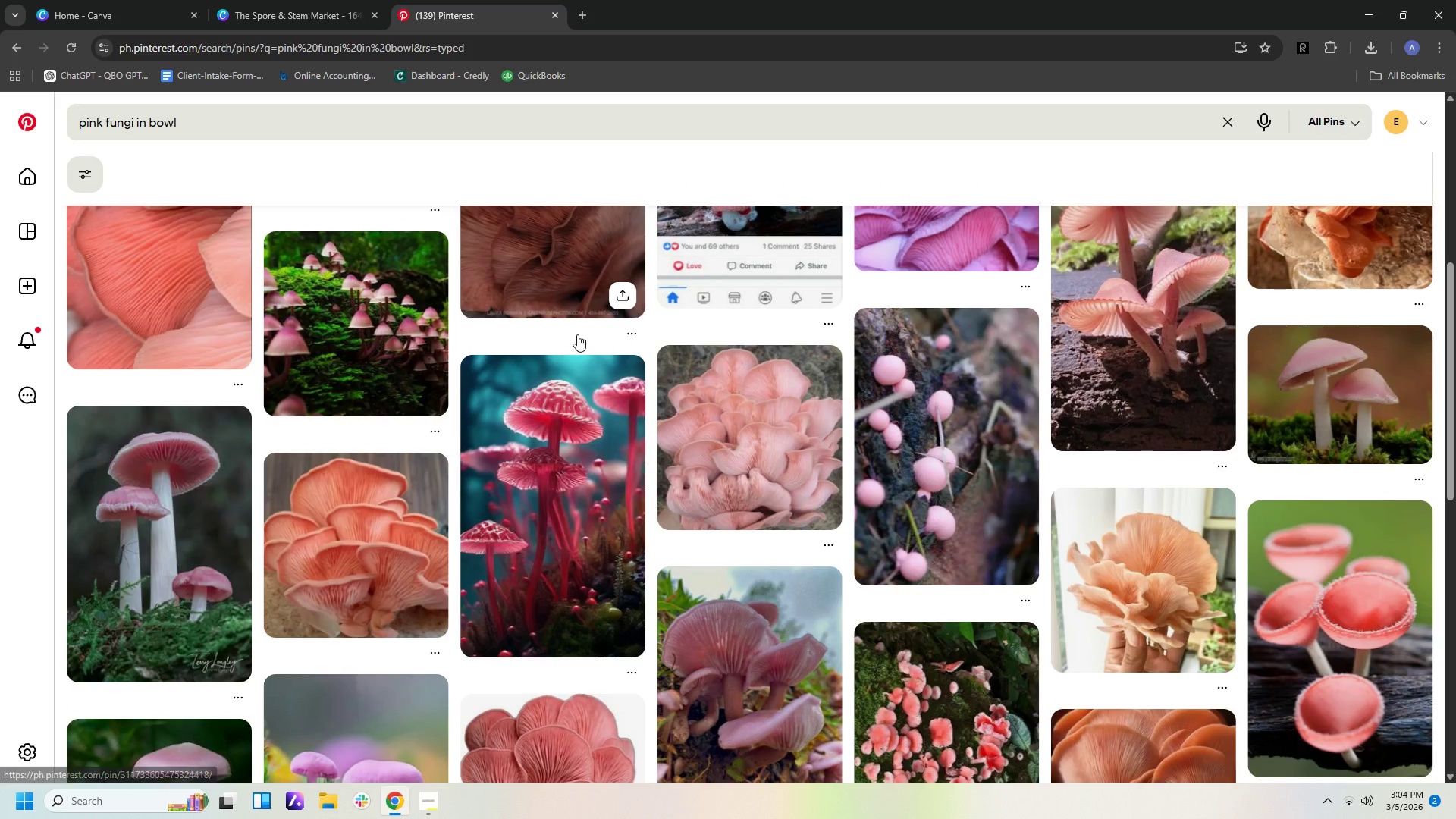 
scroll: coordinate [577, 334], scroll_direction: up, amount: 5.0
 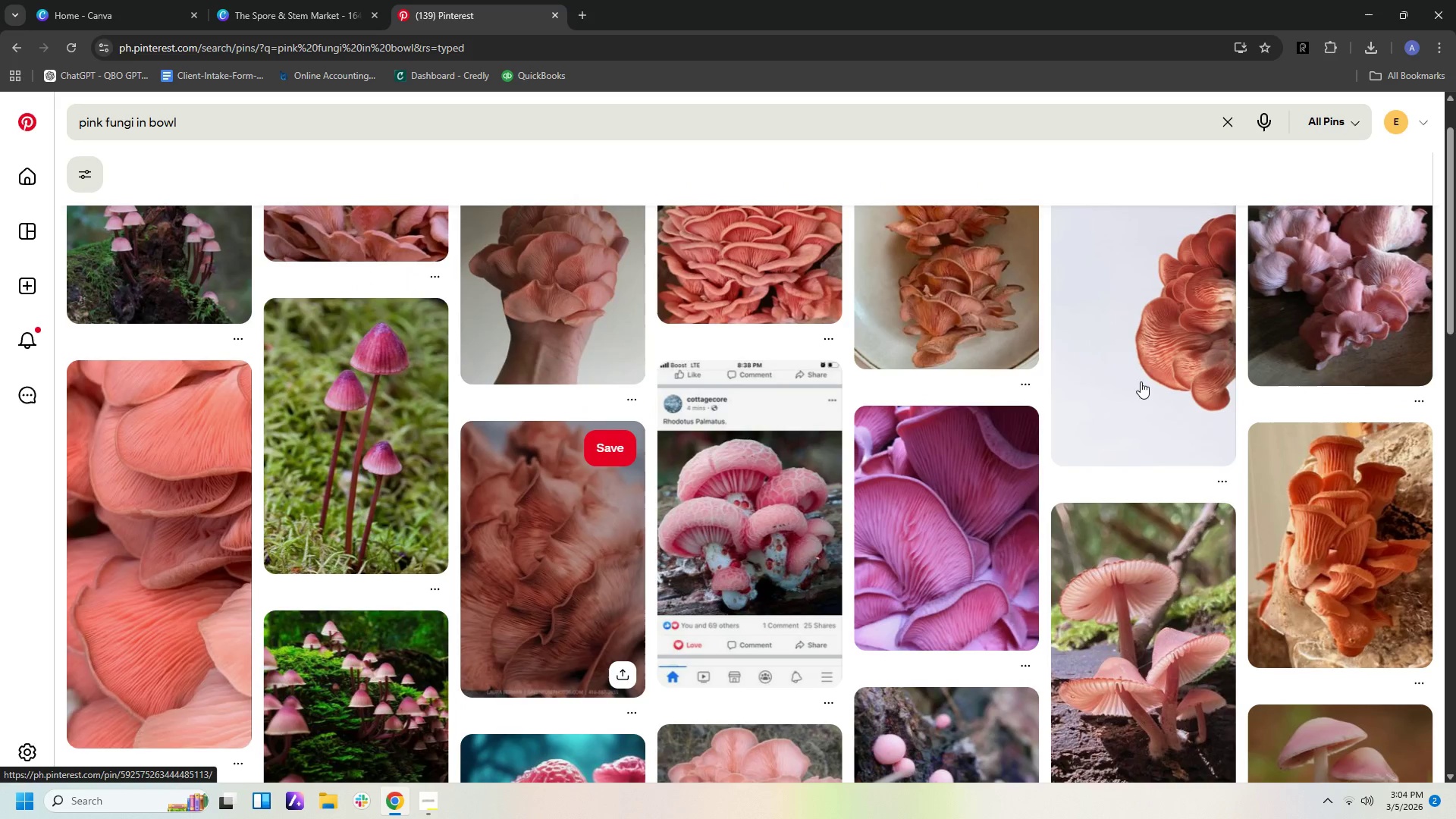 
left_click([1146, 370])
 